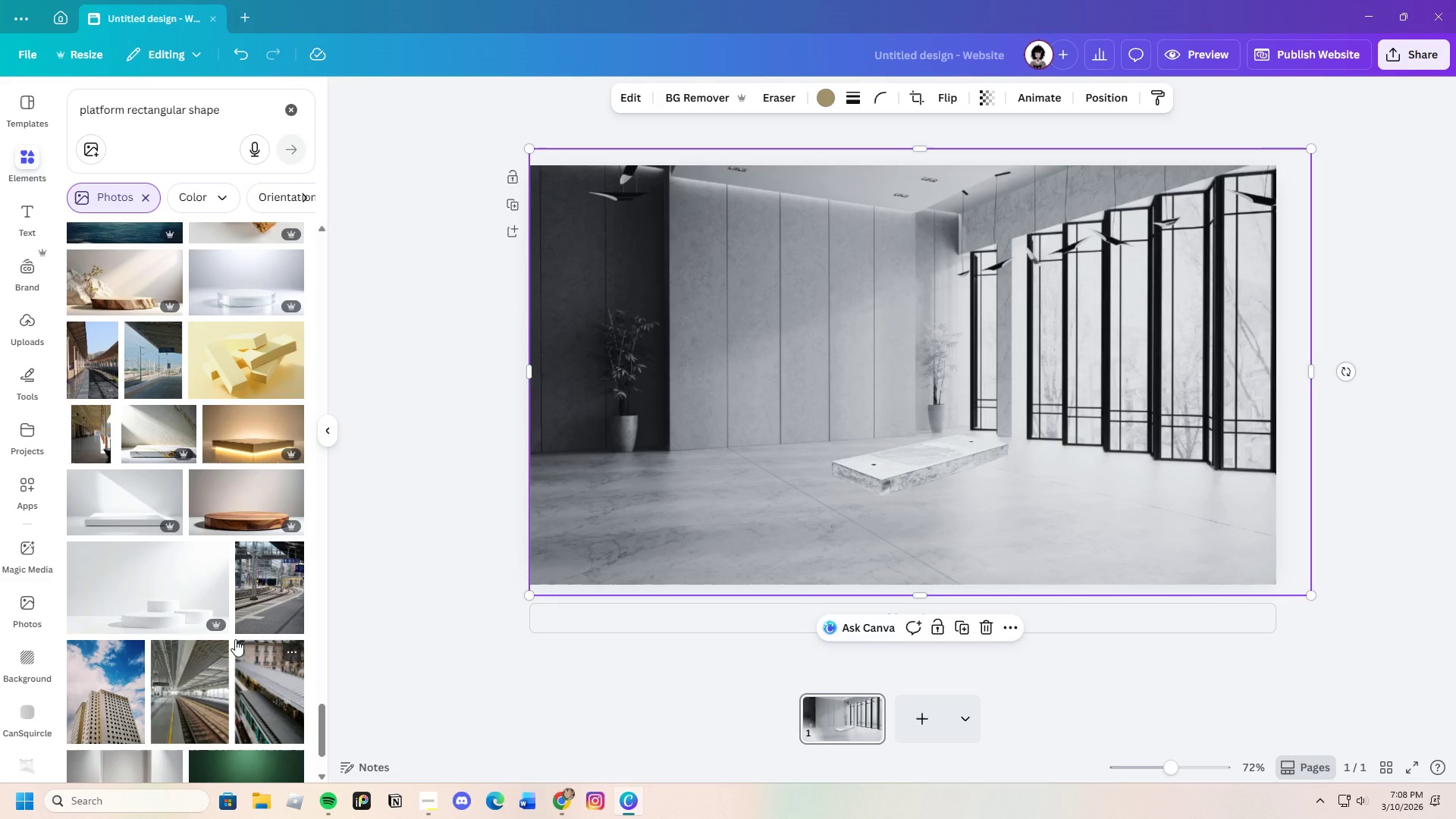 
left_click([129, 526])
 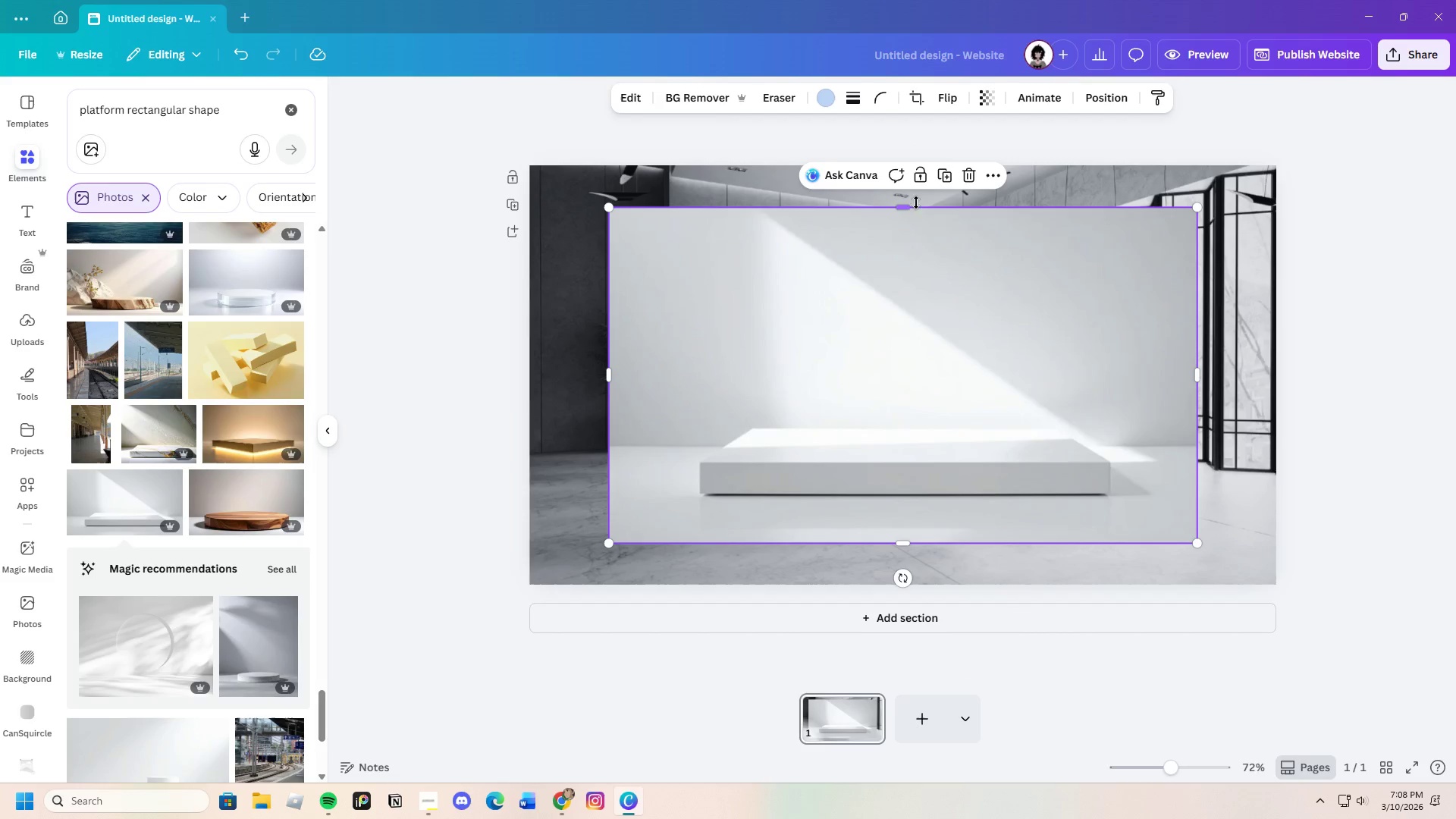 
left_click([723, 86])
 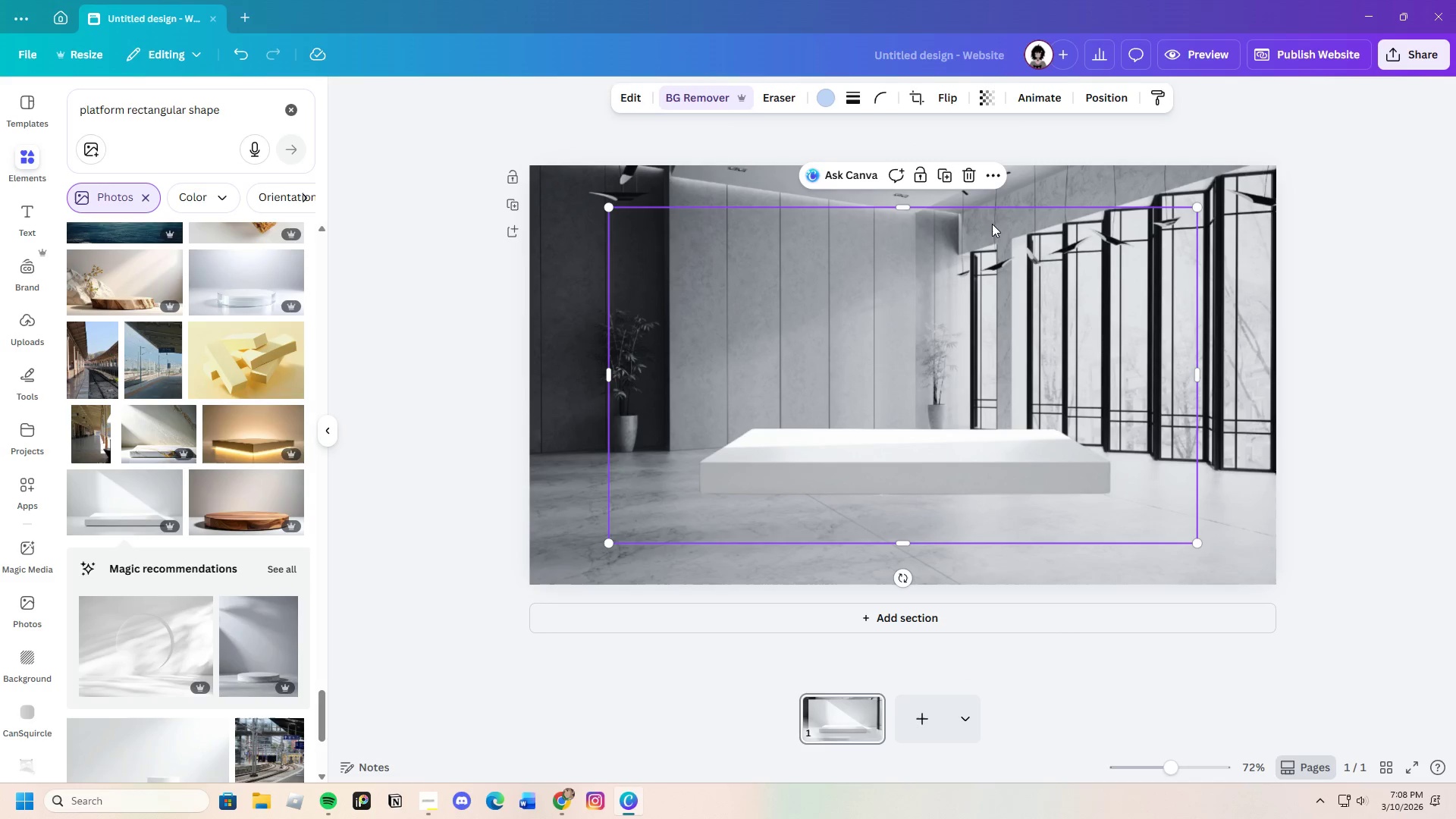 
left_click_drag(start_coordinate=[901, 207], to_coordinate=[993, 395])
 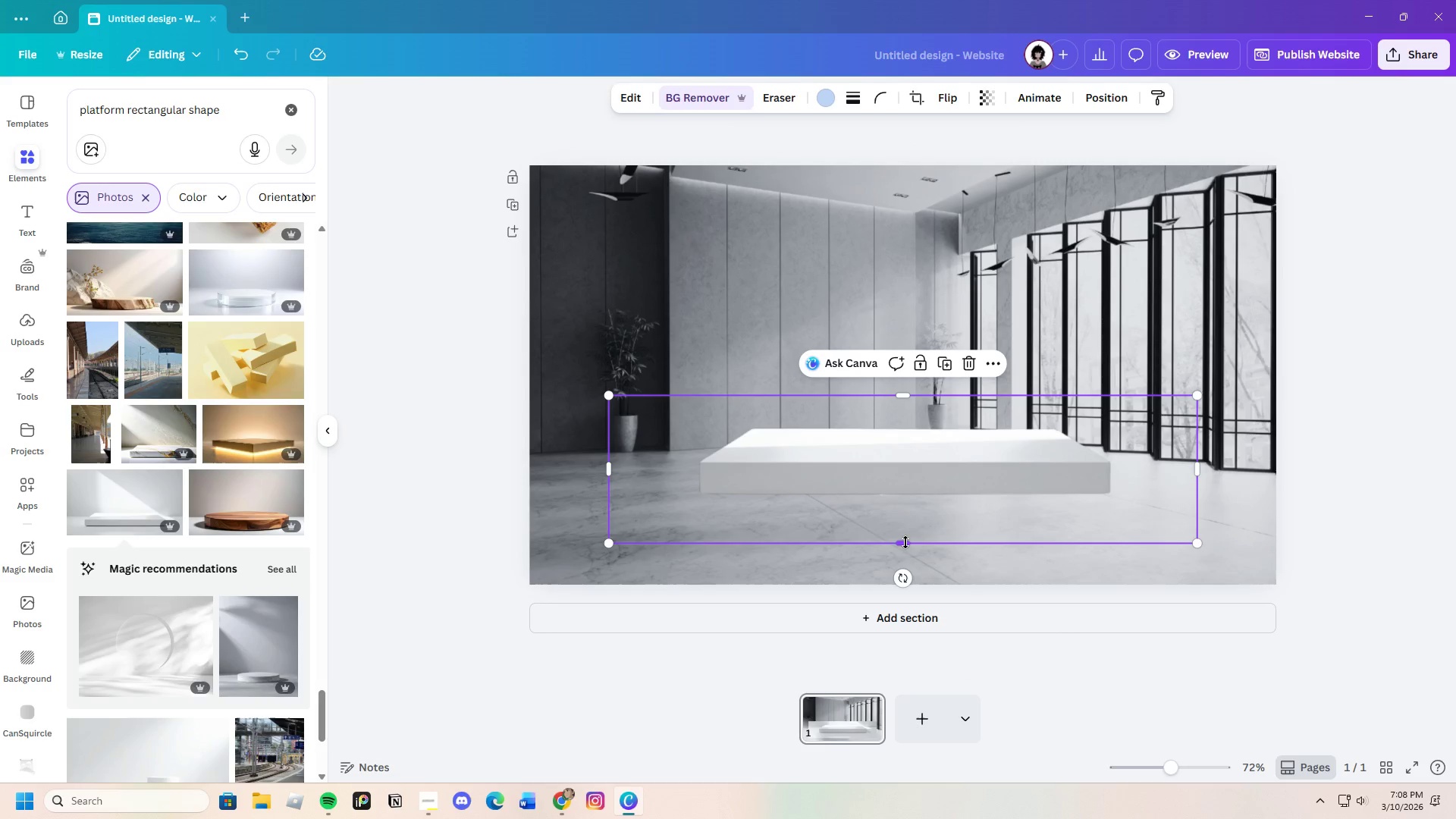 
left_click_drag(start_coordinate=[899, 540], to_coordinate=[916, 503])
 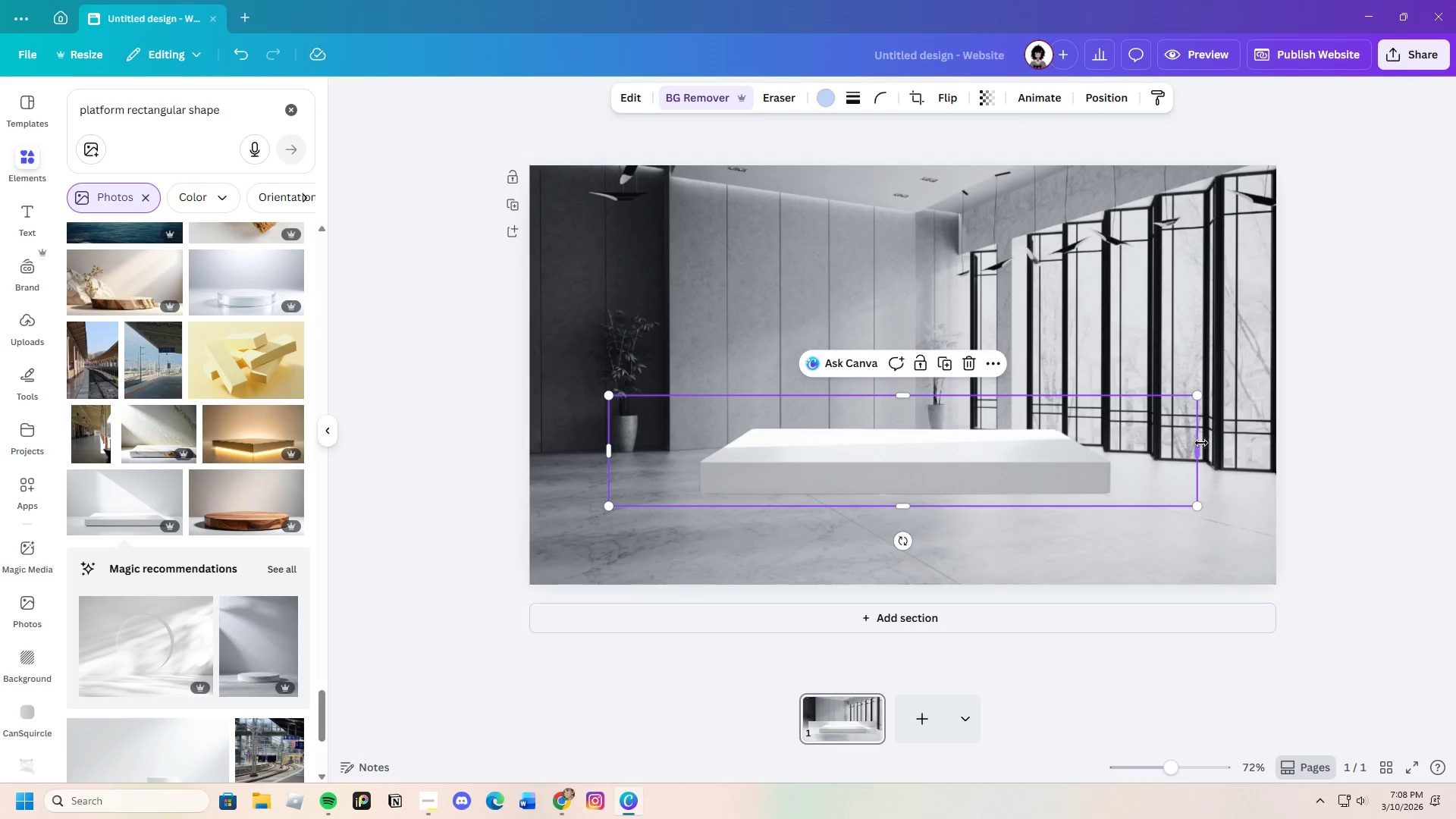 
left_click_drag(start_coordinate=[1198, 450], to_coordinate=[1158, 453])
 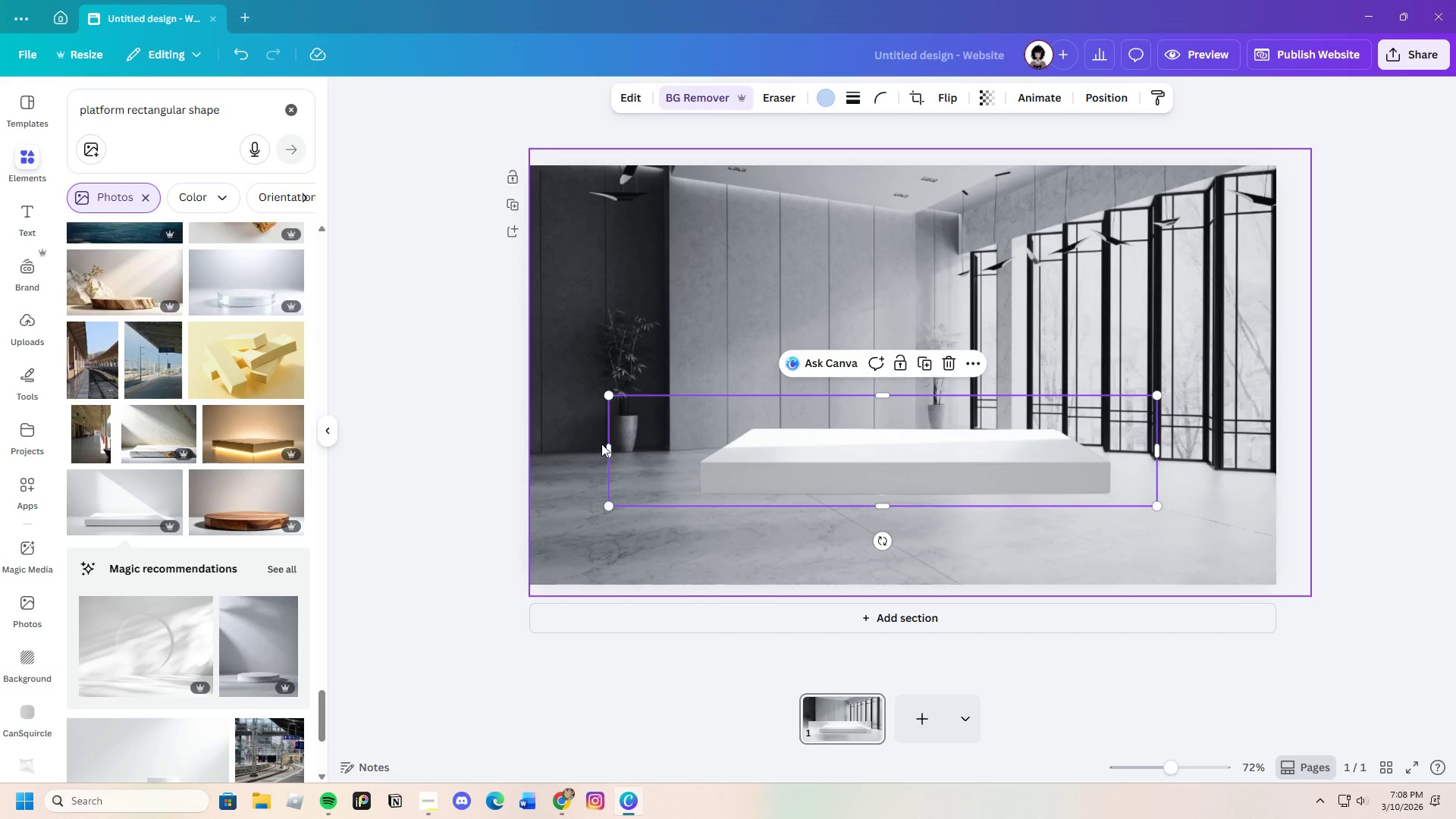 
left_click_drag(start_coordinate=[605, 443], to_coordinate=[696, 443])
 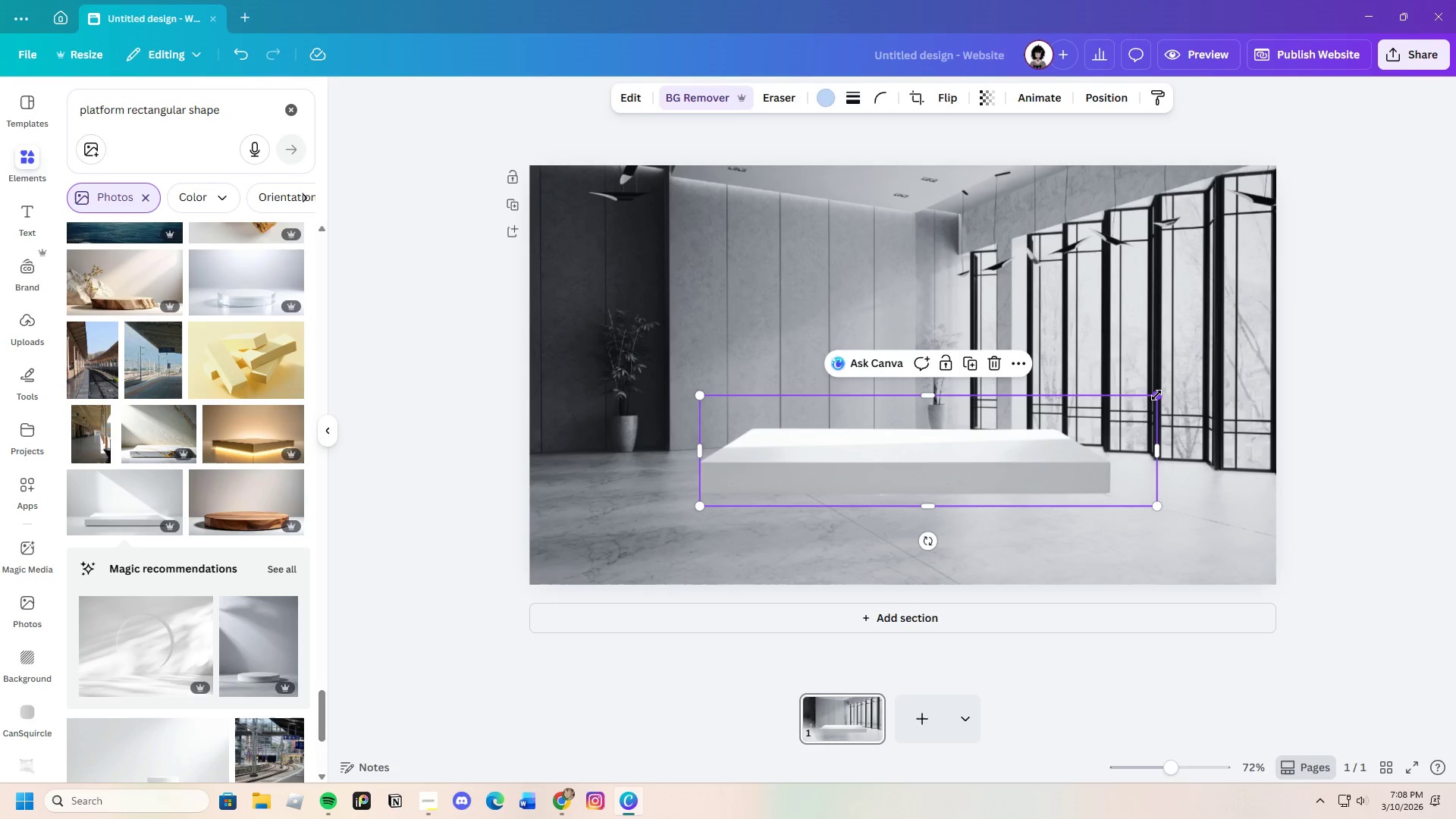 
left_click_drag(start_coordinate=[1156, 395], to_coordinate=[949, 495])
 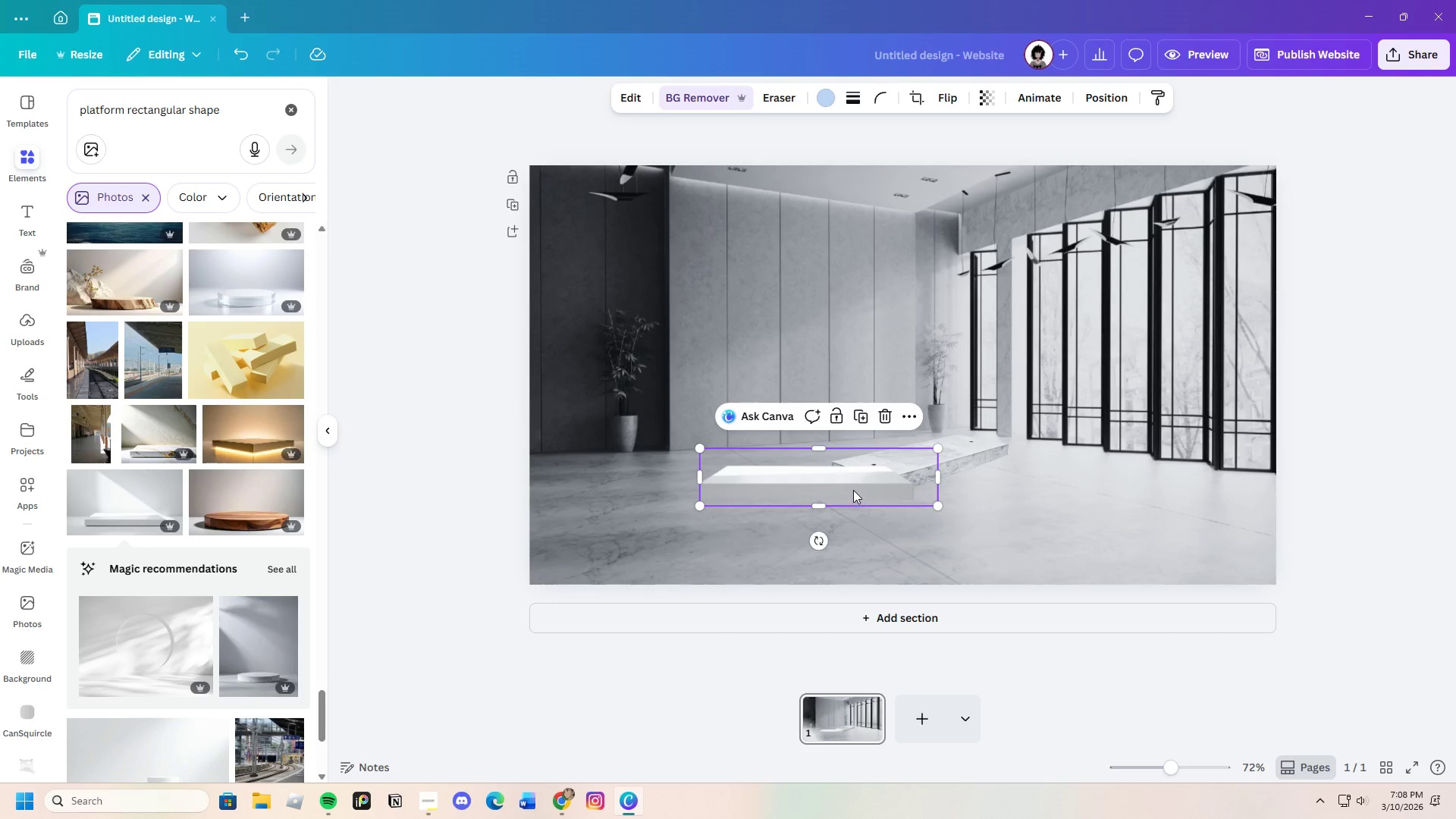 
left_click_drag(start_coordinate=[855, 490], to_coordinate=[1103, 497])
 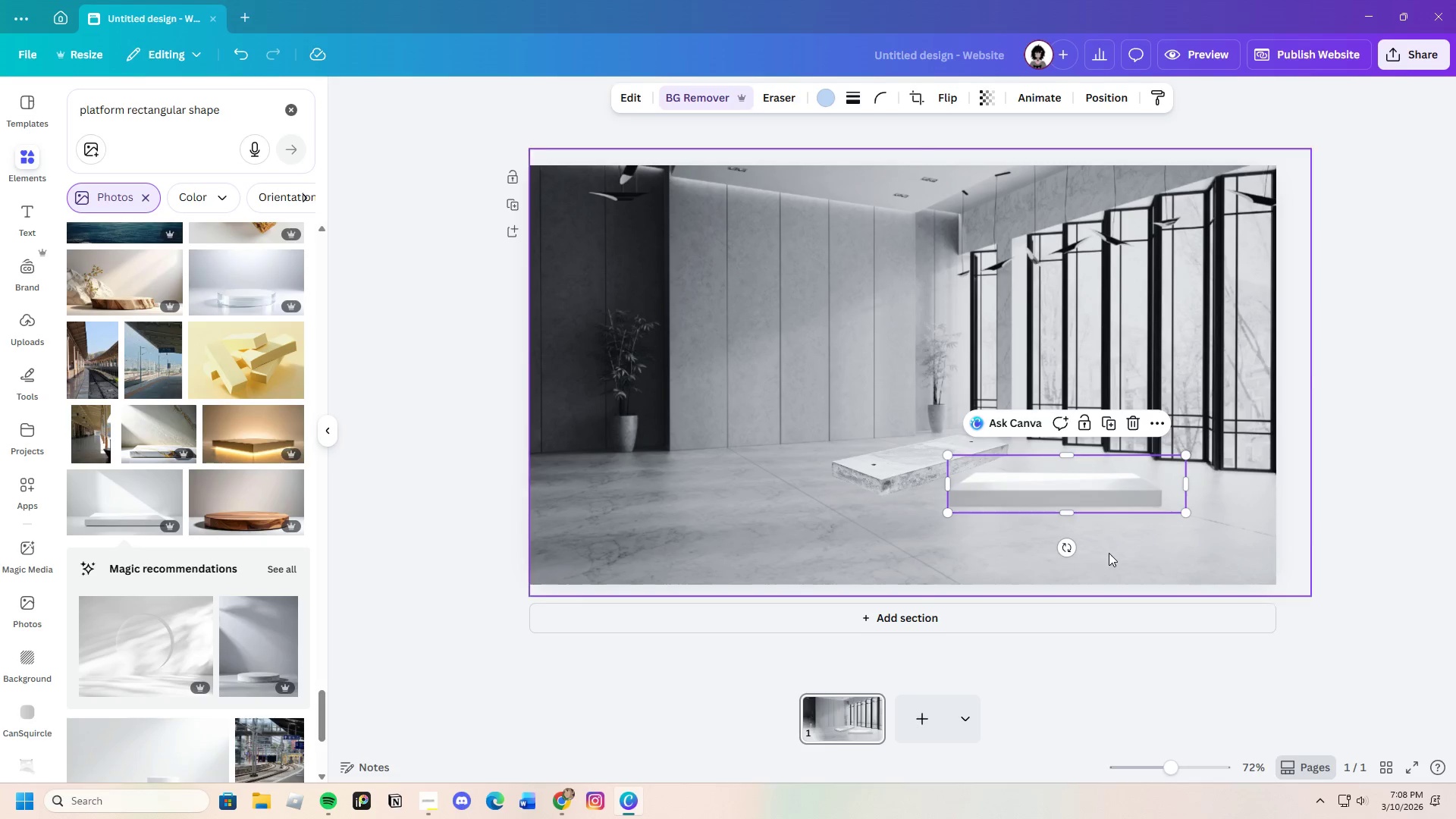 
left_click([1109, 553])
 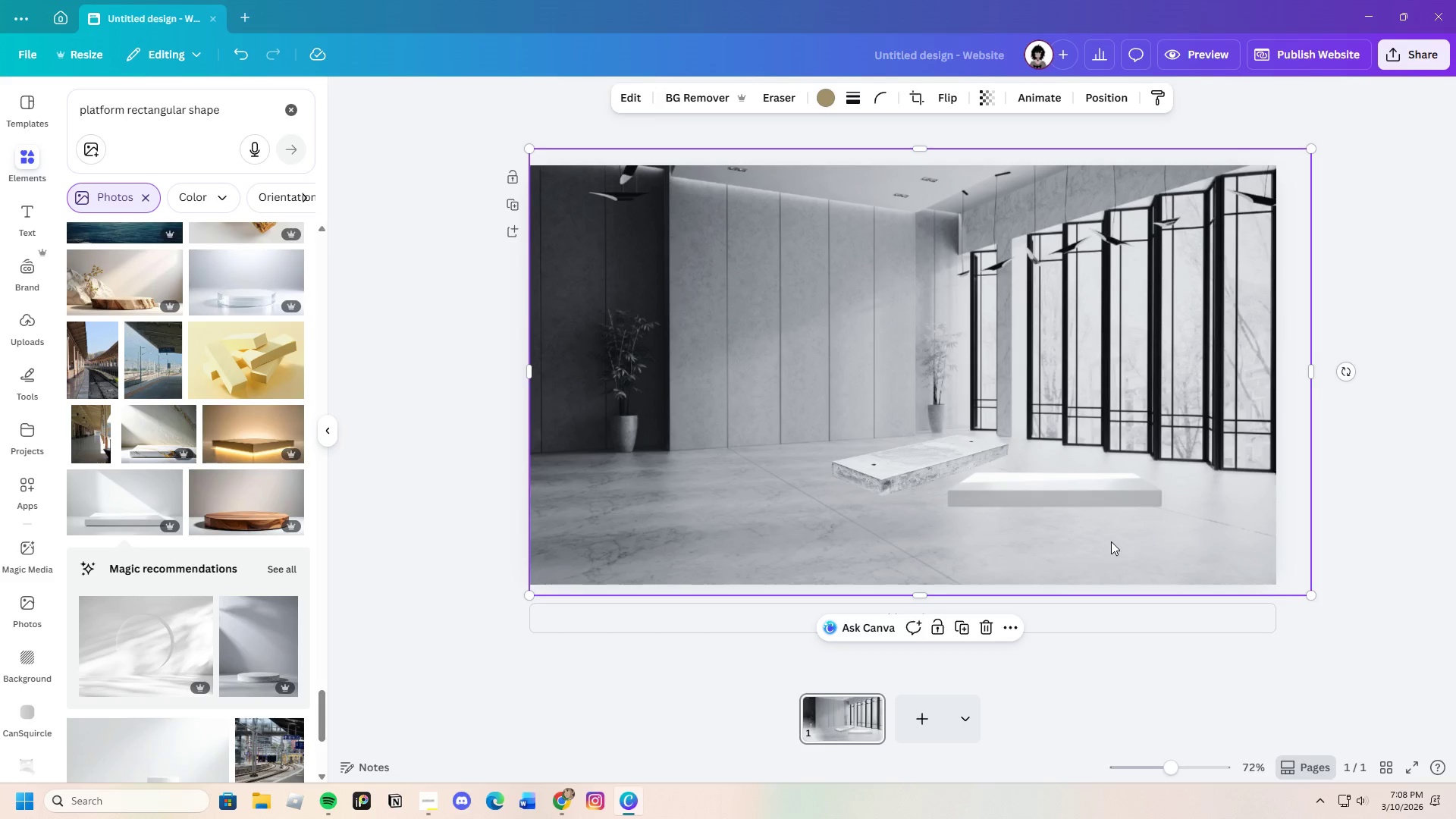 
left_click([1097, 496])
 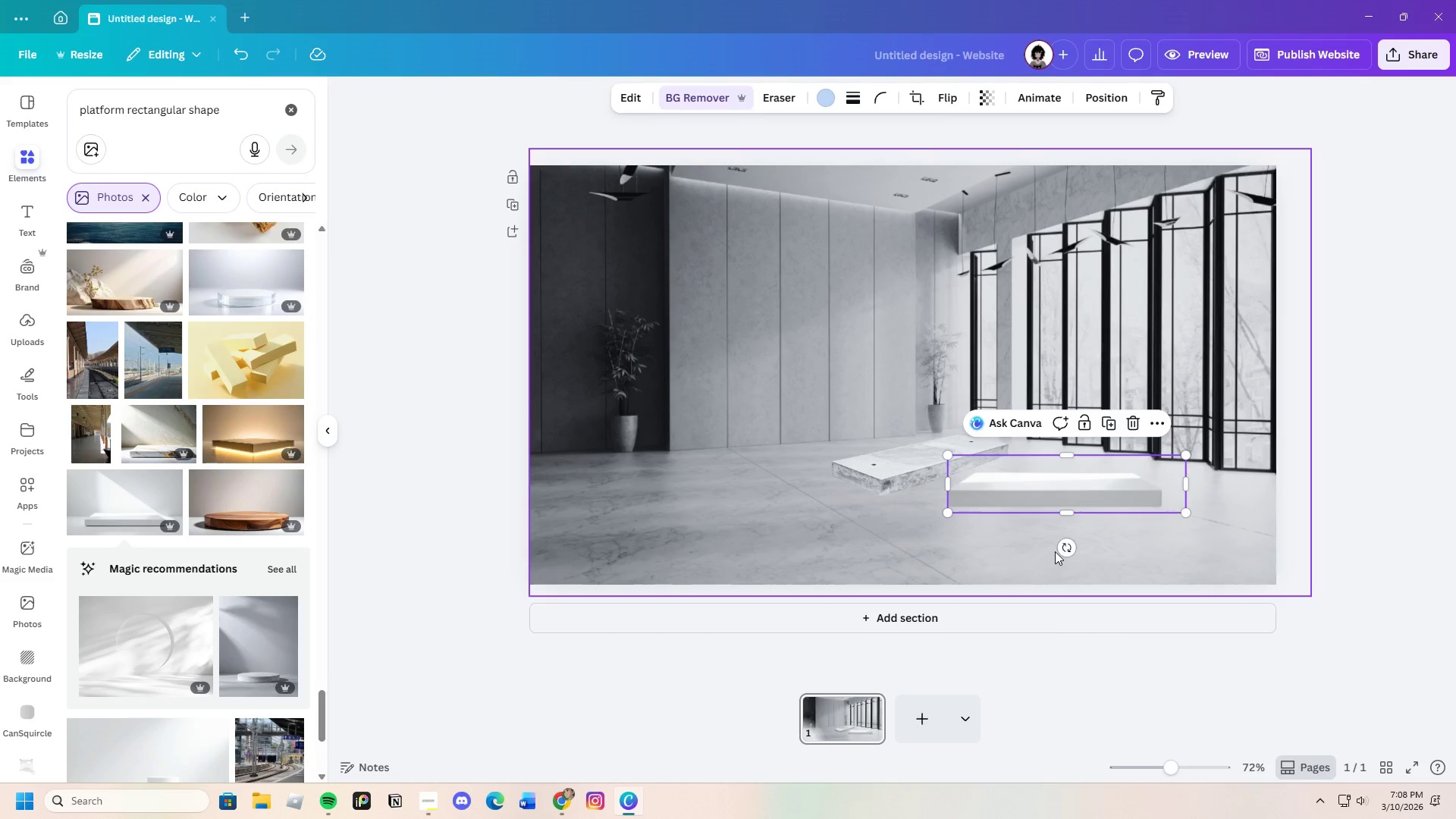 
left_click_drag(start_coordinate=[1070, 545], to_coordinate=[1071, 554])
 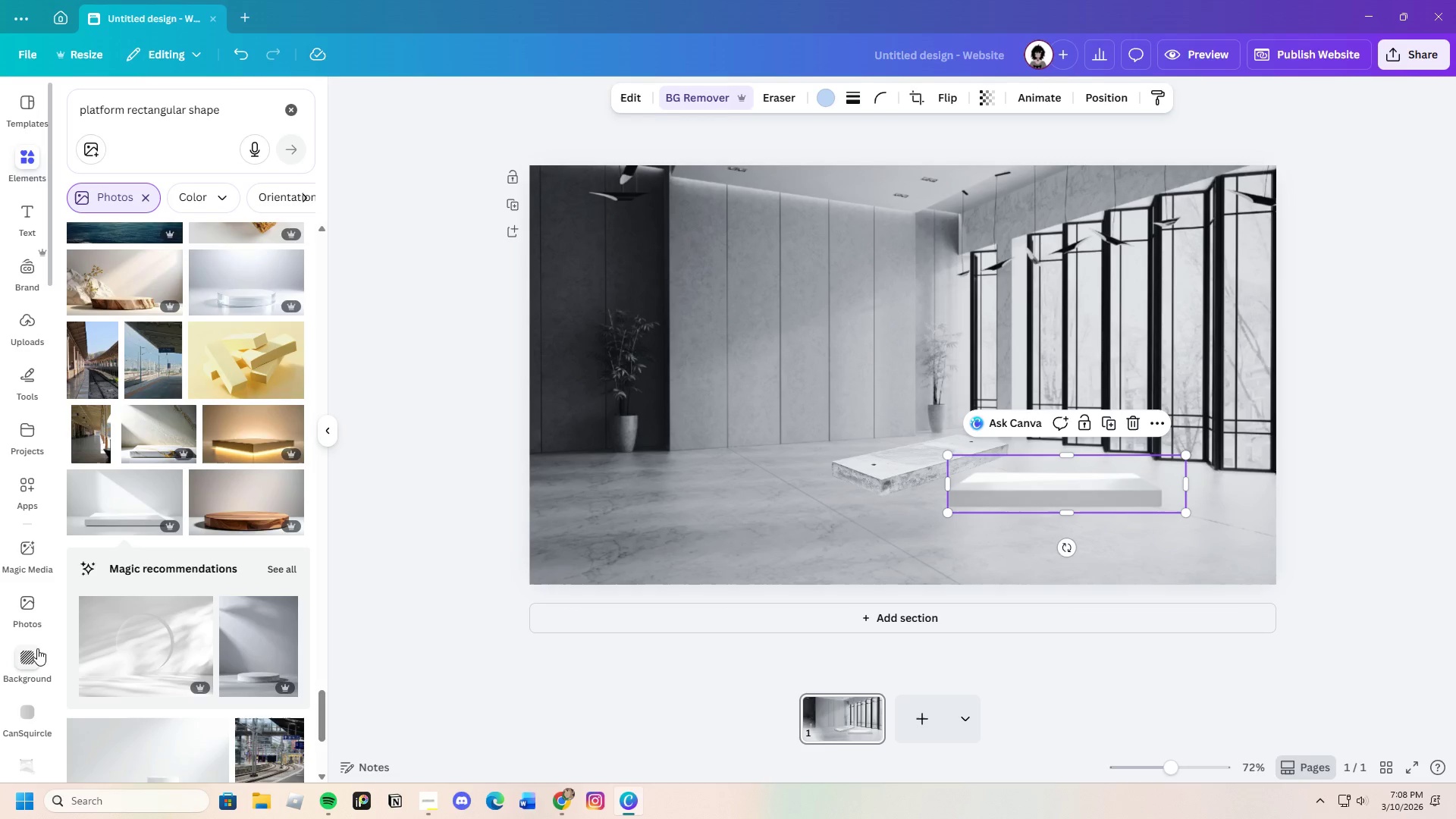 
scroll: coordinate [178, 625], scroll_direction: down, amount: 3.0
 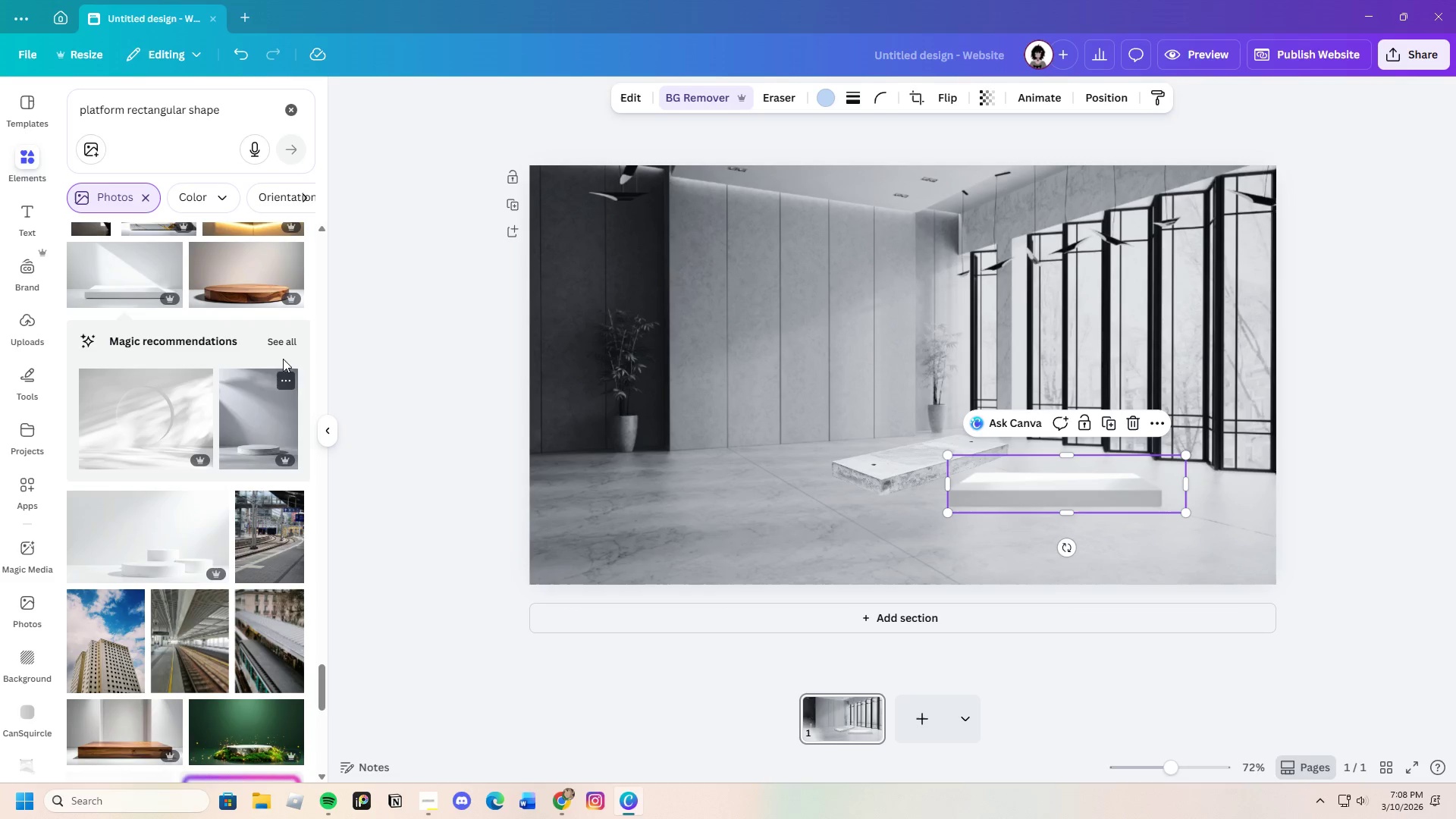 
left_click([281, 345])
 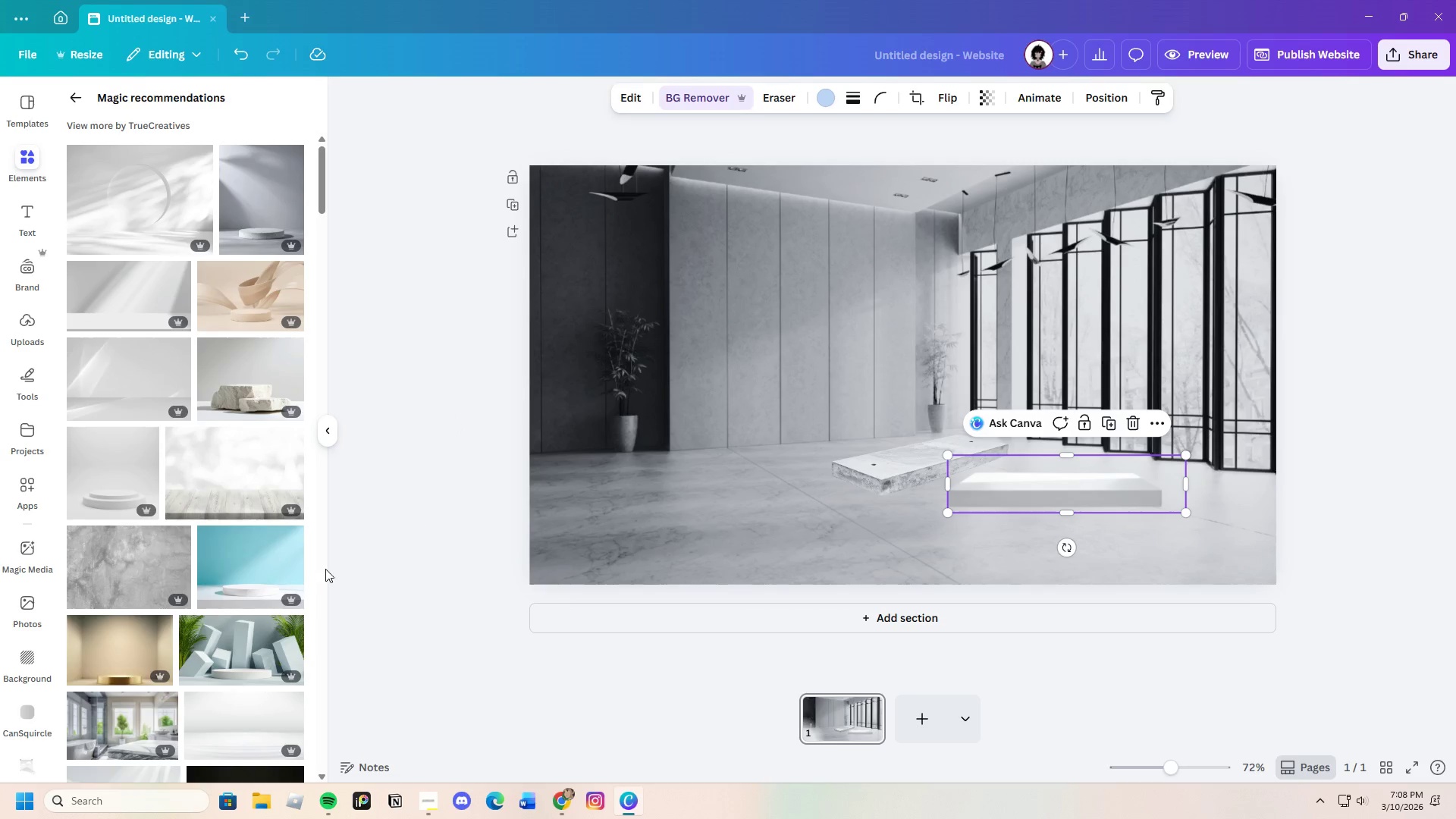 
scroll: coordinate [182, 643], scroll_direction: down, amount: 3.0
 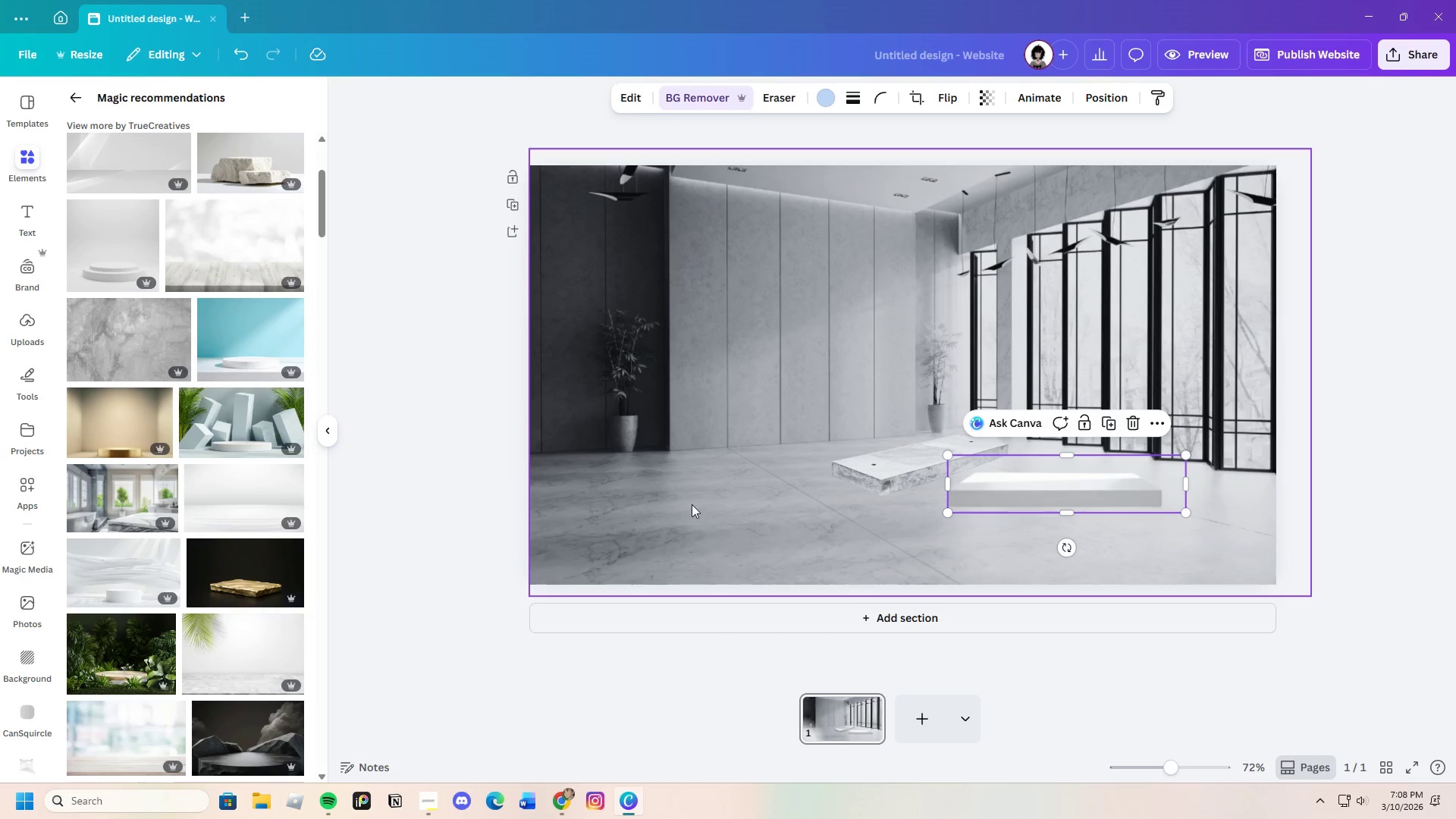 
left_click([679, 479])
 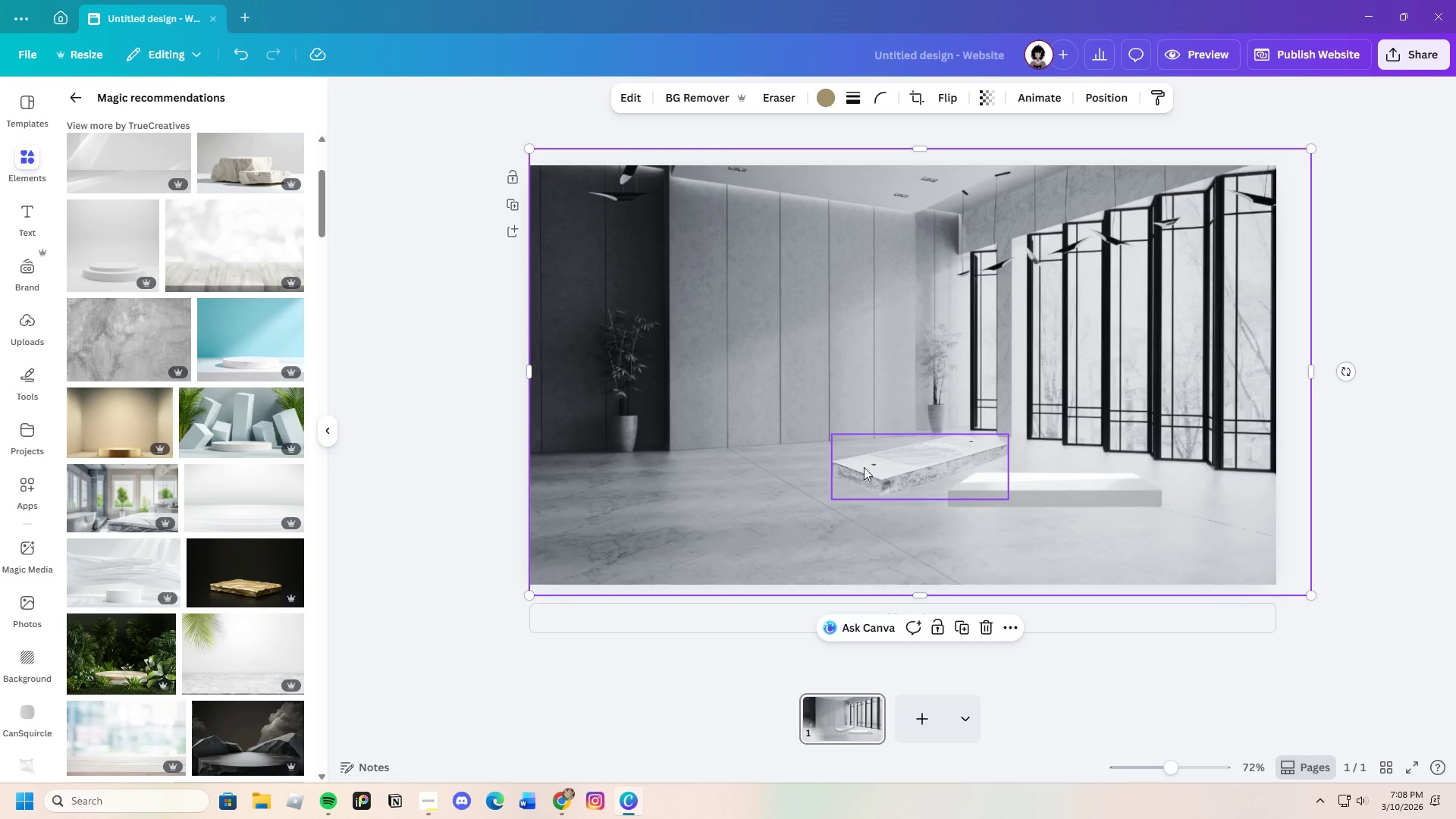 
left_click([864, 467])
 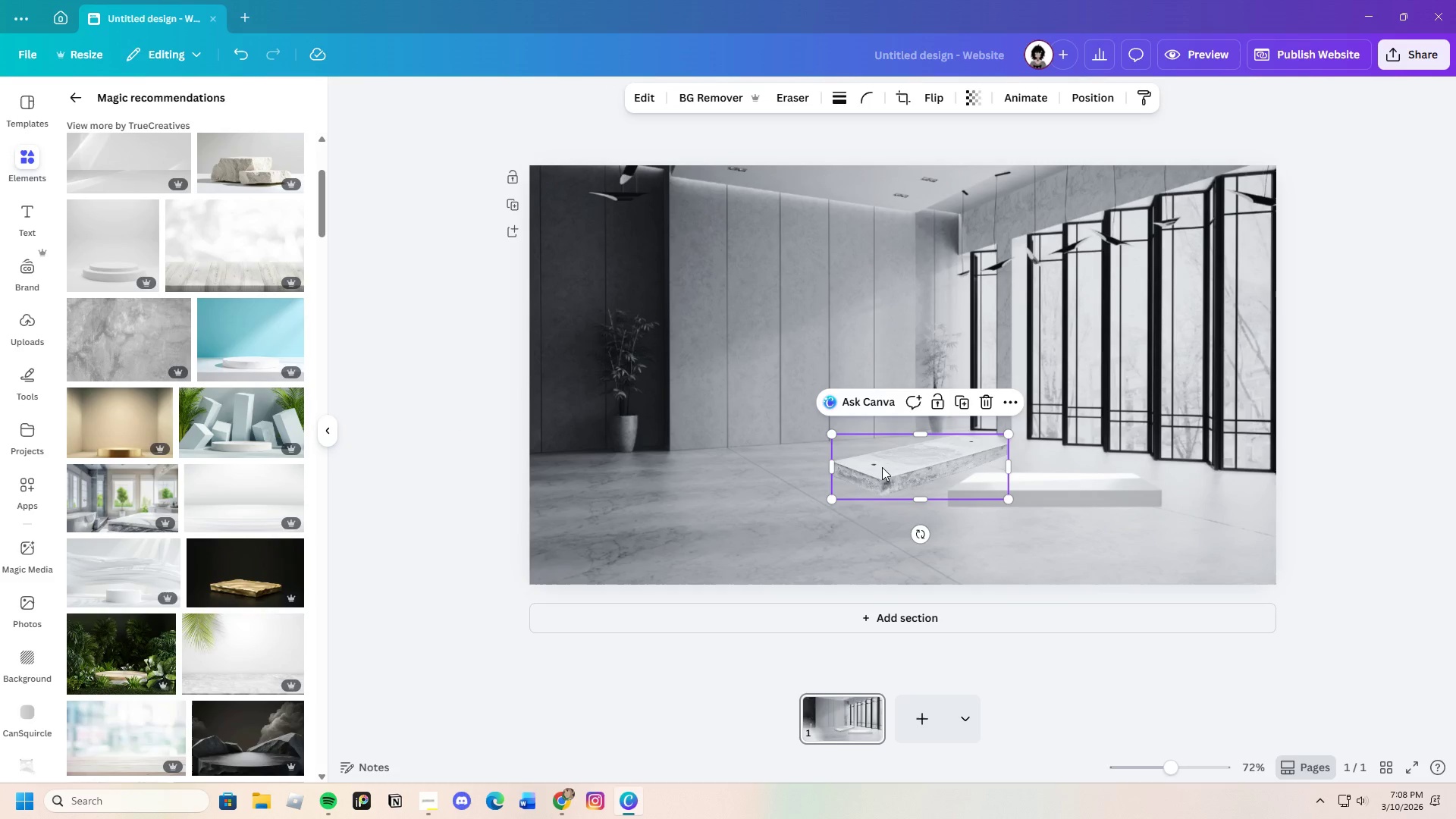 
left_click_drag(start_coordinate=[882, 467], to_coordinate=[864, 468])
 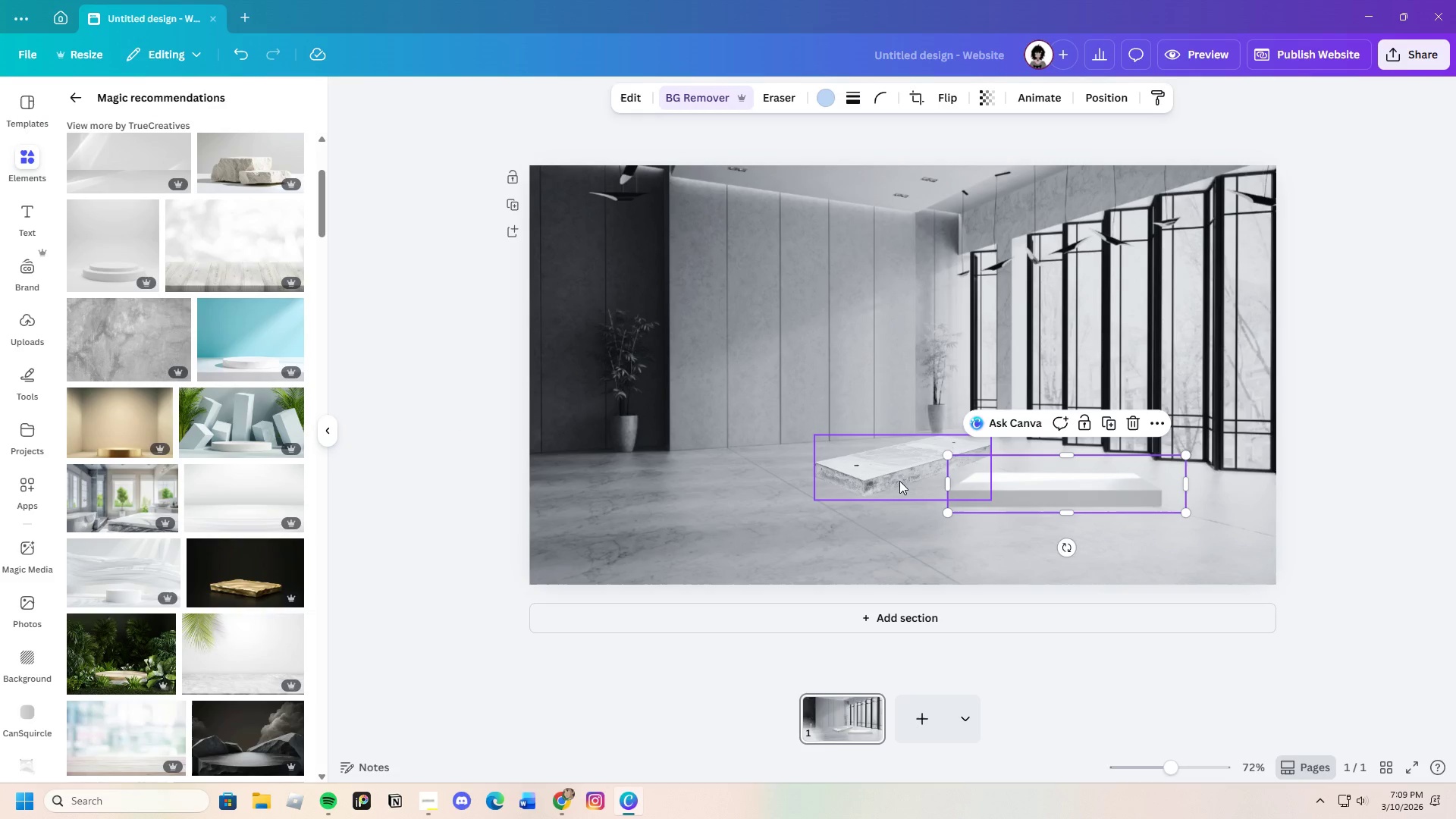 
left_click_drag(start_coordinate=[893, 469], to_coordinate=[571, 530])
 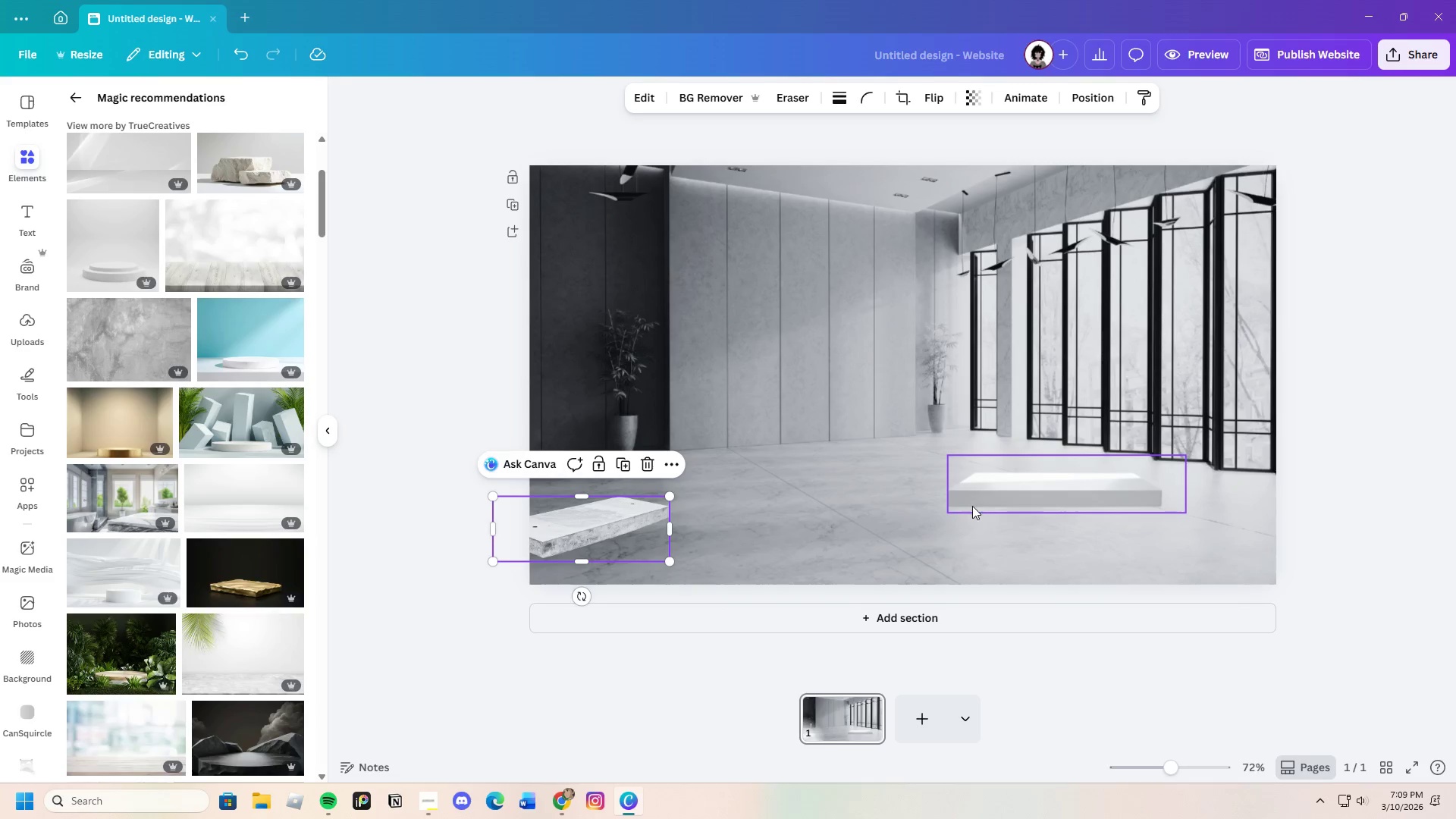 
left_click_drag(start_coordinate=[980, 497], to_coordinate=[860, 472])
 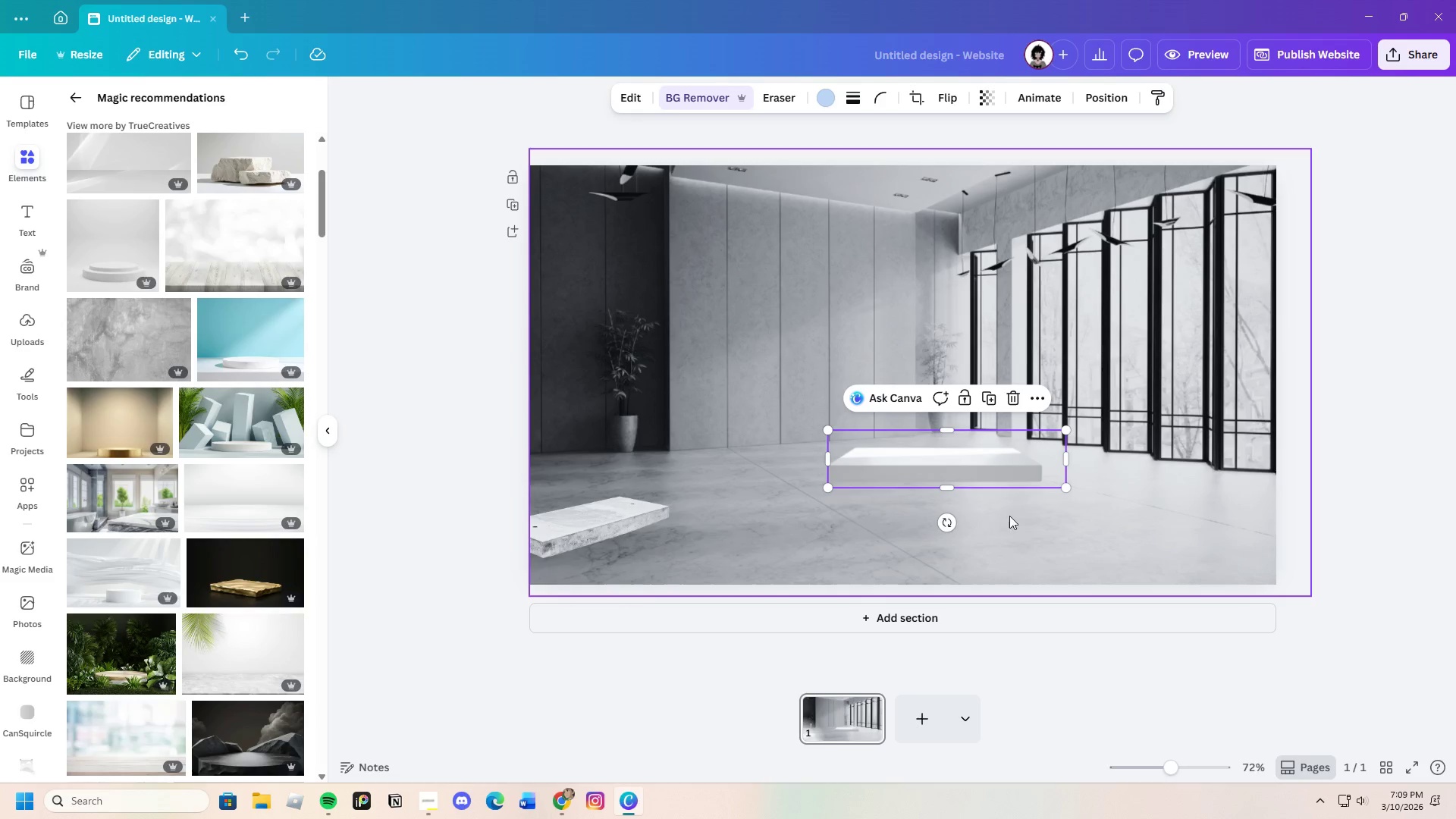 
left_click([1029, 523])
 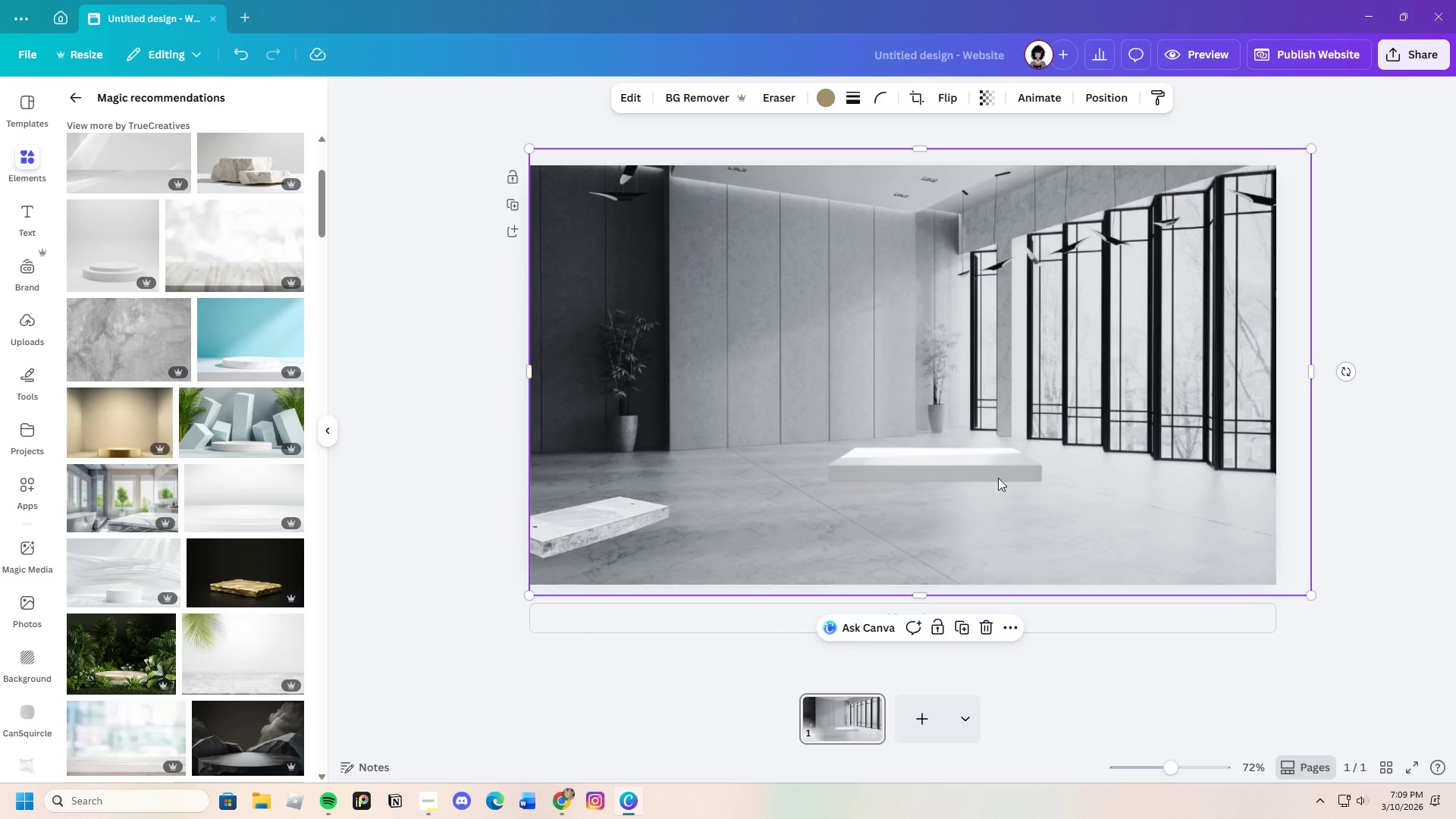 
left_click([976, 455])
 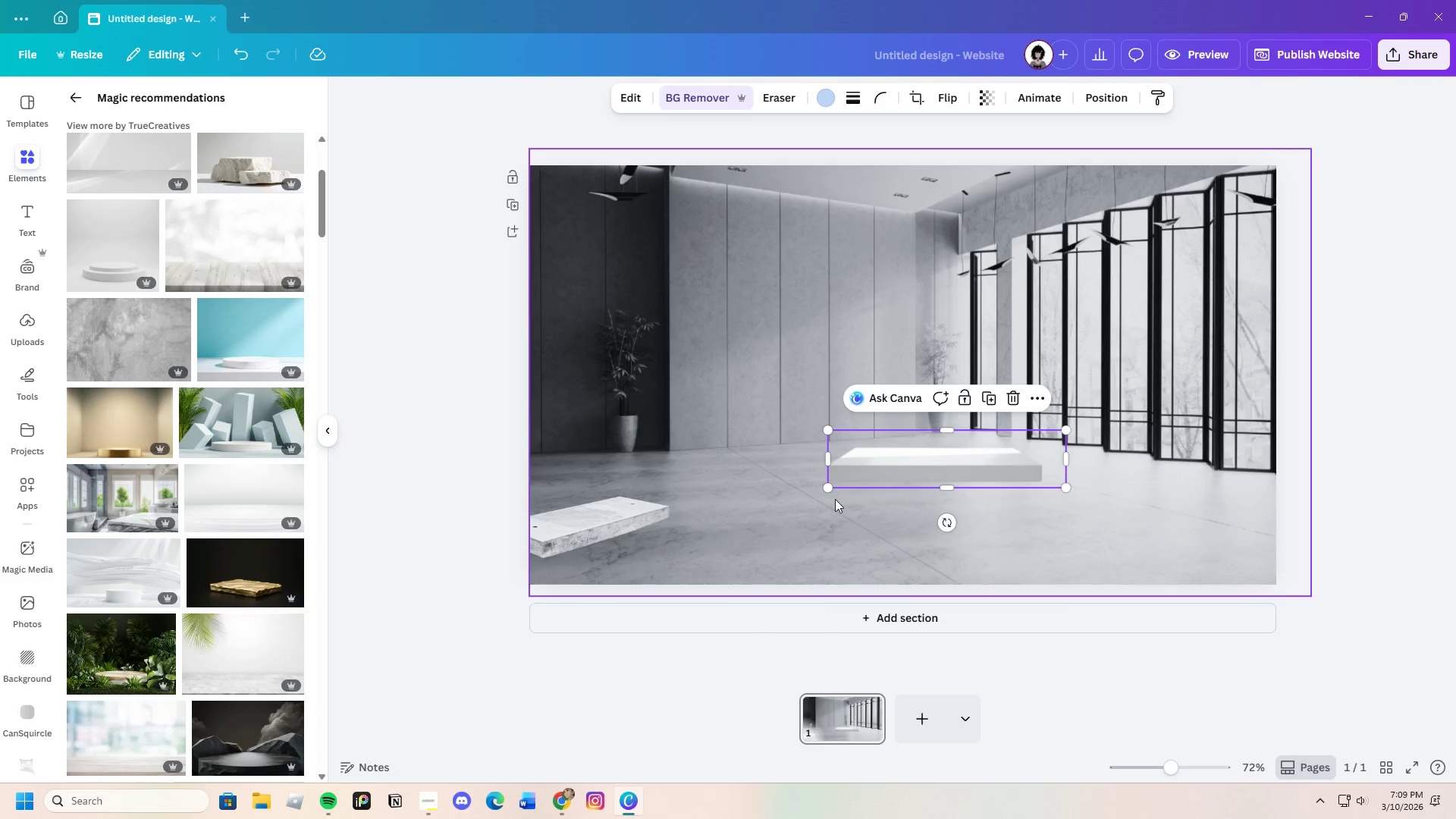 
left_click([1015, 397])
 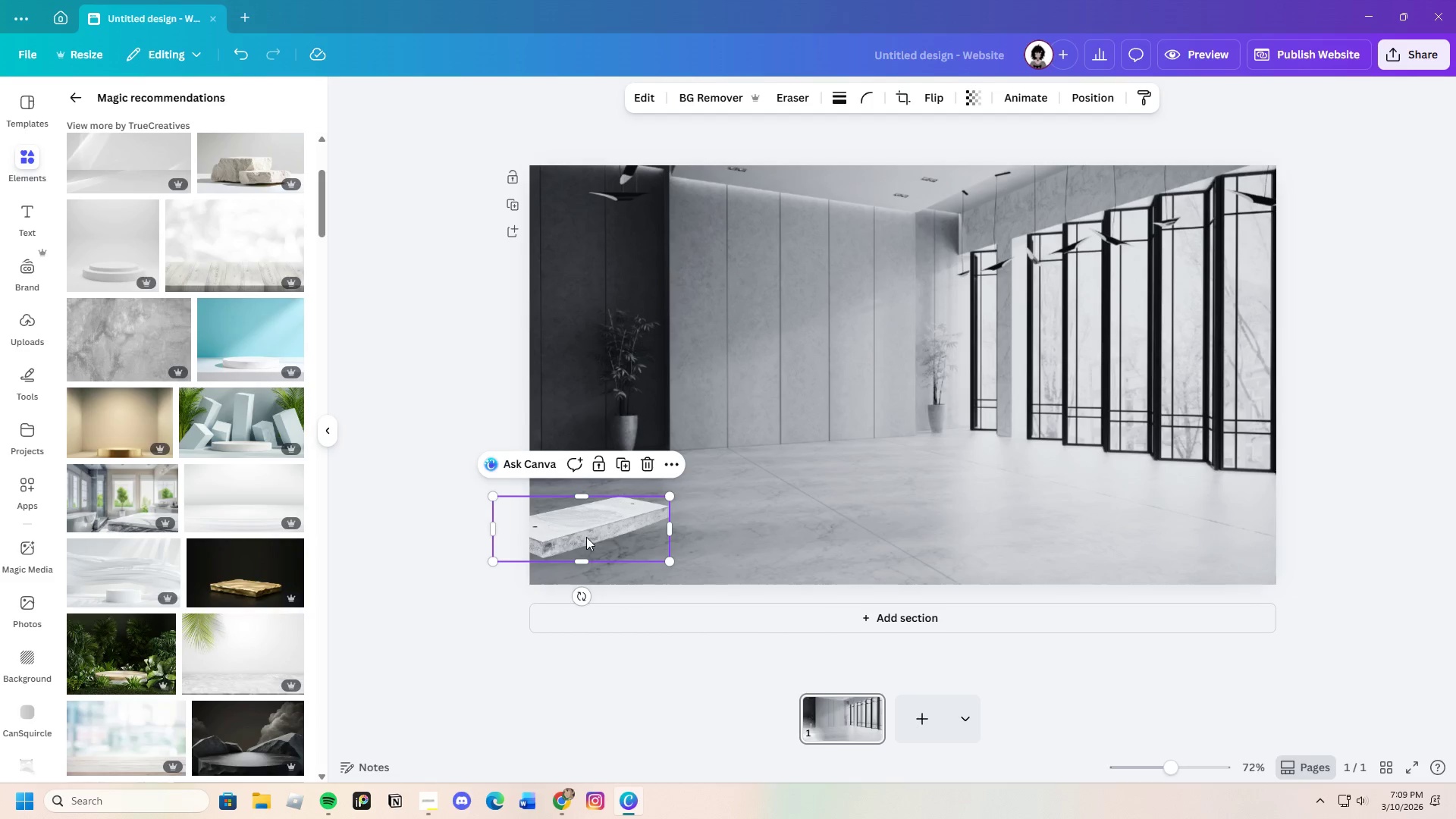 
left_click_drag(start_coordinate=[586, 535], to_coordinate=[916, 470])
 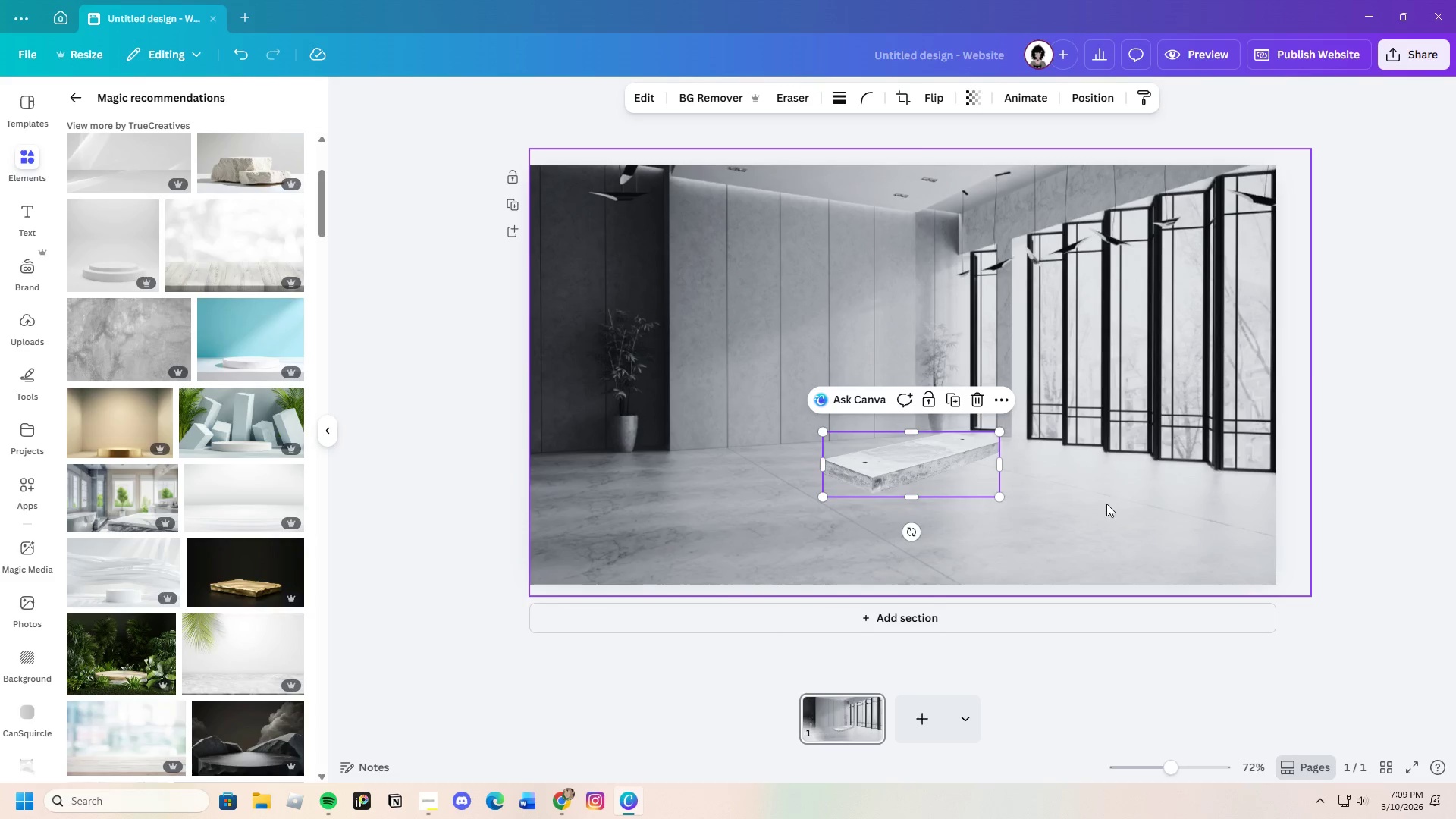 
left_click([1106, 504])
 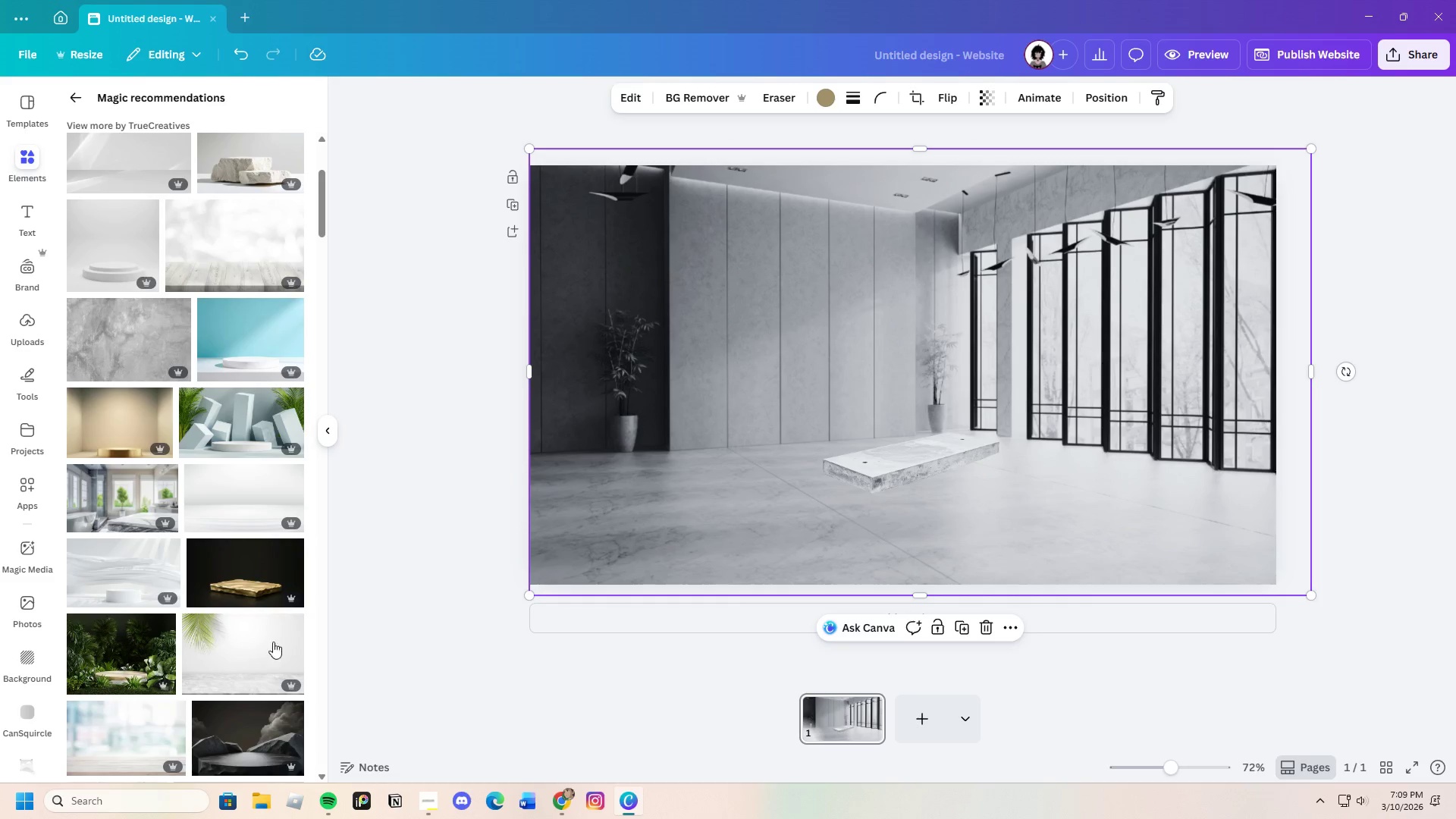 
scroll: coordinate [250, 572], scroll_direction: down, amount: 18.0
 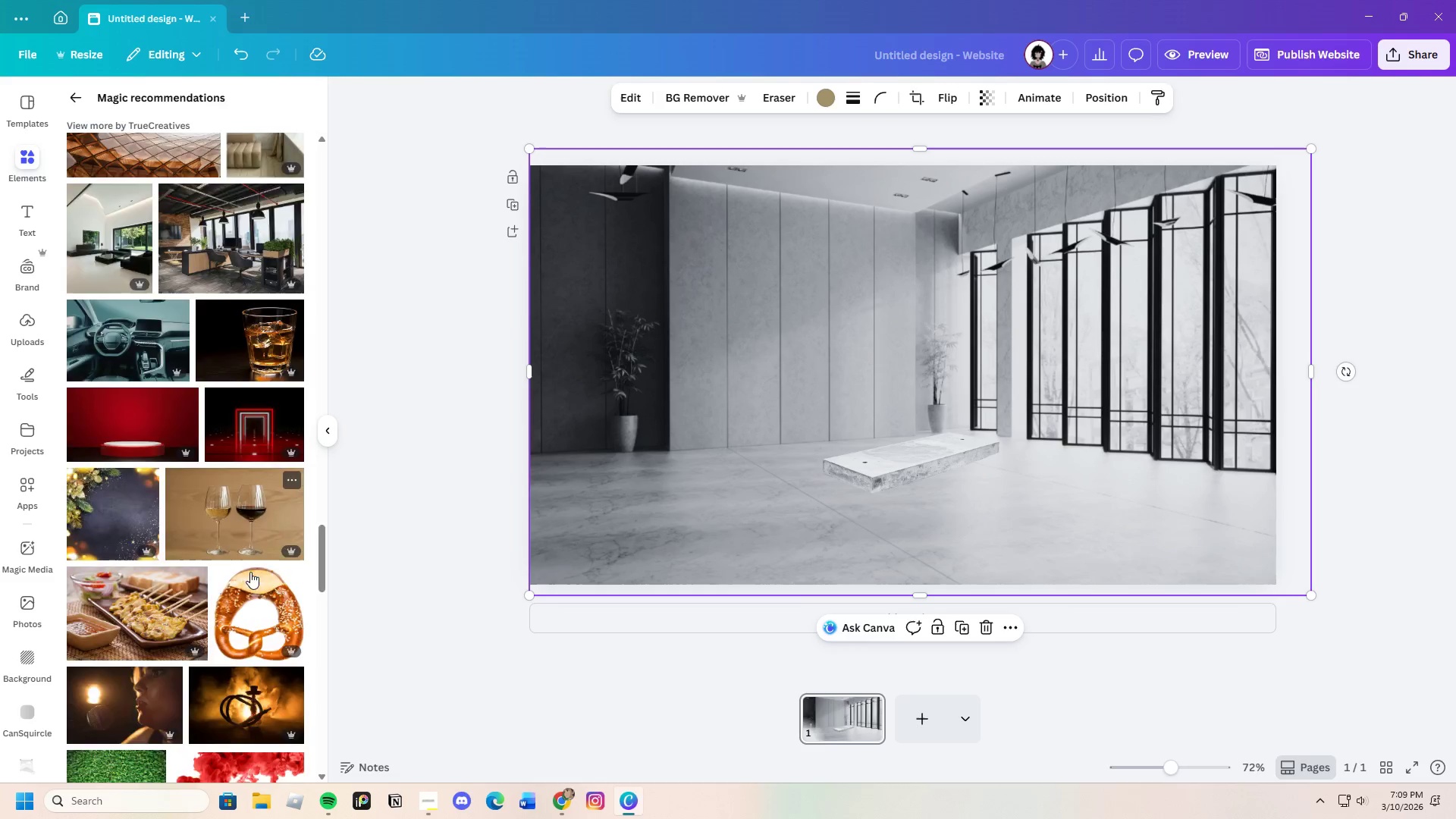 
left_click([79, 92])
 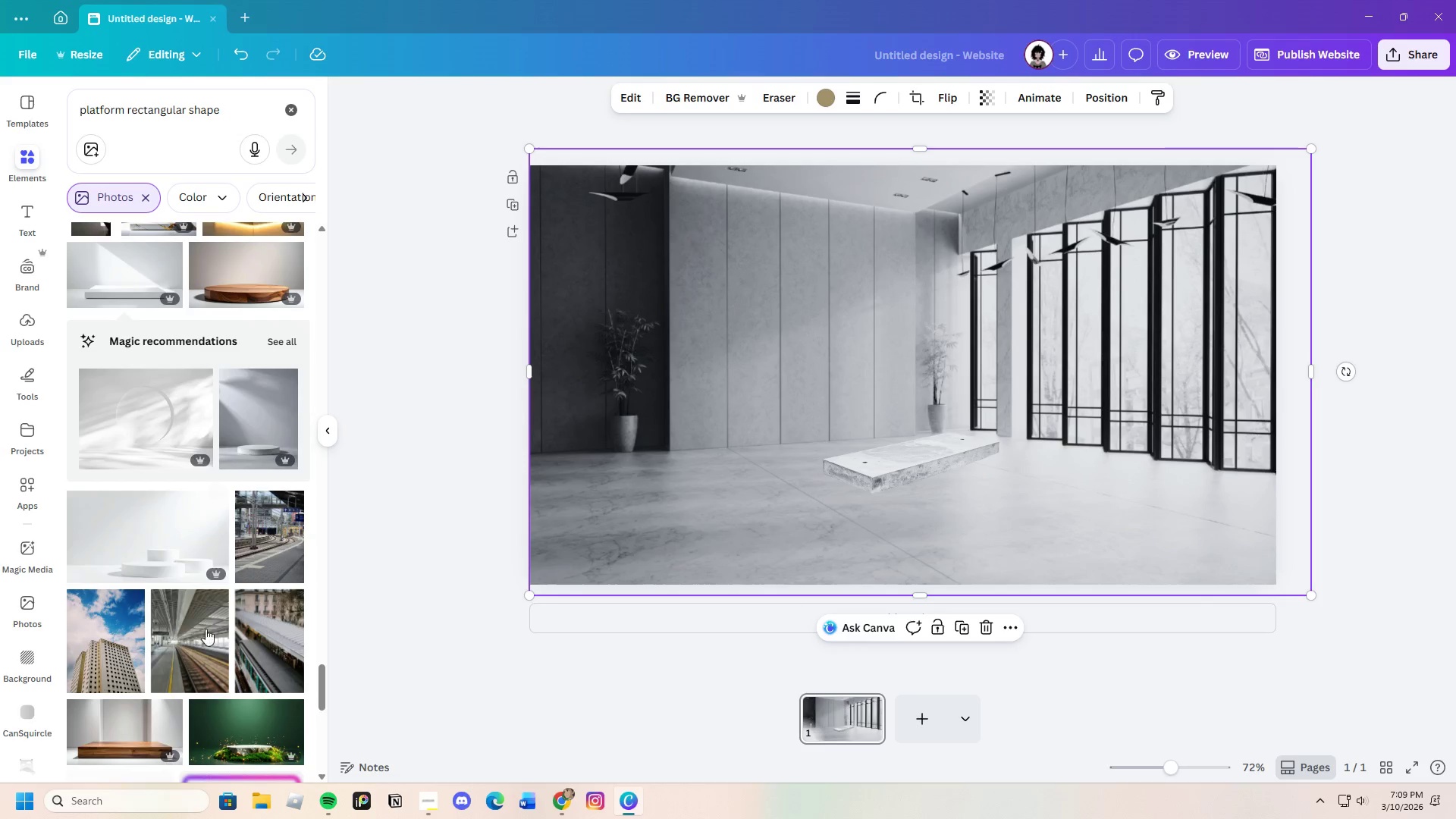 
scroll: coordinate [207, 654], scroll_direction: down, amount: 9.0
 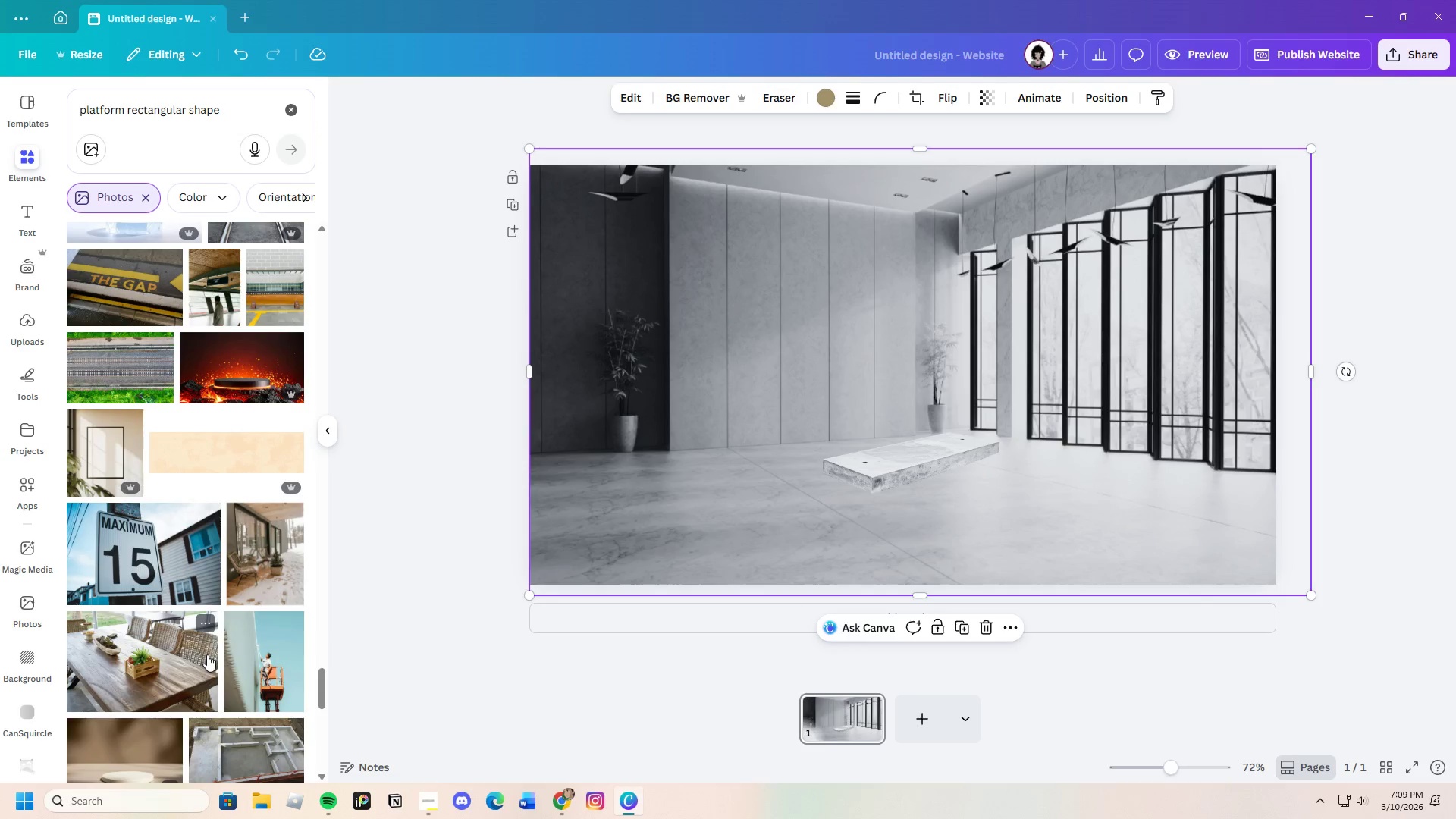 
scroll: coordinate [207, 654], scroll_direction: up, amount: 3.0
 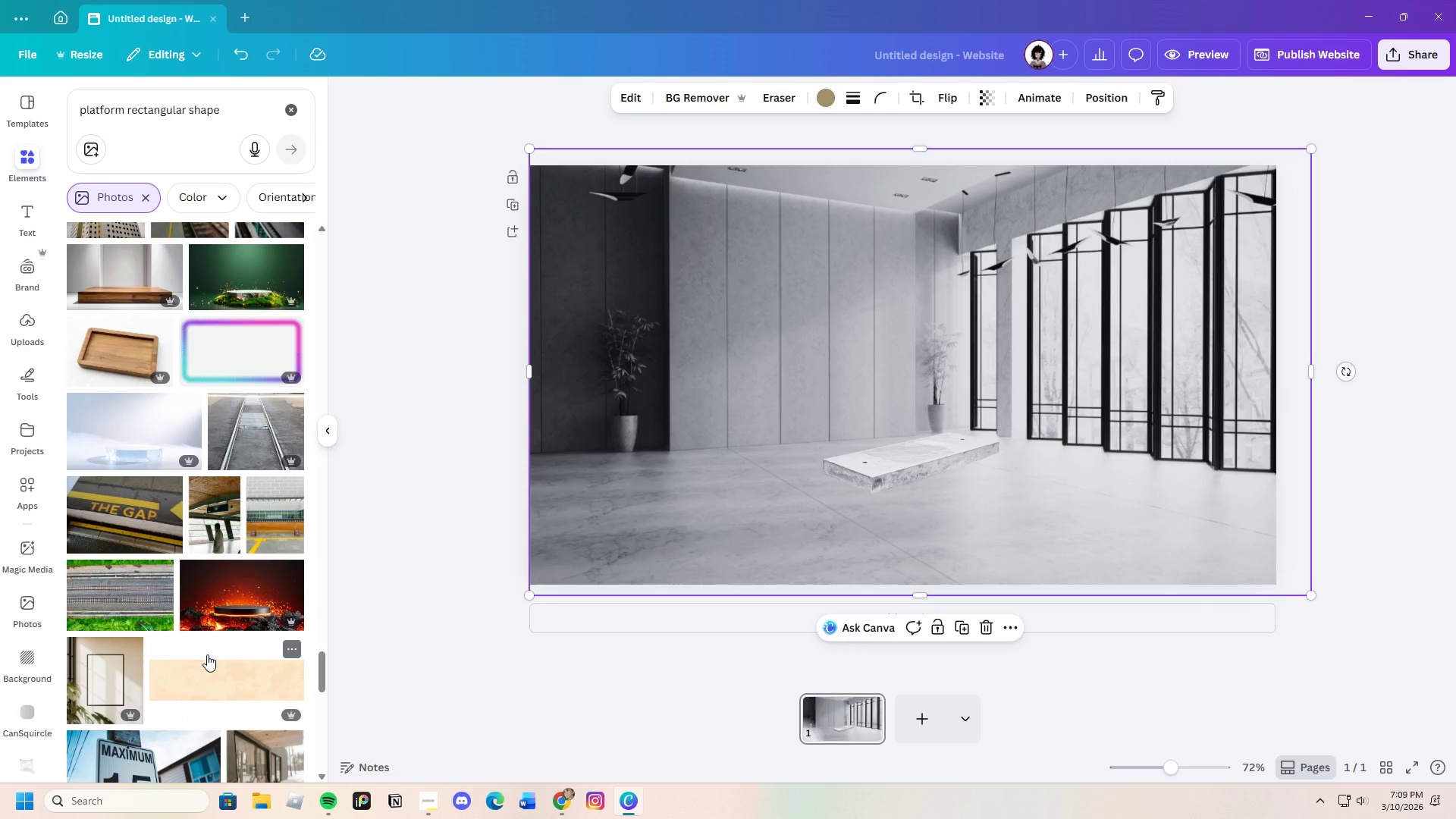 
scroll: coordinate [207, 654], scroll_direction: down, amount: 17.0
 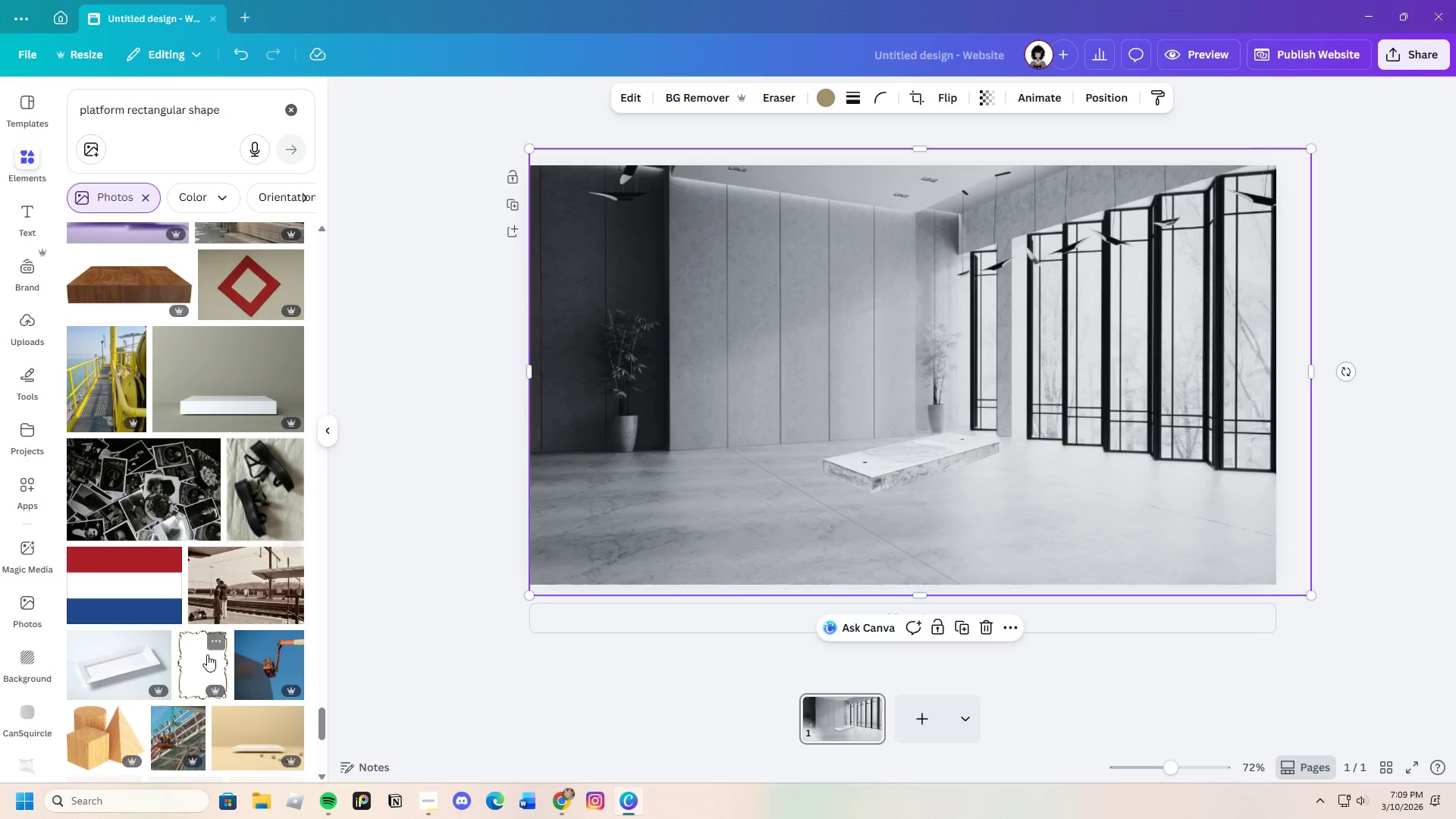 
left_click([197, 370])
 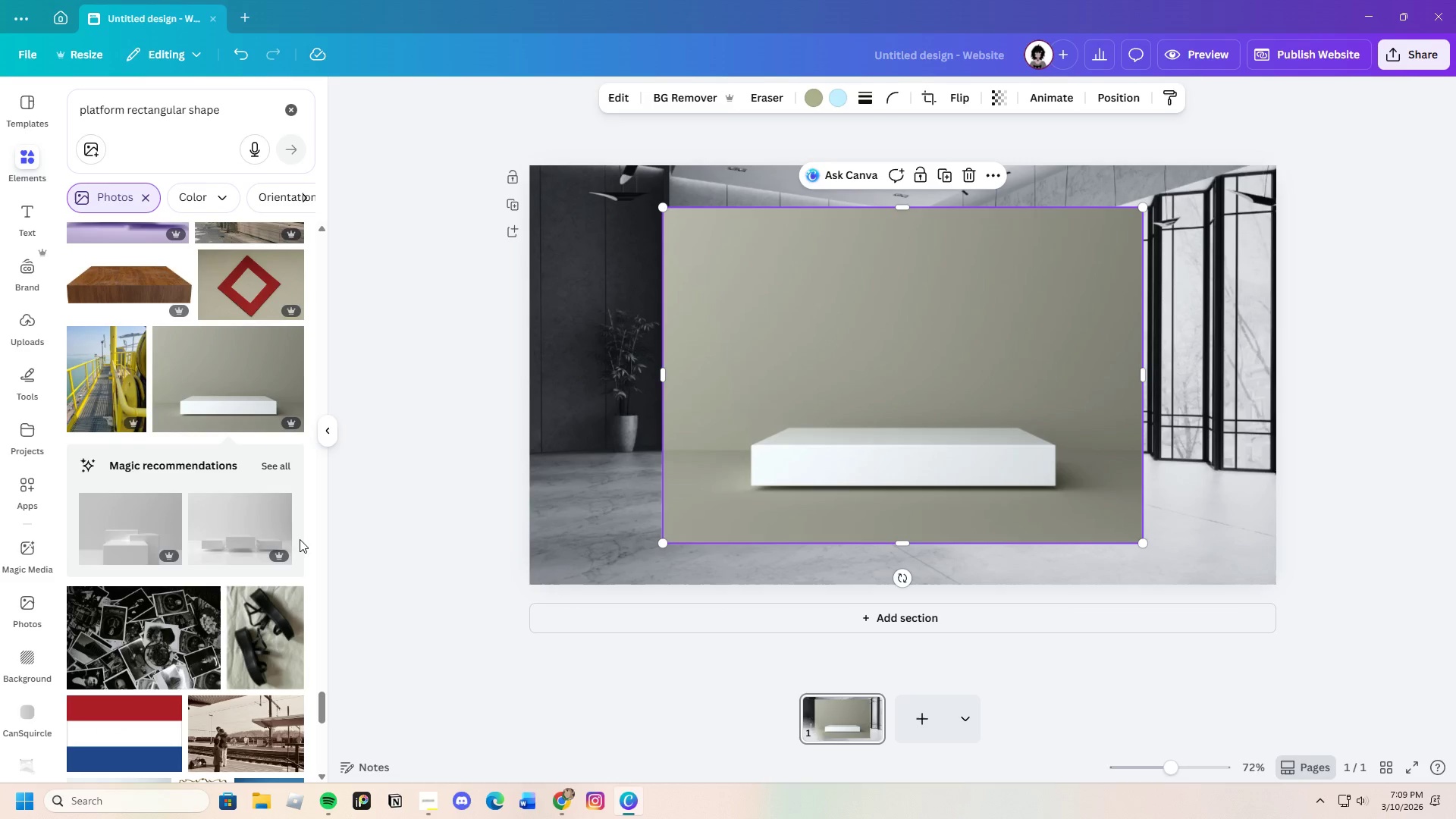 
left_click([278, 460])
 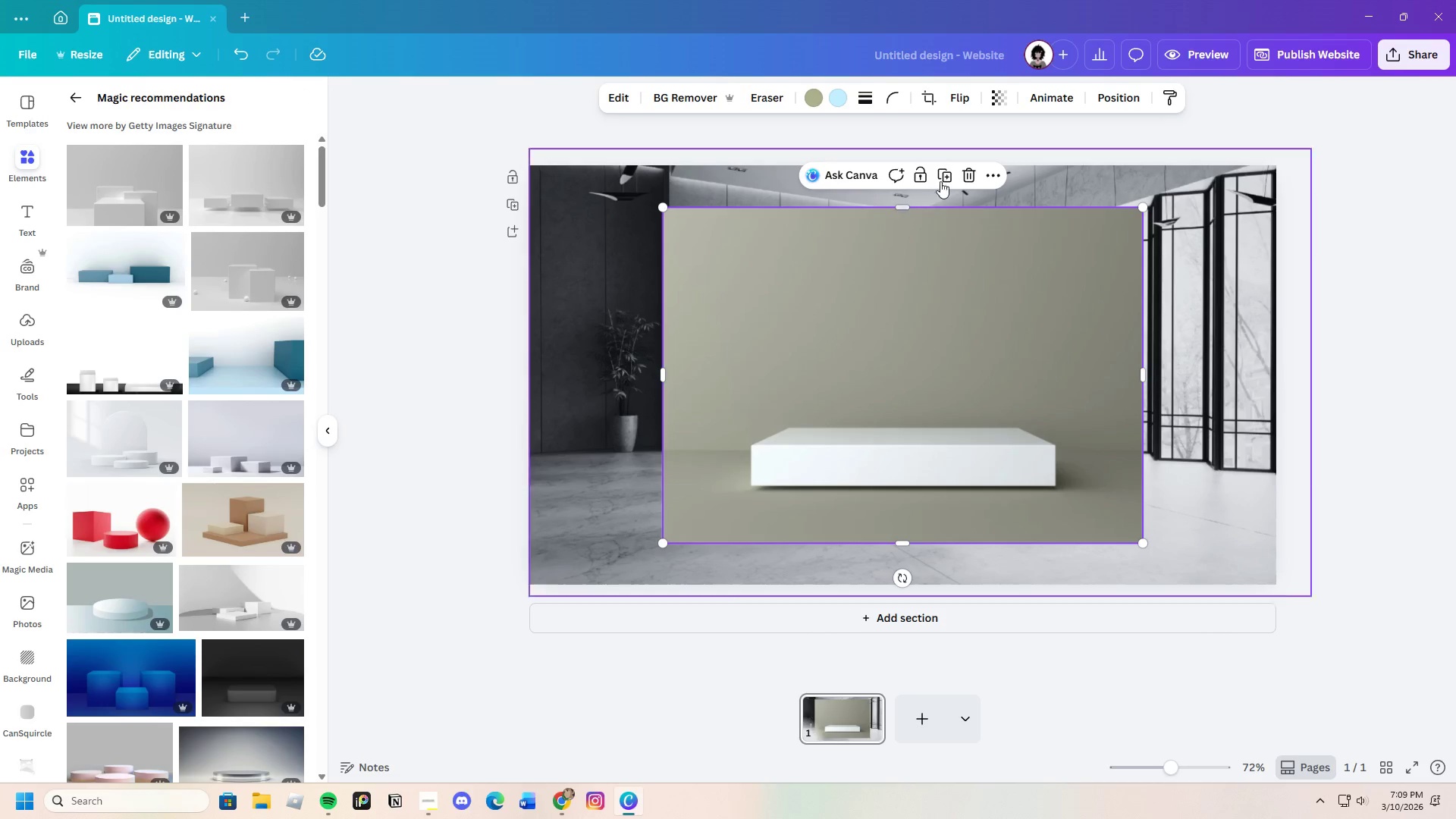 
left_click([966, 168])
 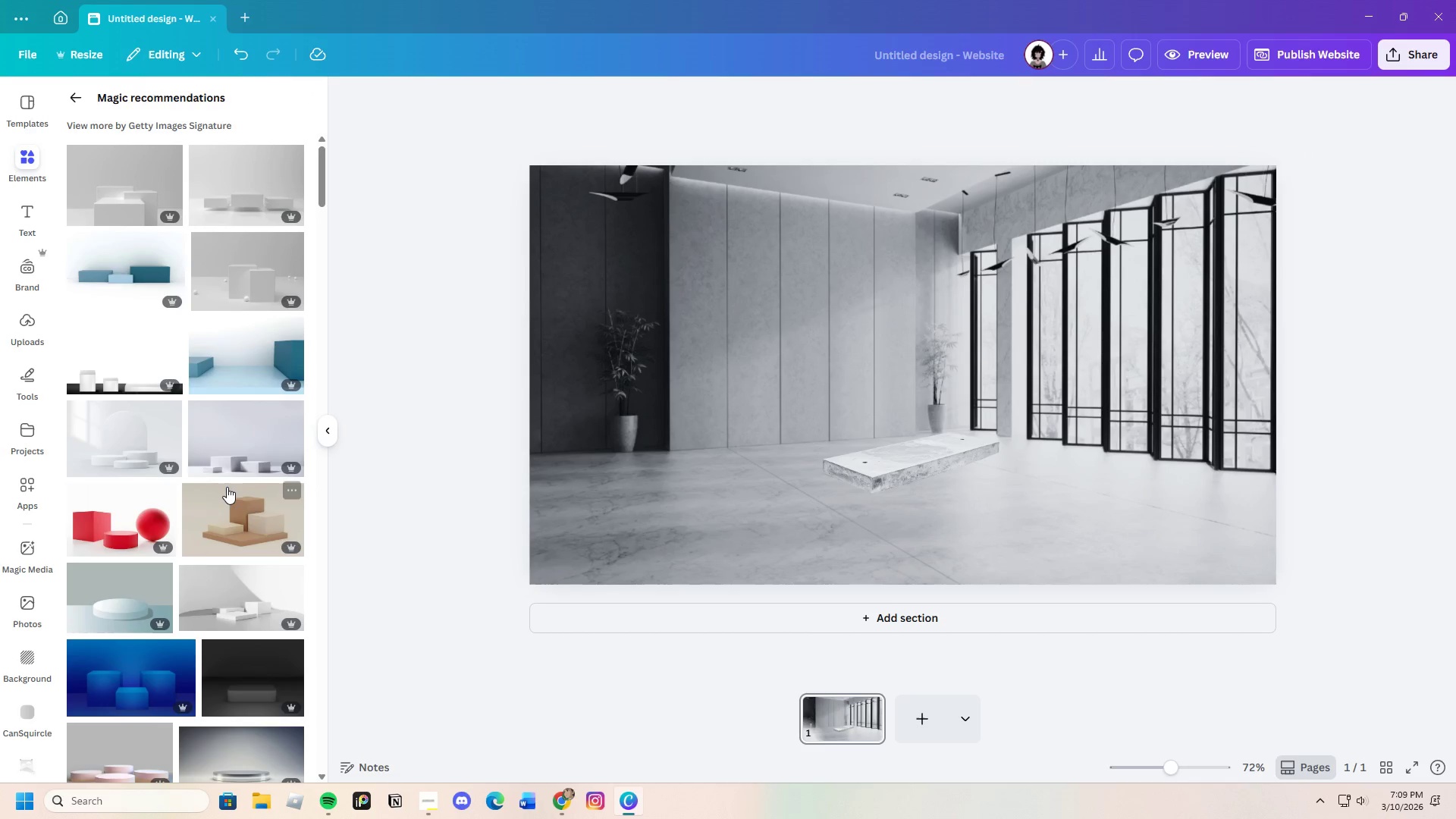 
scroll: coordinate [287, 686], scroll_direction: down, amount: 14.0
 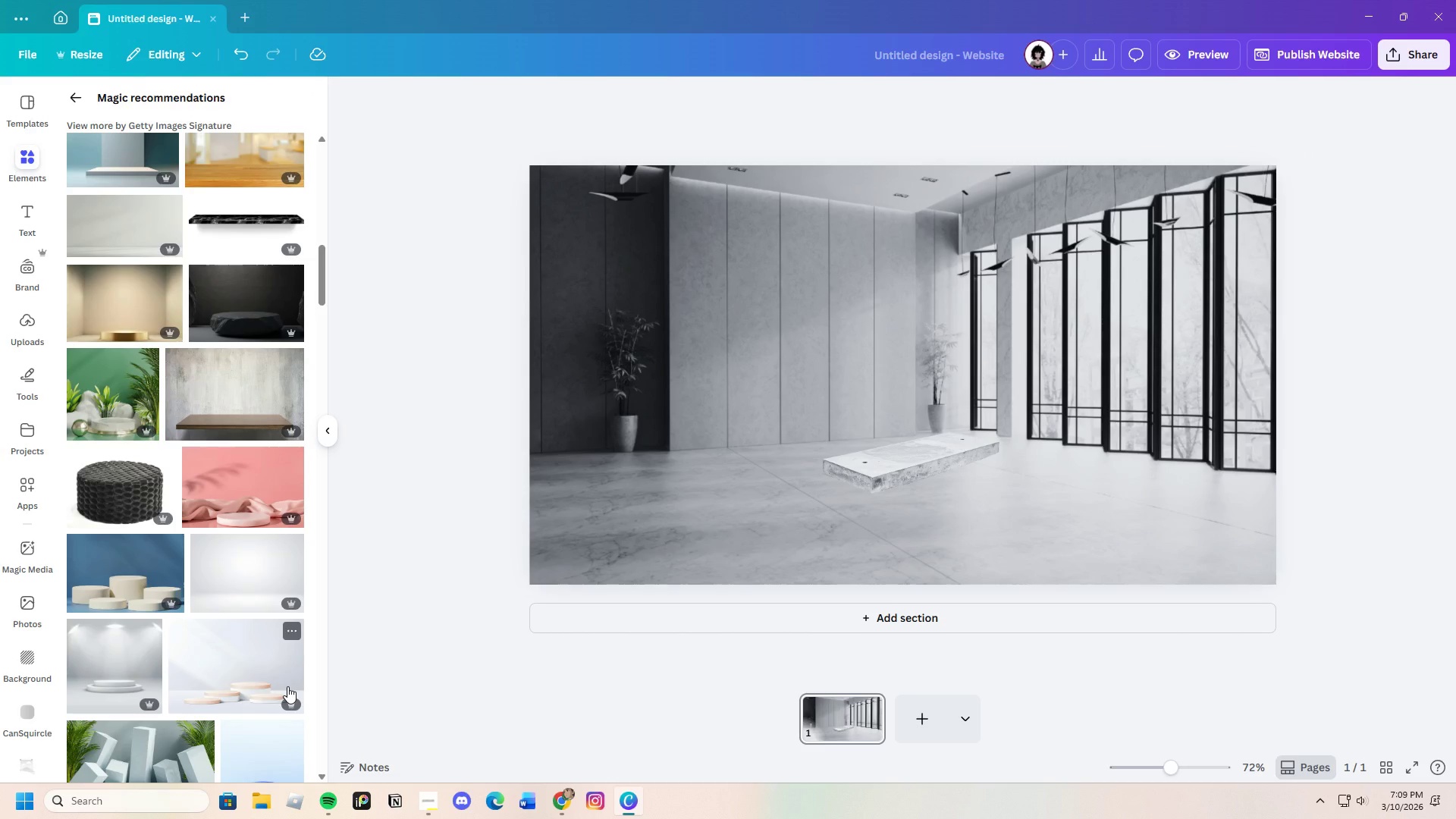 
scroll: coordinate [289, 685], scroll_direction: up, amount: 3.0
 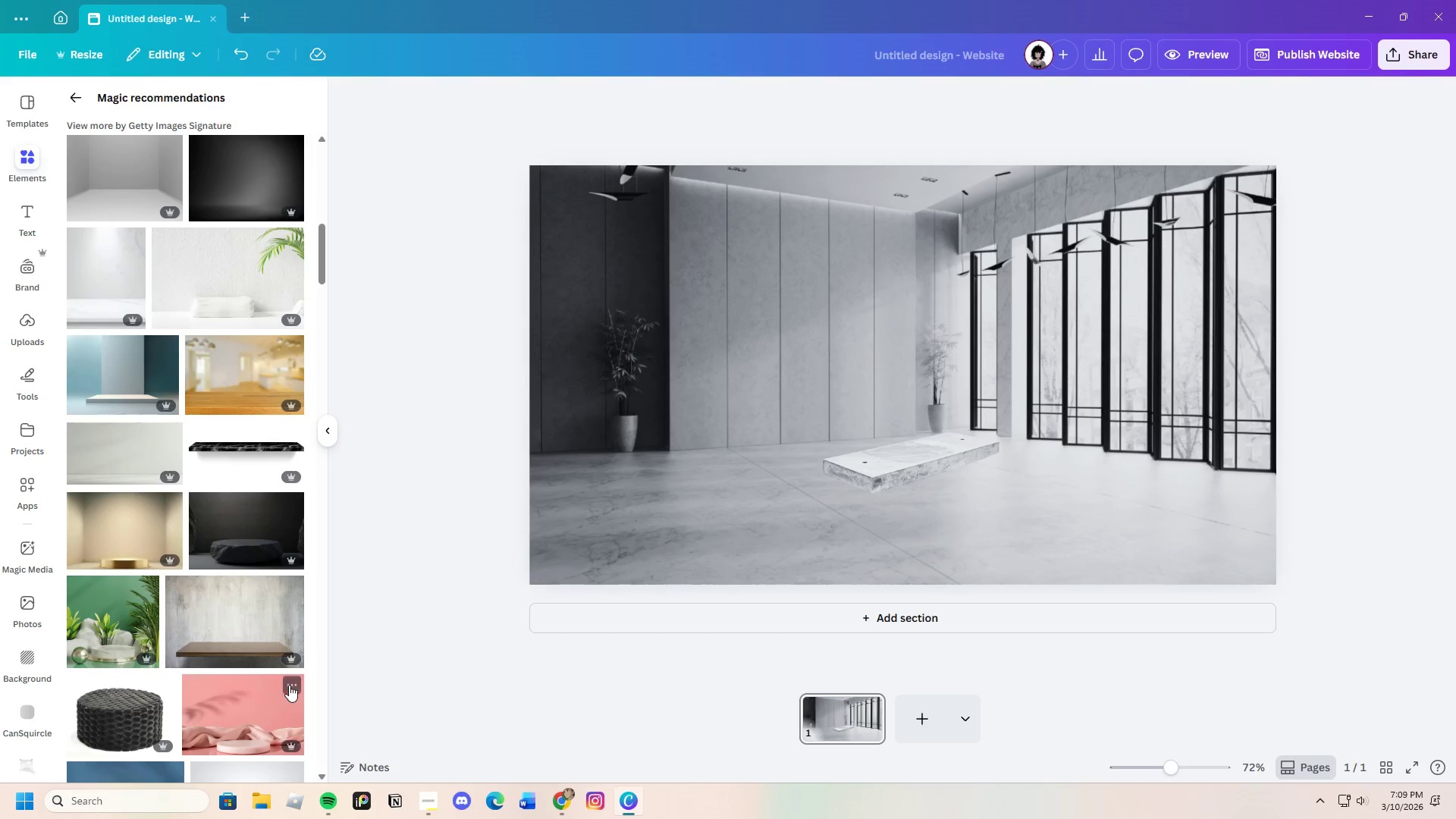 
scroll: coordinate [289, 684], scroll_direction: down, amount: 17.0
 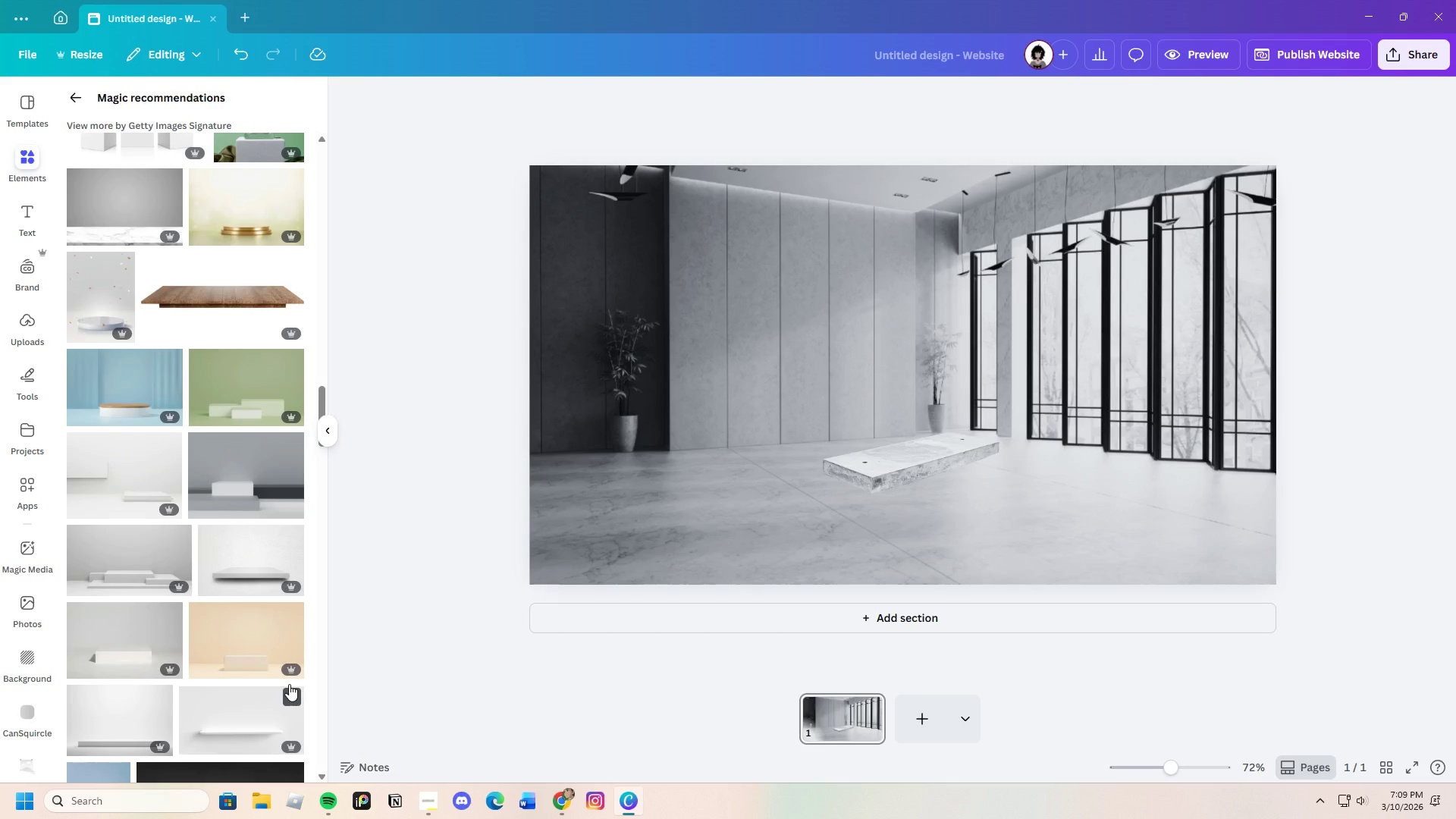 
scroll: coordinate [289, 684], scroll_direction: up, amount: 1.0
 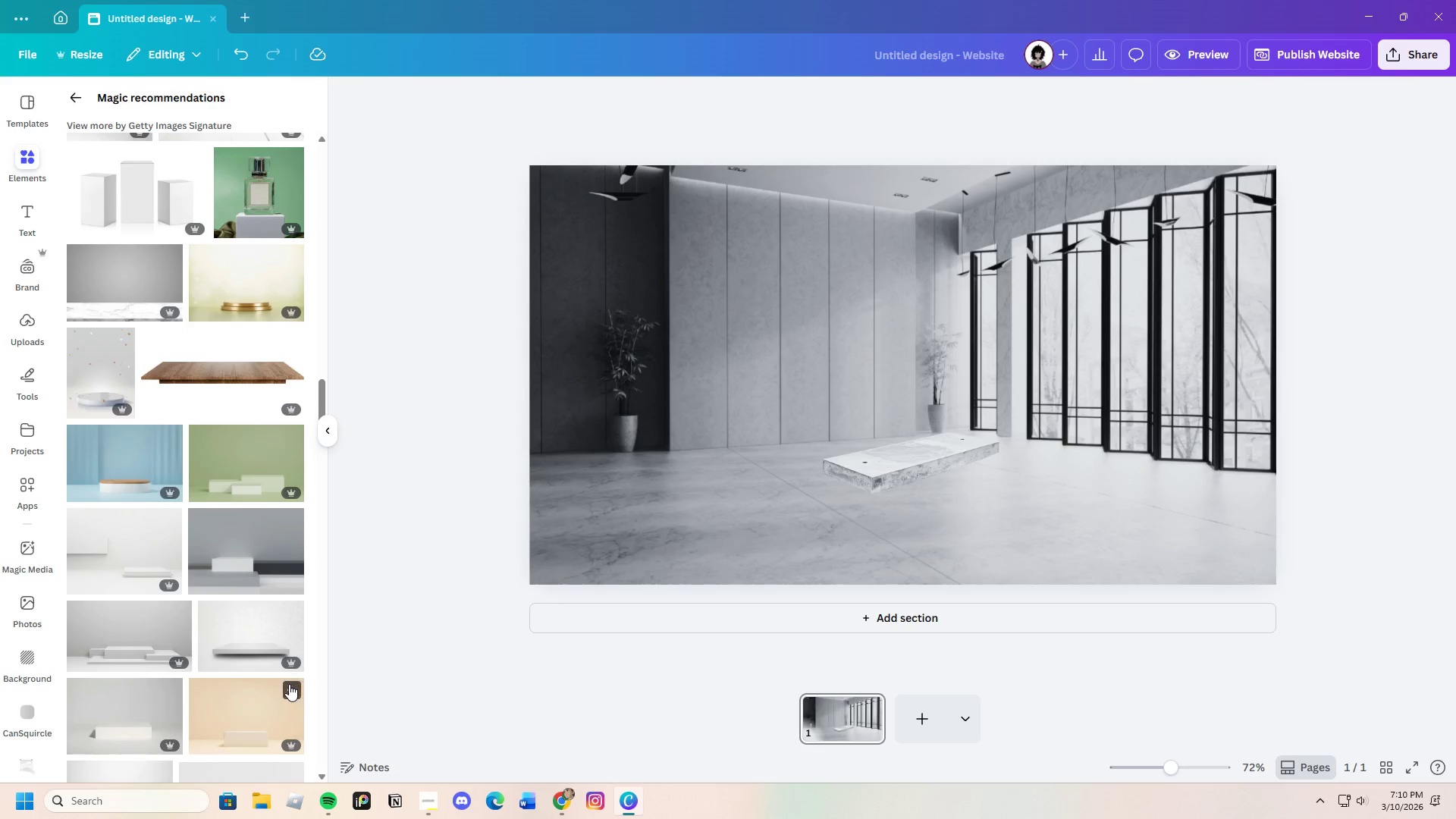 
scroll: coordinate [289, 684], scroll_direction: down, amount: 9.0
 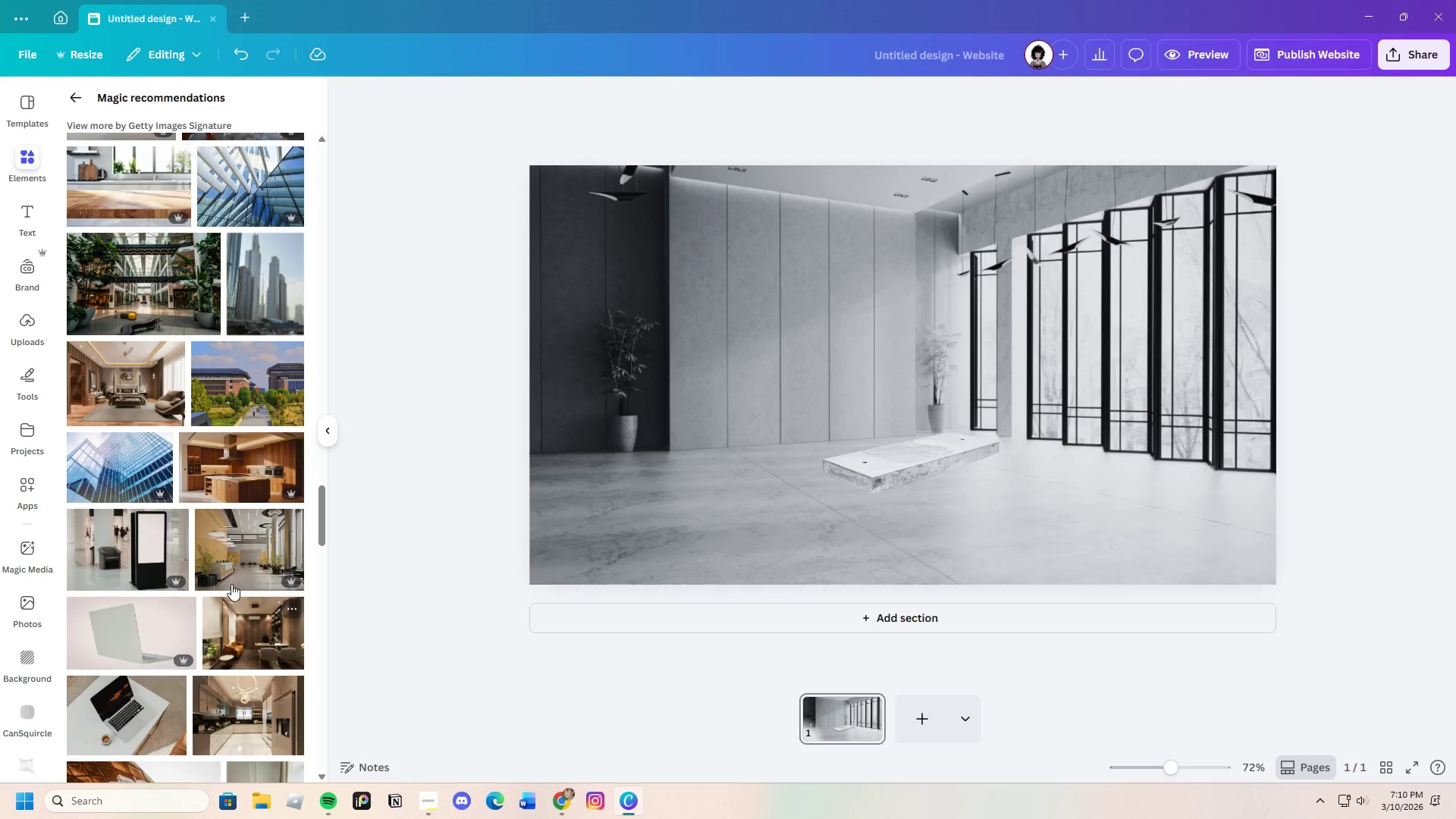 
left_click([69, 85])
 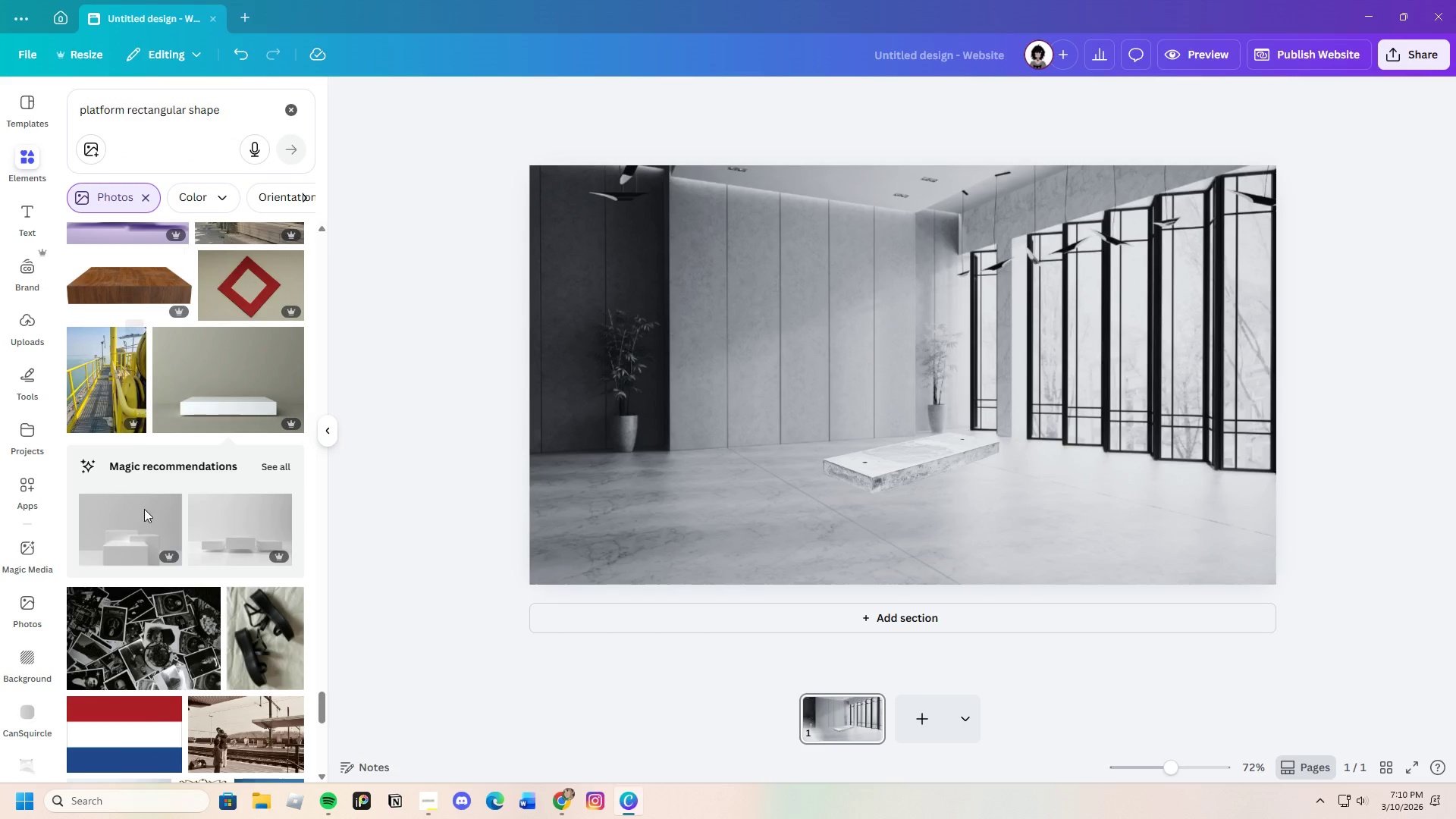 
scroll: coordinate [168, 608], scroll_direction: down, amount: 19.0
 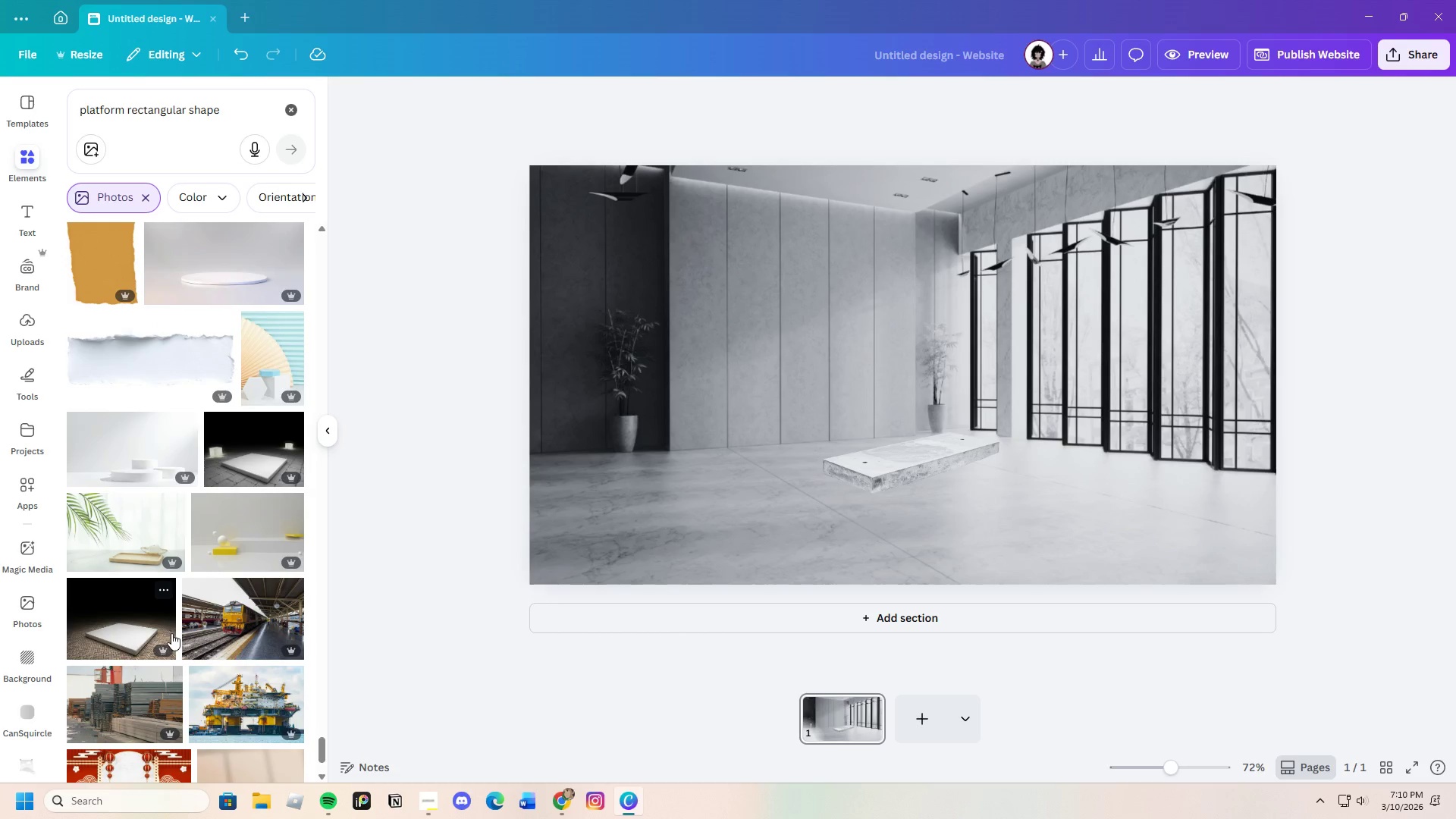 
left_click([239, 458])
 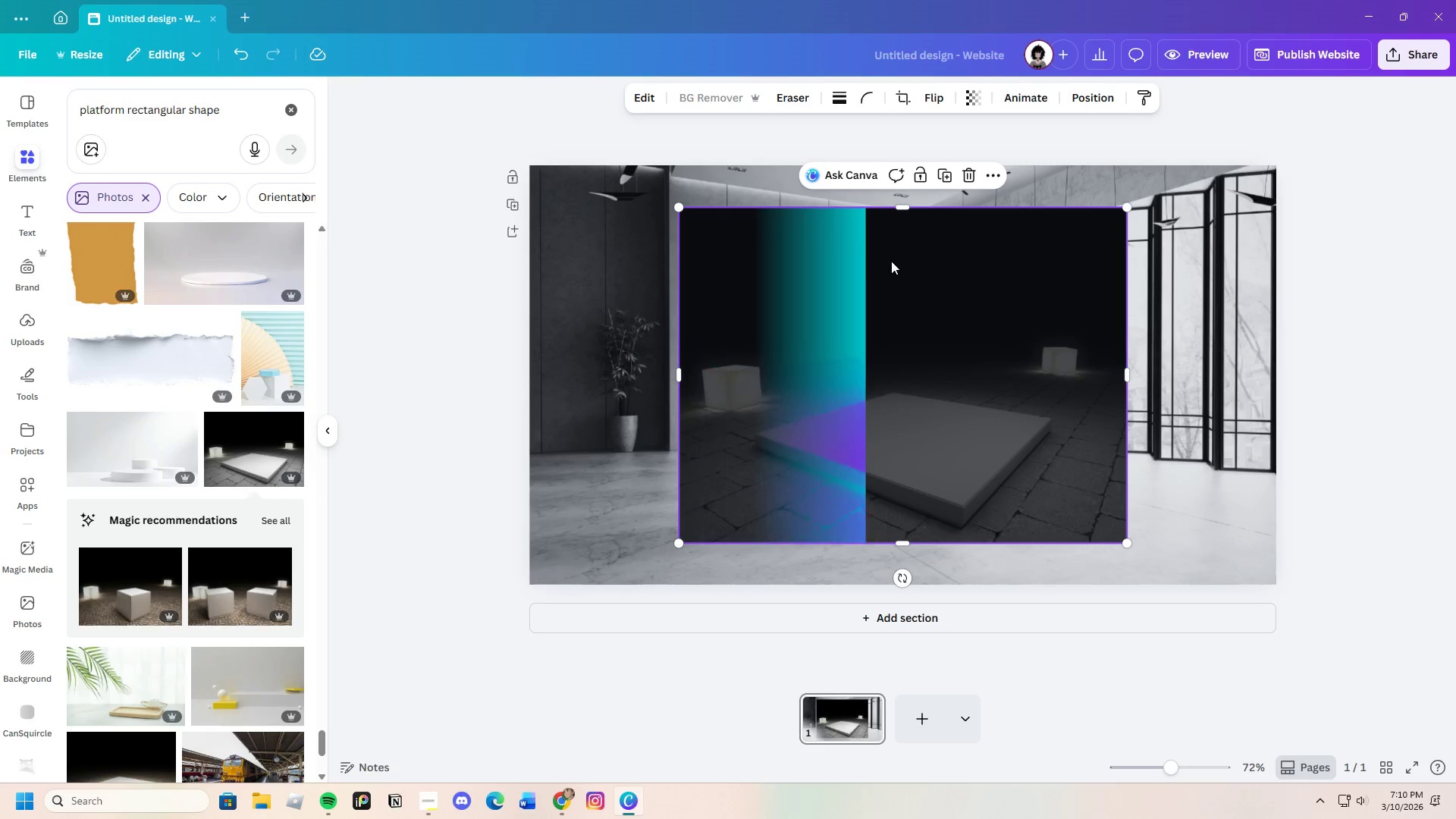 
wait(7.33)
 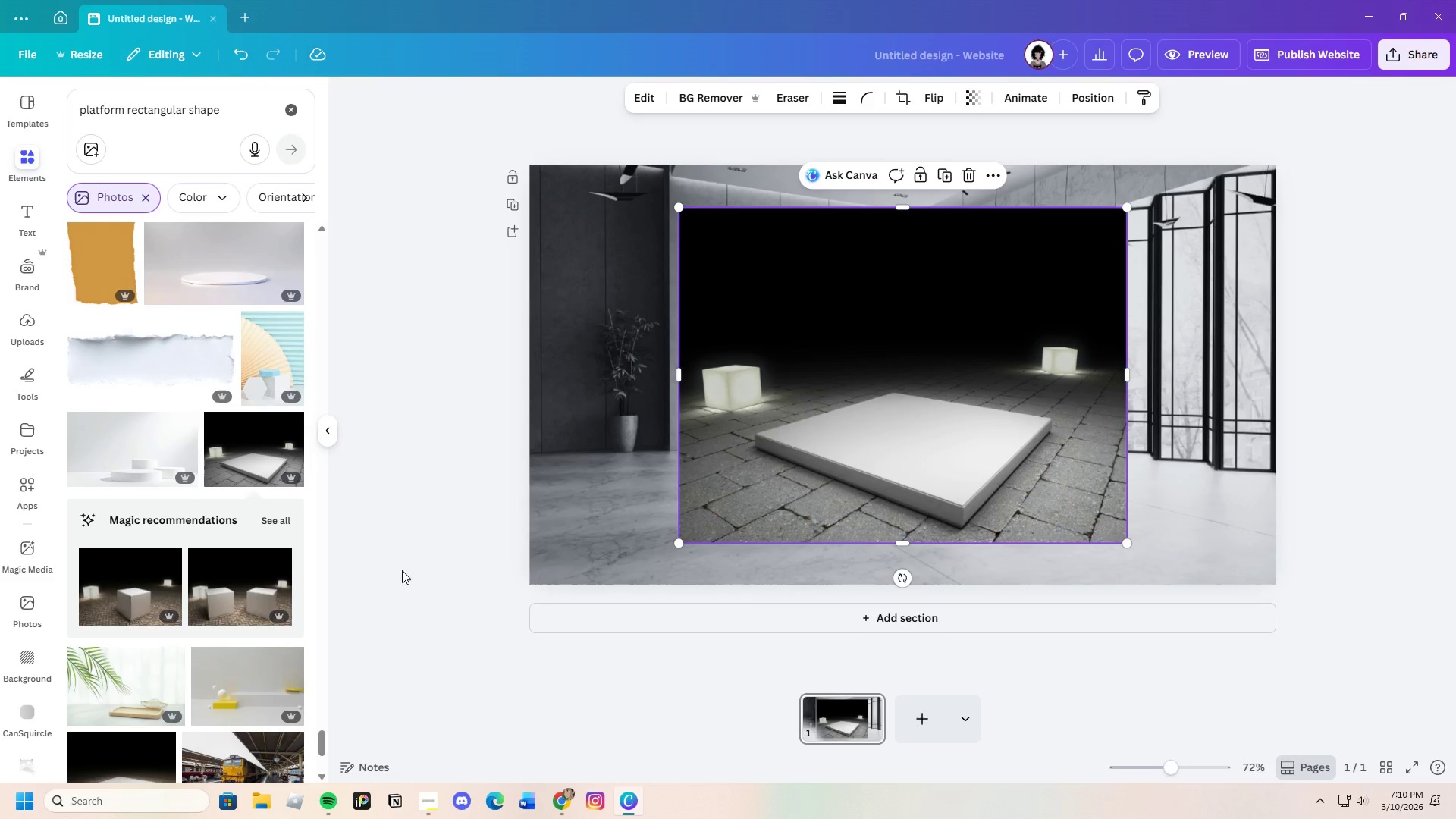 
mouse_move([896, 297])
 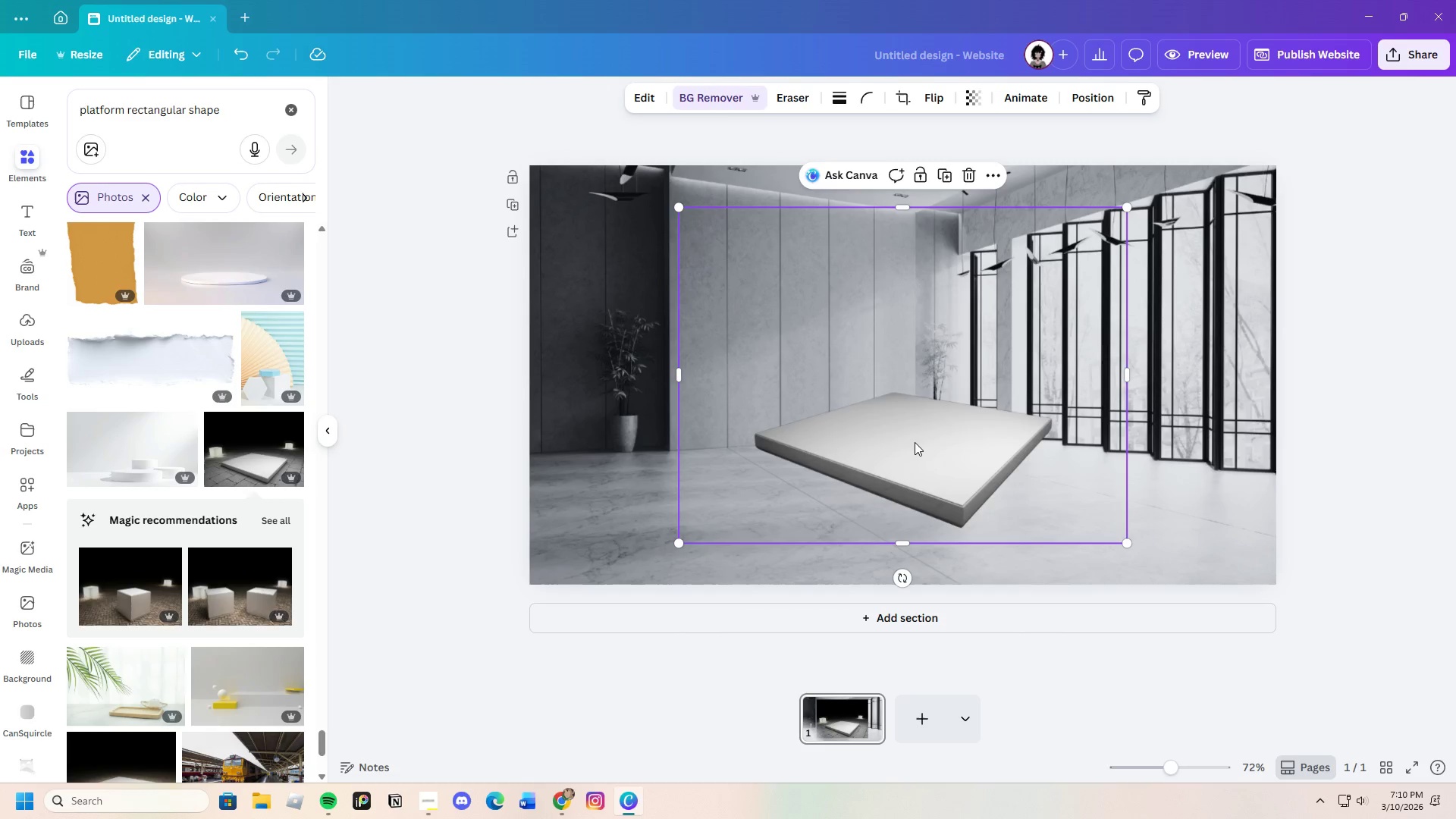 
left_click_drag(start_coordinate=[915, 441], to_coordinate=[989, 435])
 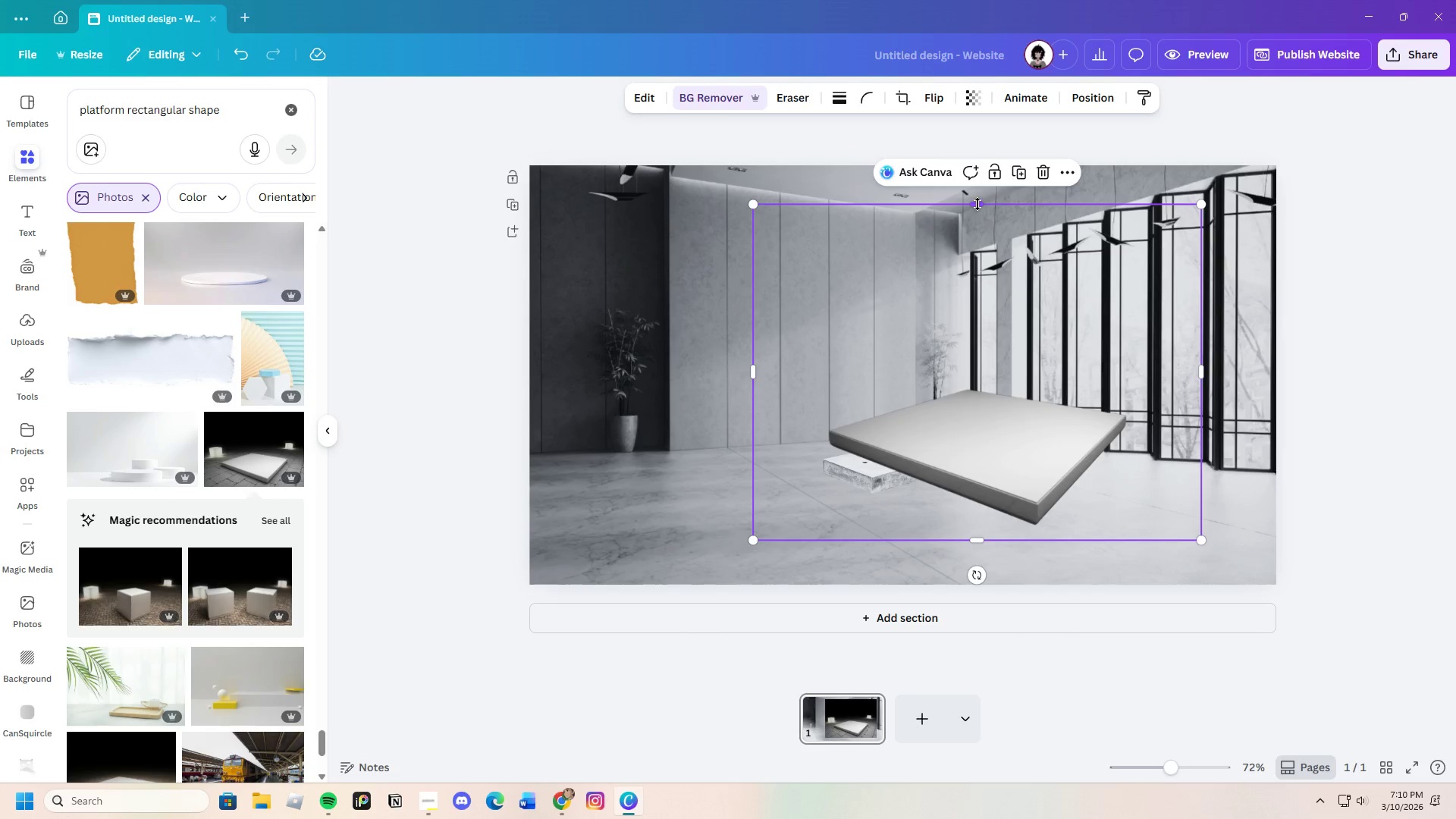 
left_click_drag(start_coordinate=[977, 203], to_coordinate=[1039, 356])
 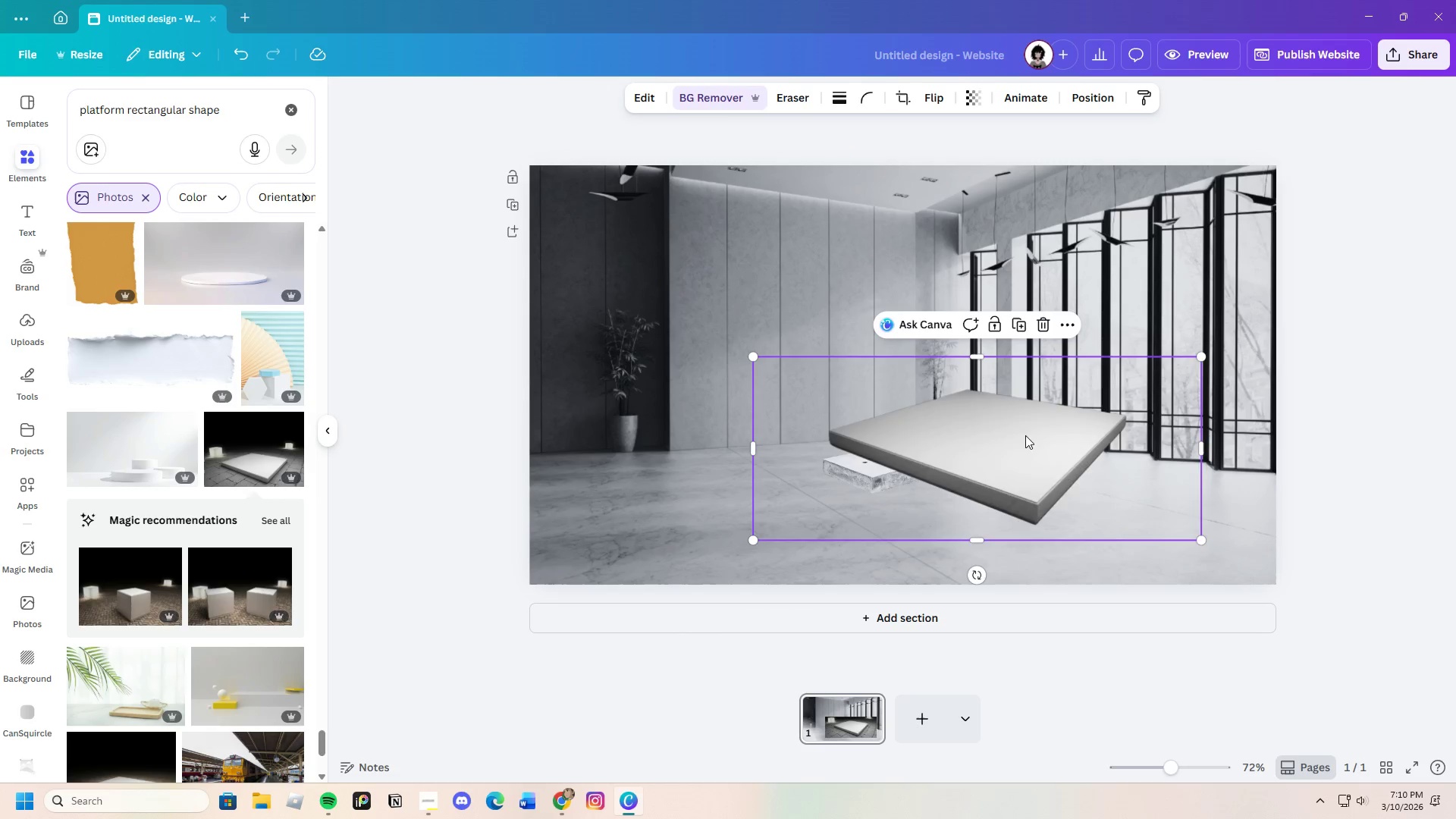 
left_click_drag(start_coordinate=[1025, 449], to_coordinate=[1086, 520])
 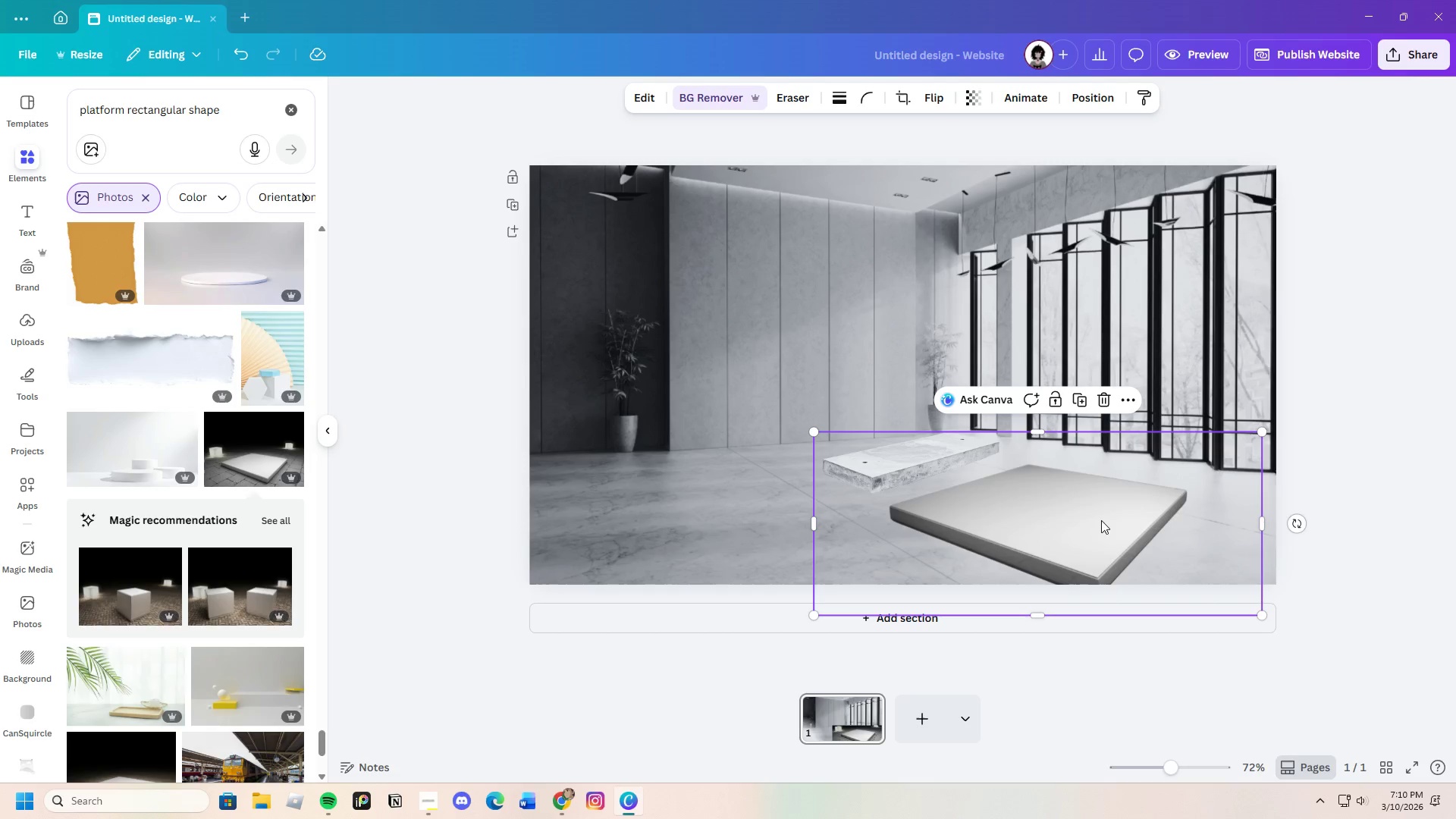 
left_click_drag(start_coordinate=[1068, 500], to_coordinate=[1068, 488])
 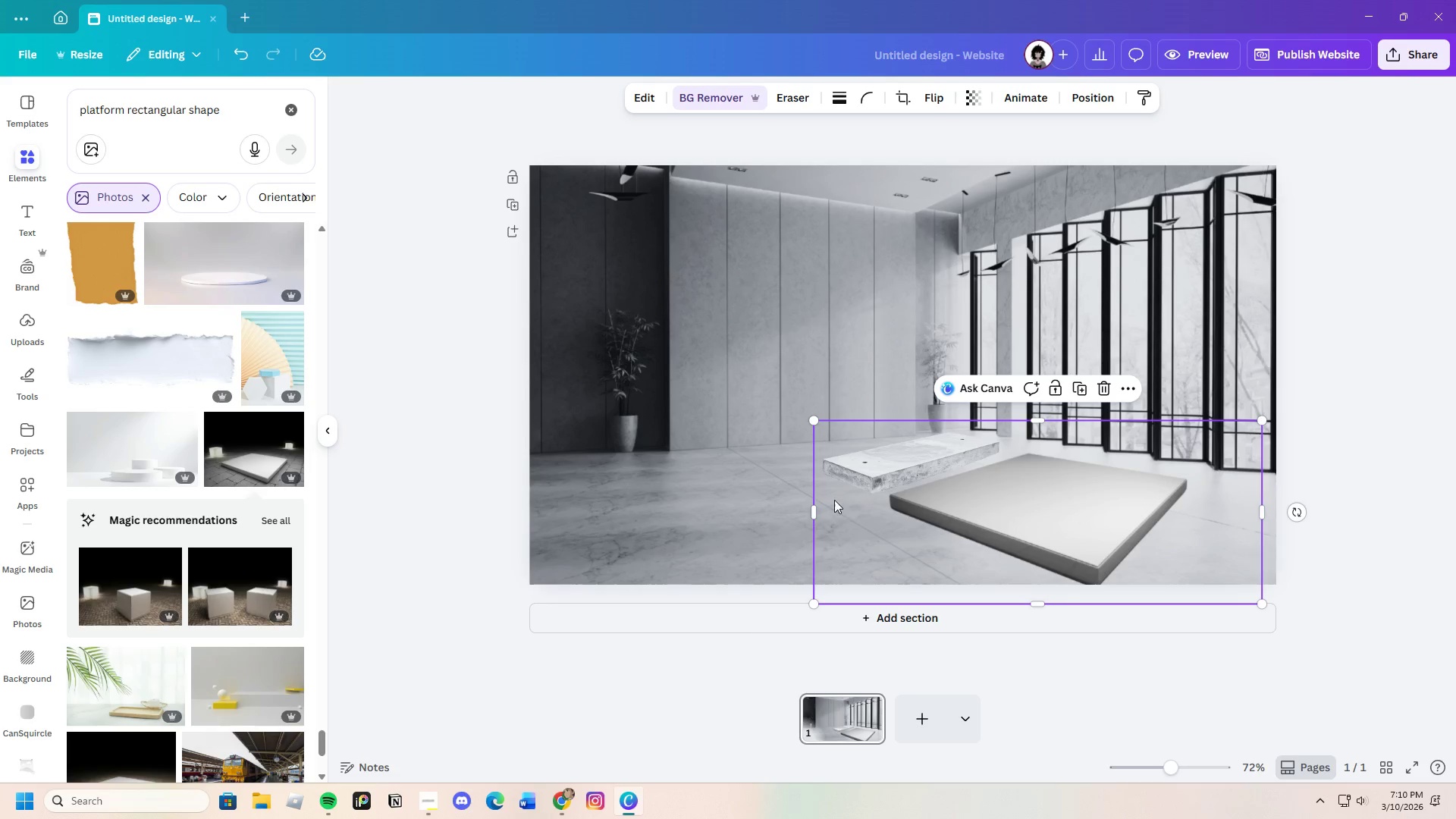 
left_click_drag(start_coordinate=[809, 510], to_coordinate=[878, 491])
 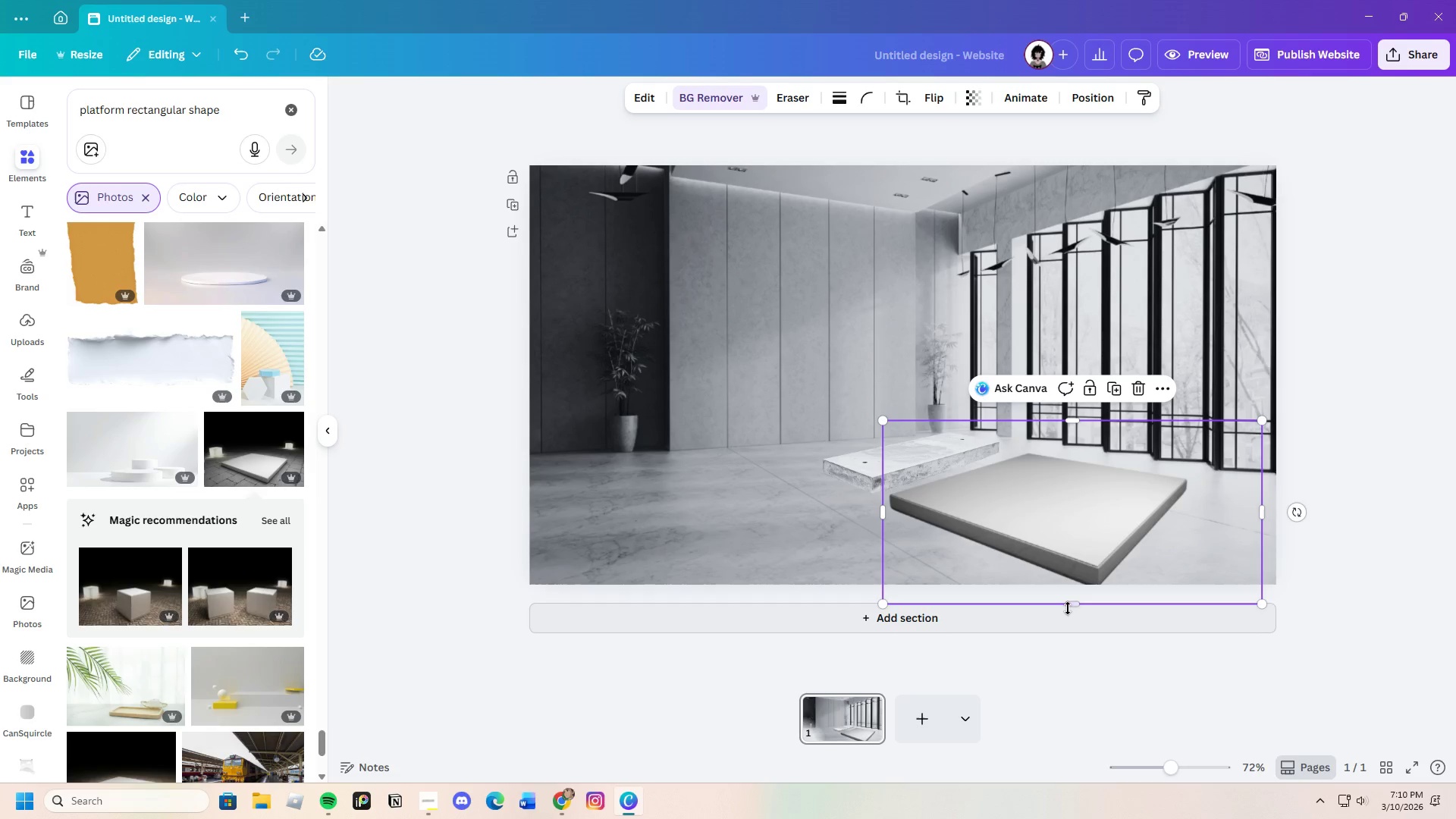 
left_click_drag(start_coordinate=[1068, 608], to_coordinate=[1070, 599])
 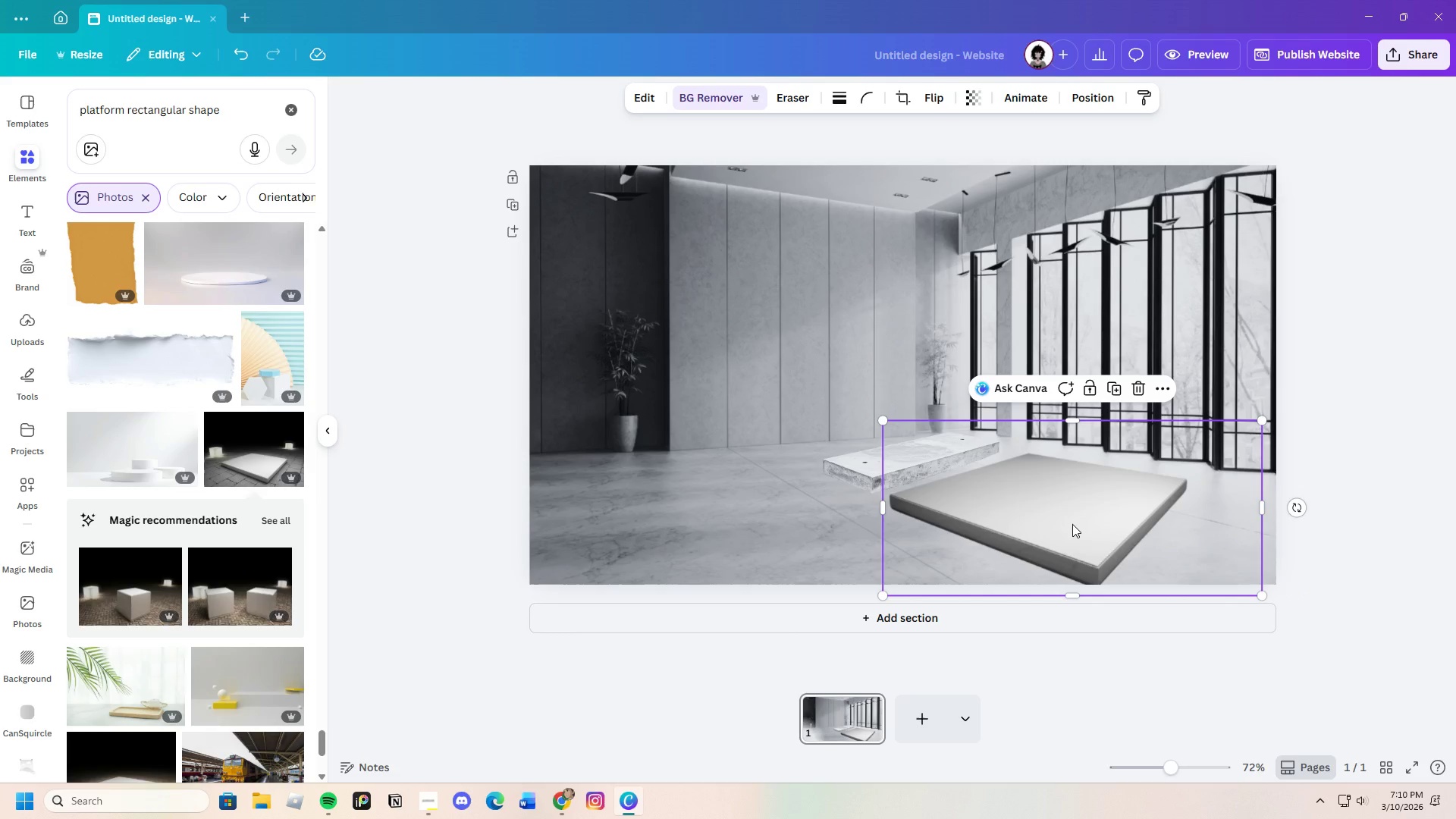 
left_click_drag(start_coordinate=[1072, 524], to_coordinate=[1081, 513])
 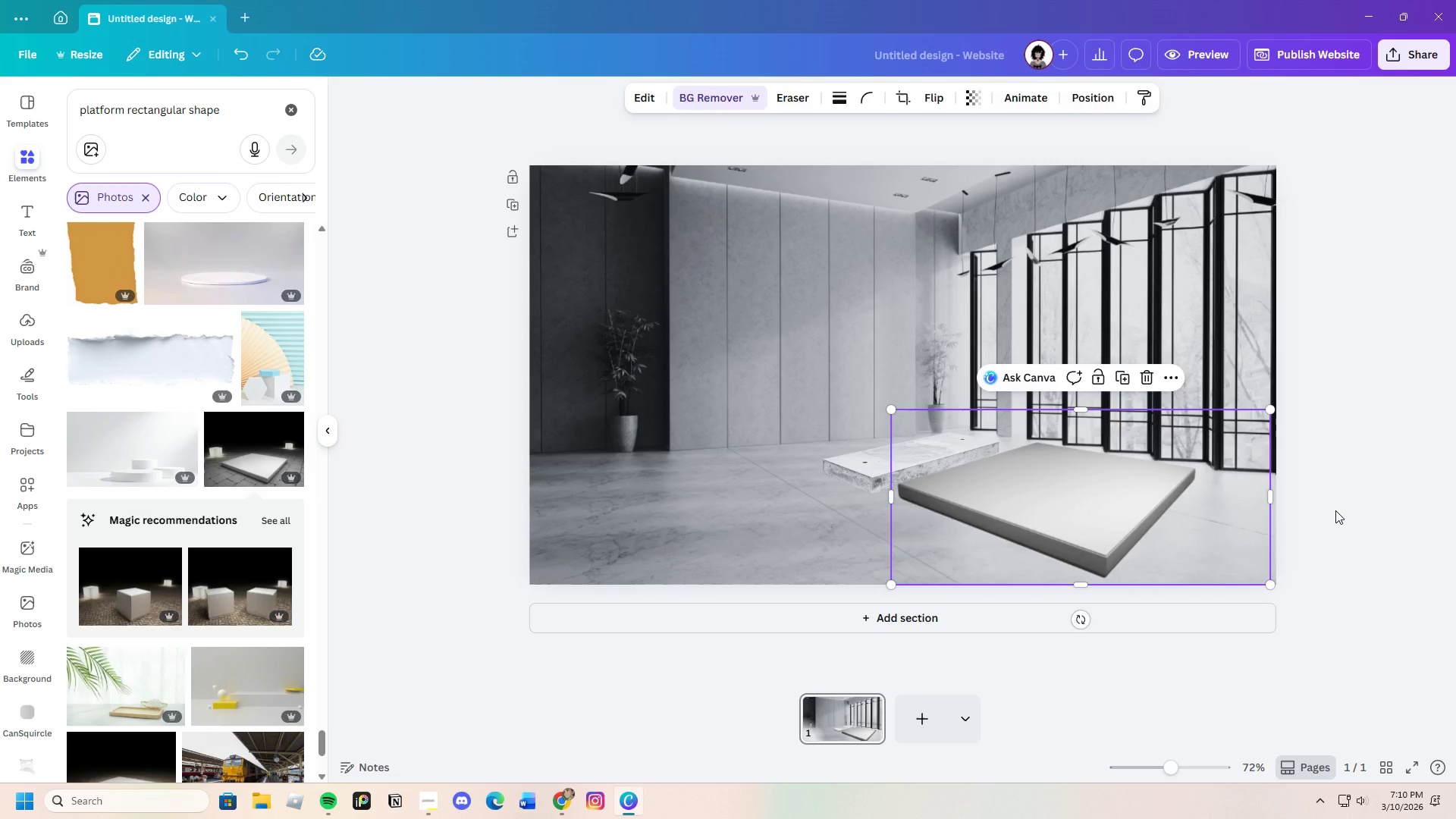 
left_click([1335, 510])
 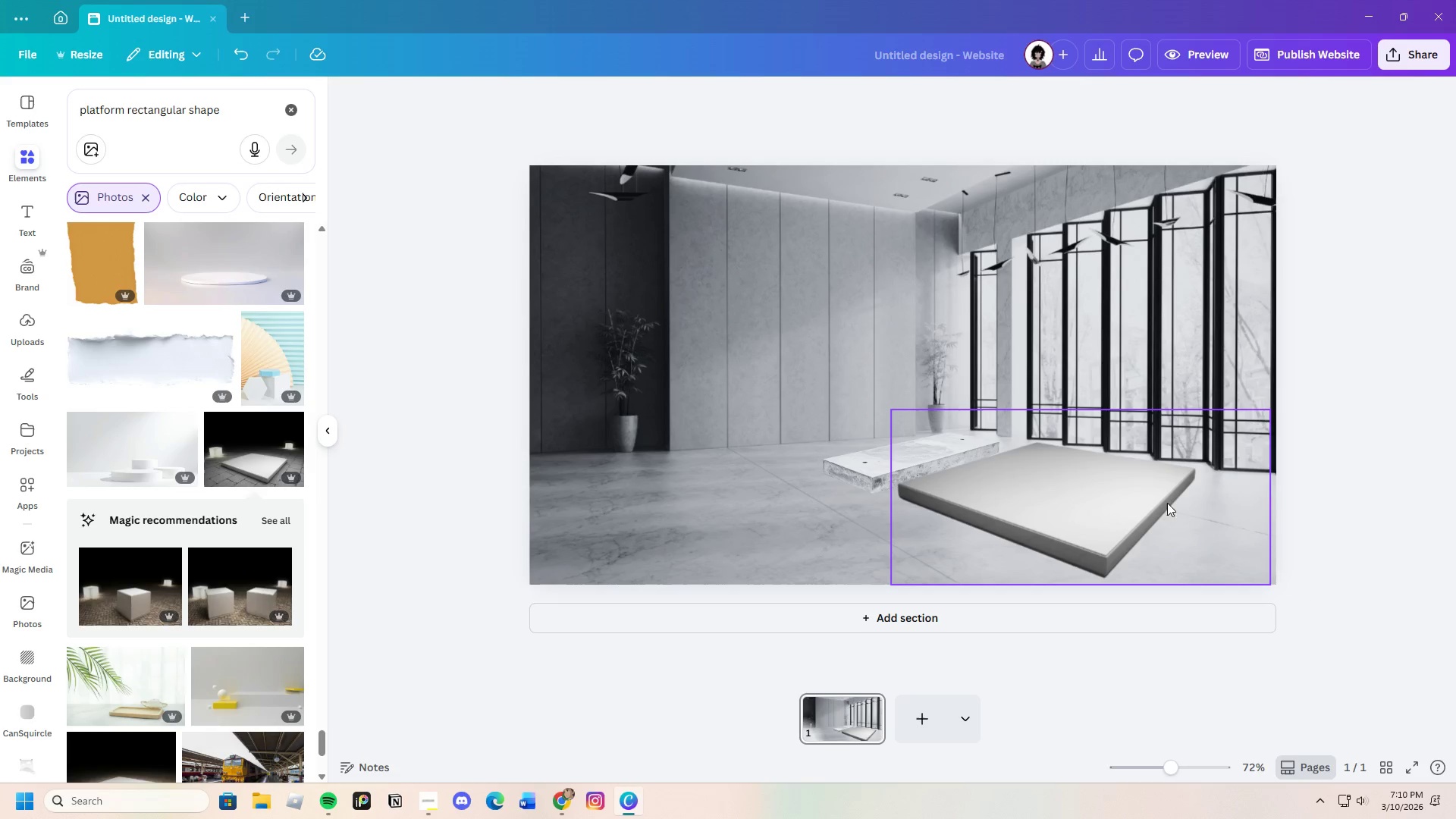 
left_click_drag(start_coordinate=[1112, 505], to_coordinate=[1109, 516])
 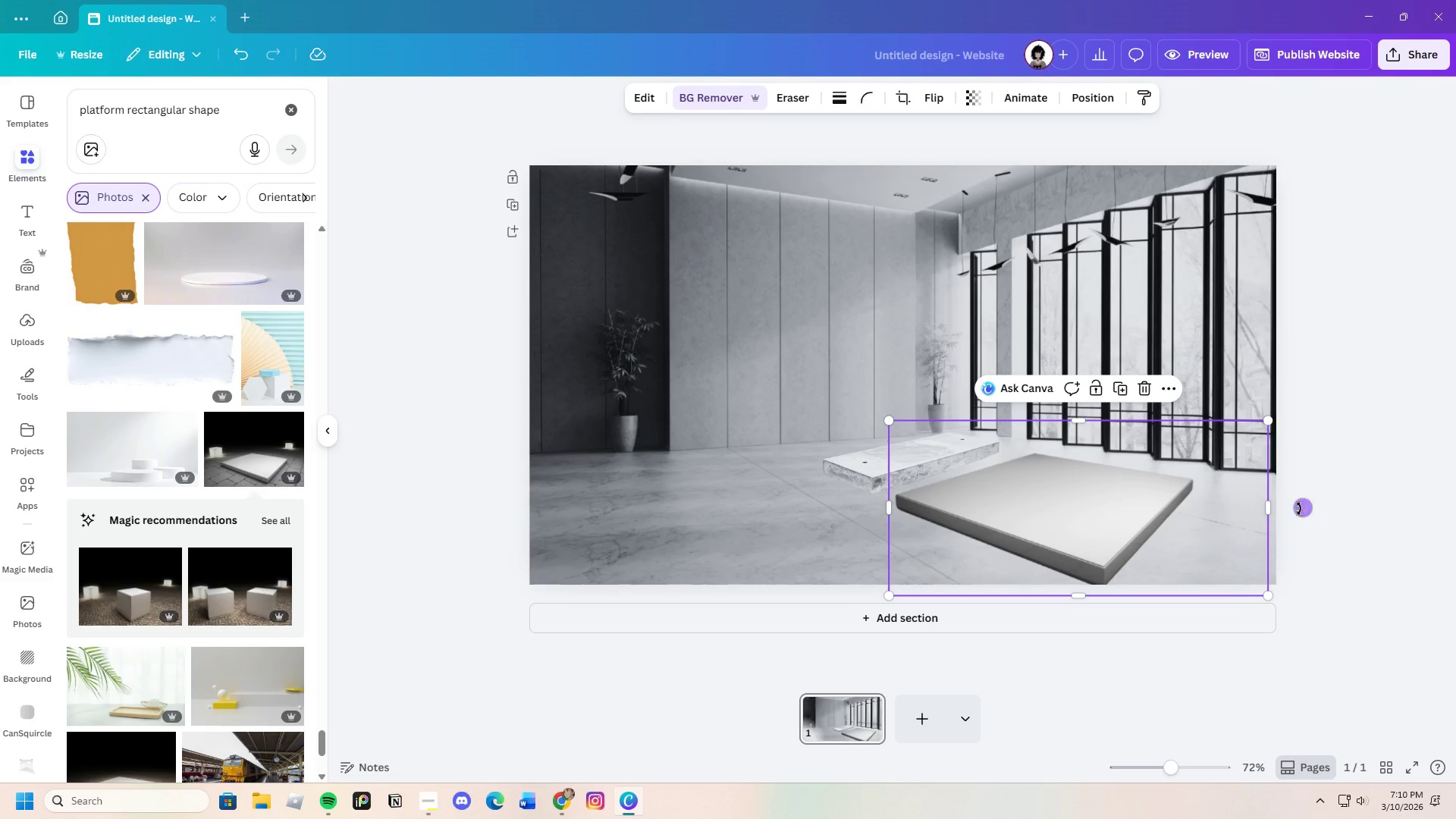 
left_click_drag(start_coordinate=[1300, 507], to_coordinate=[1306, 496])
 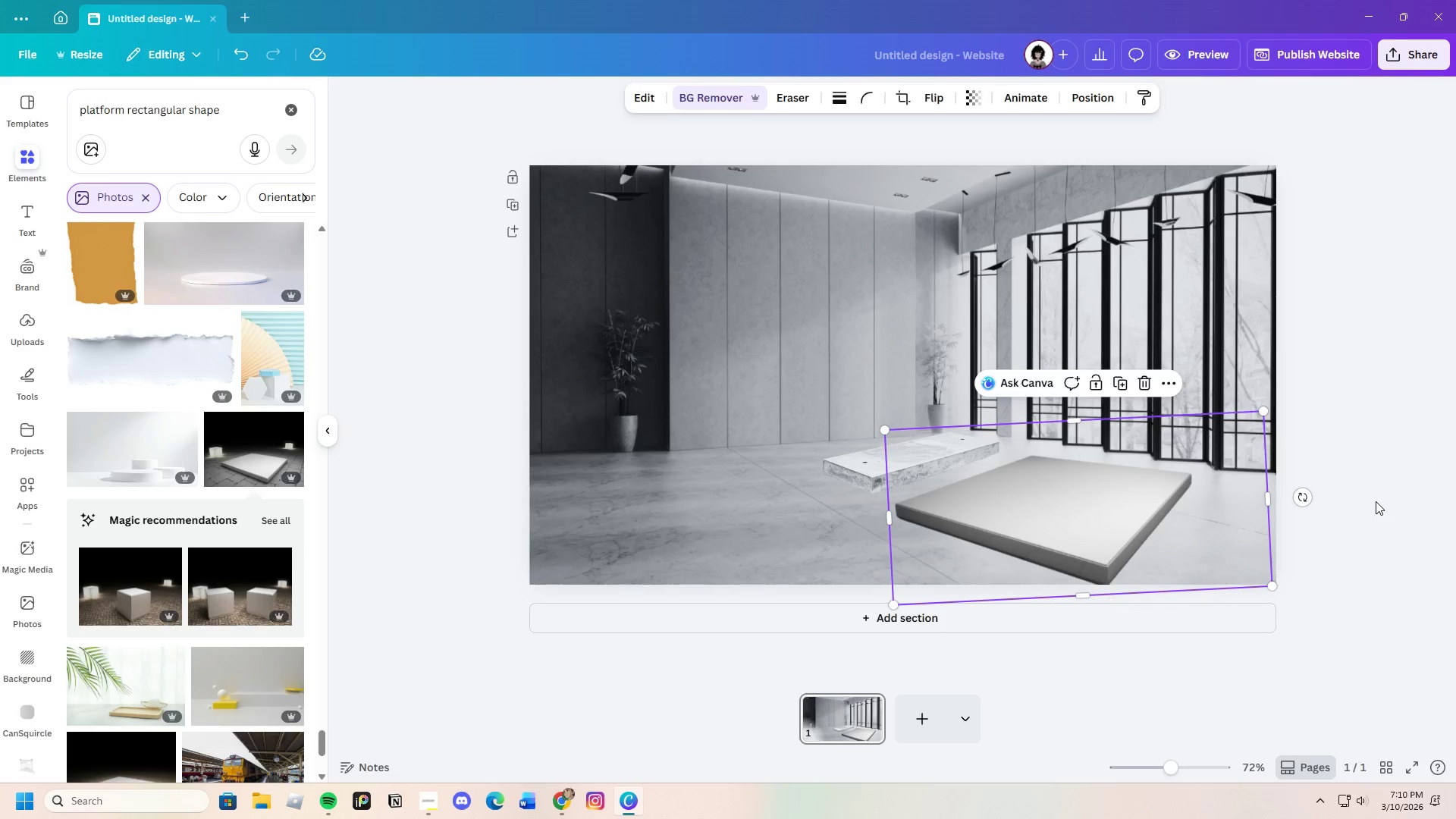 
left_click([1376, 501])
 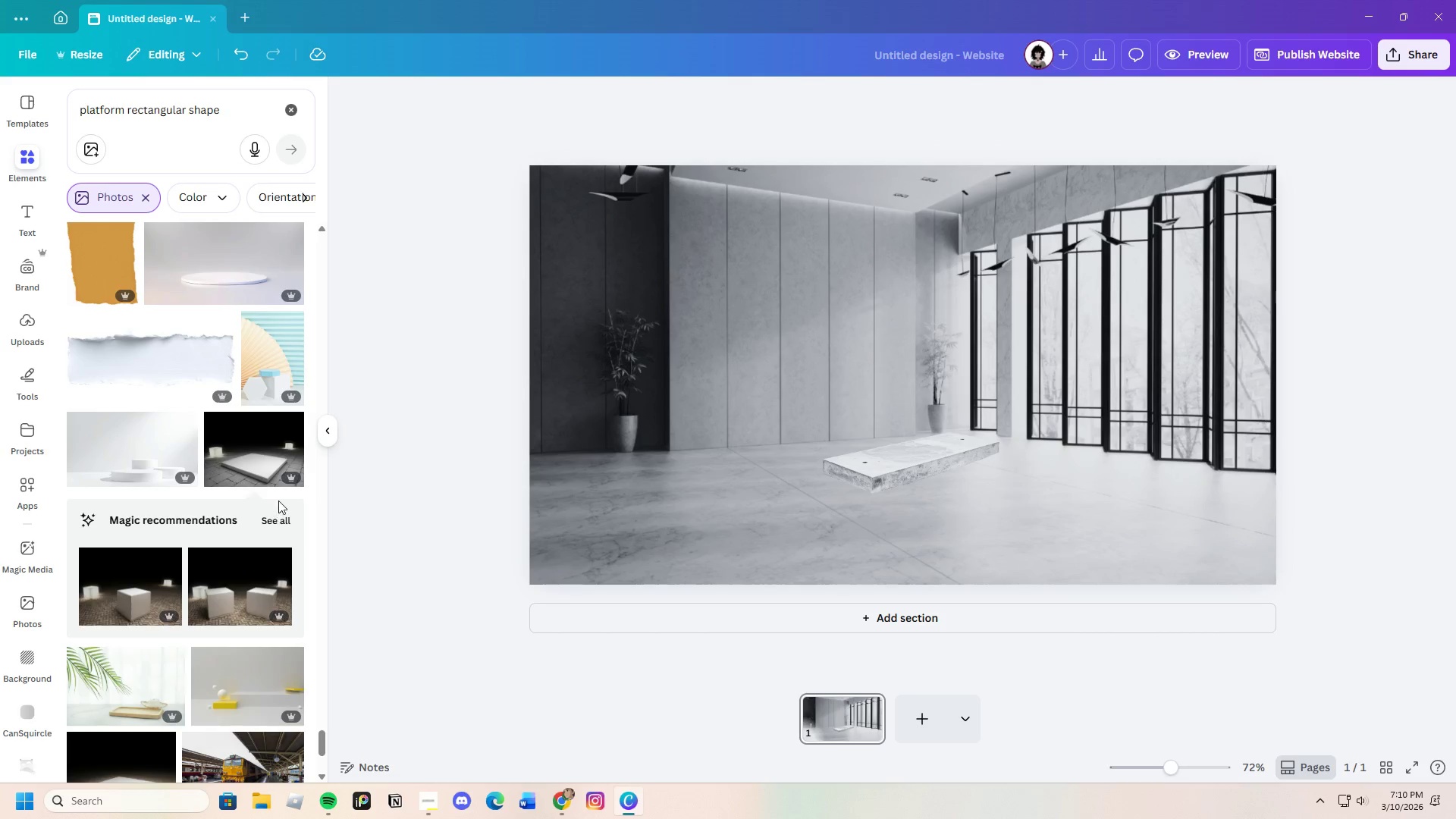 
scroll: coordinate [211, 595], scroll_direction: down, amount: 4.0
 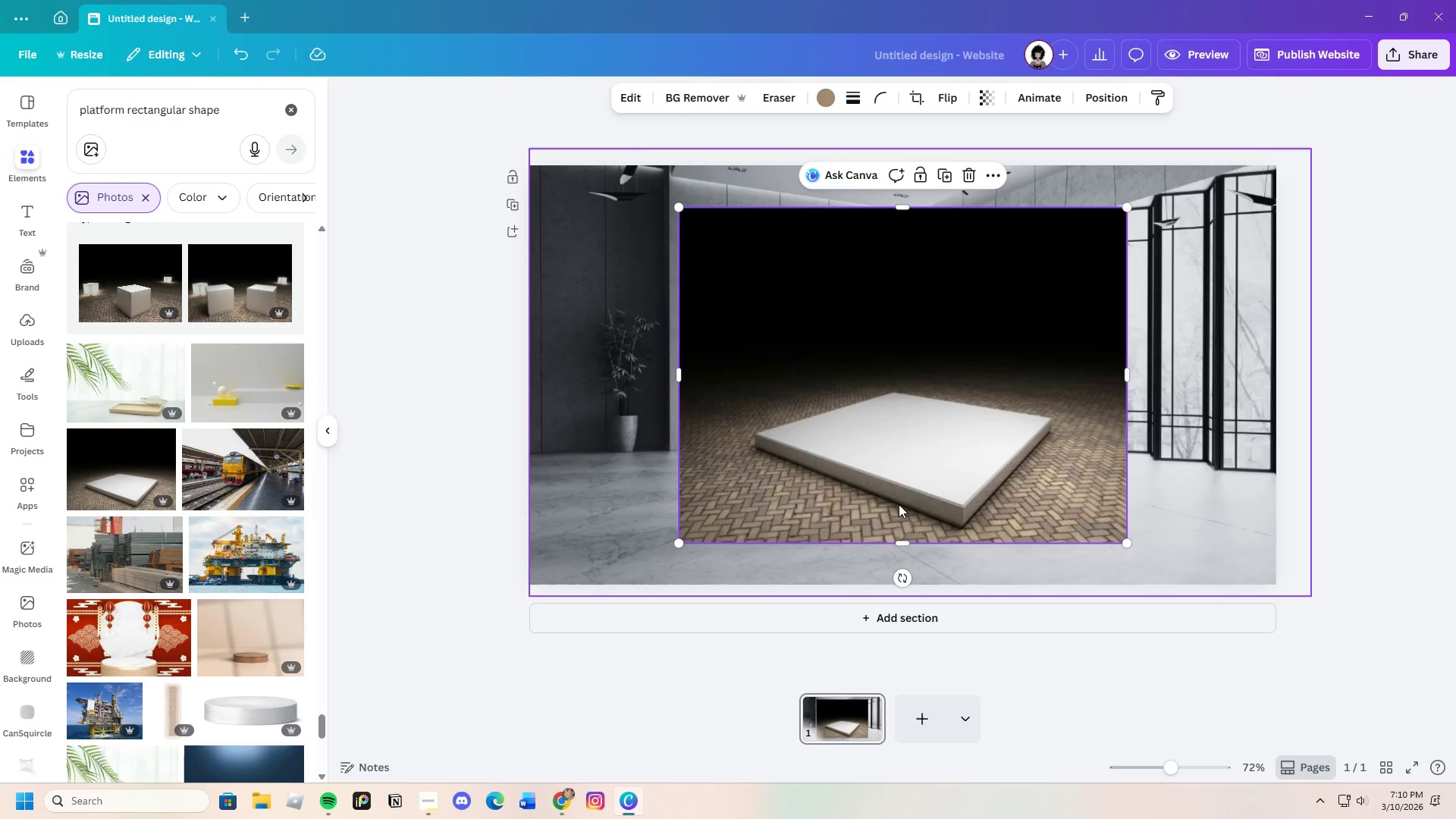 
left_click_drag(start_coordinate=[920, 438], to_coordinate=[947, 445])
 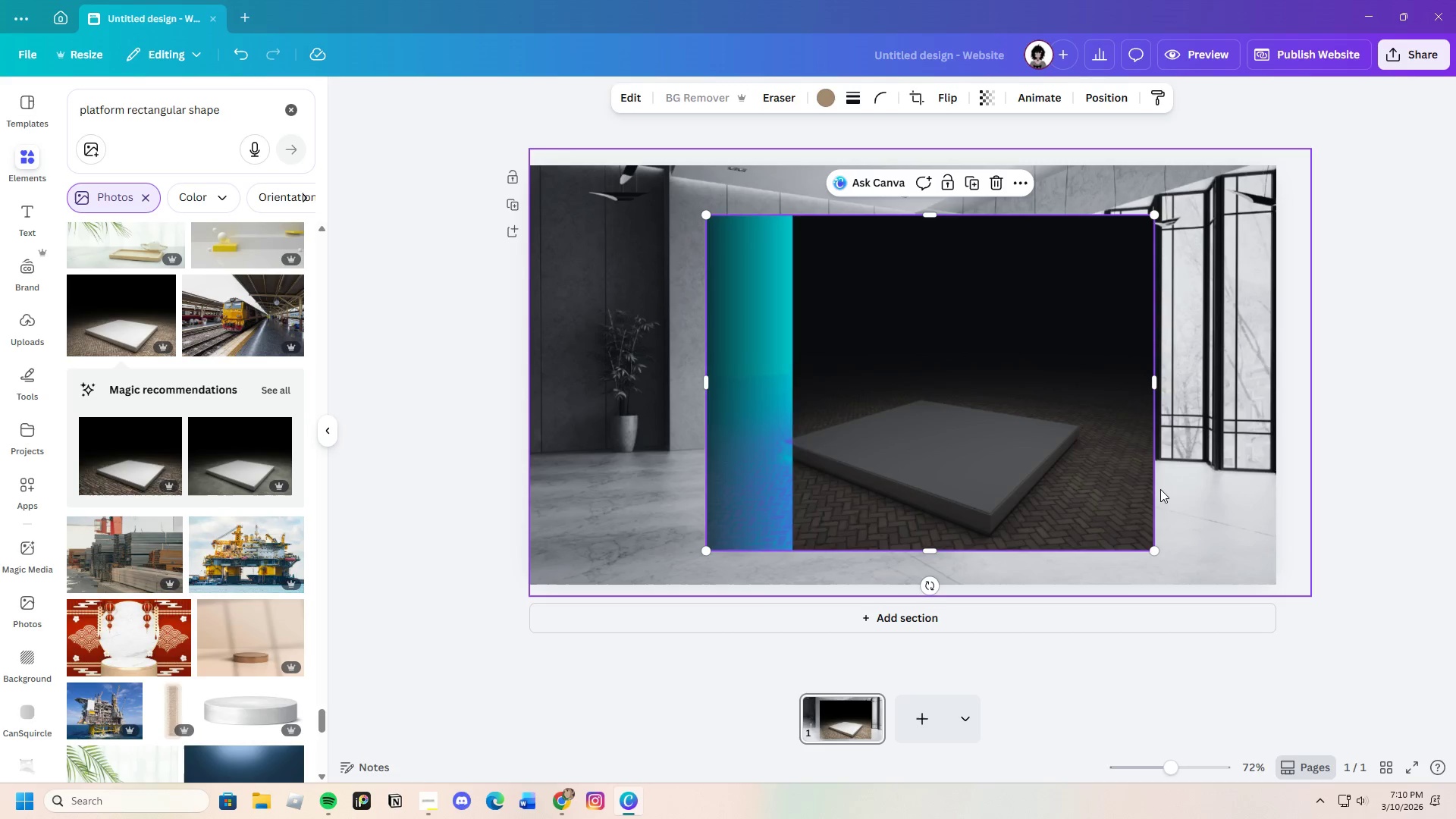 
wait(5.91)
 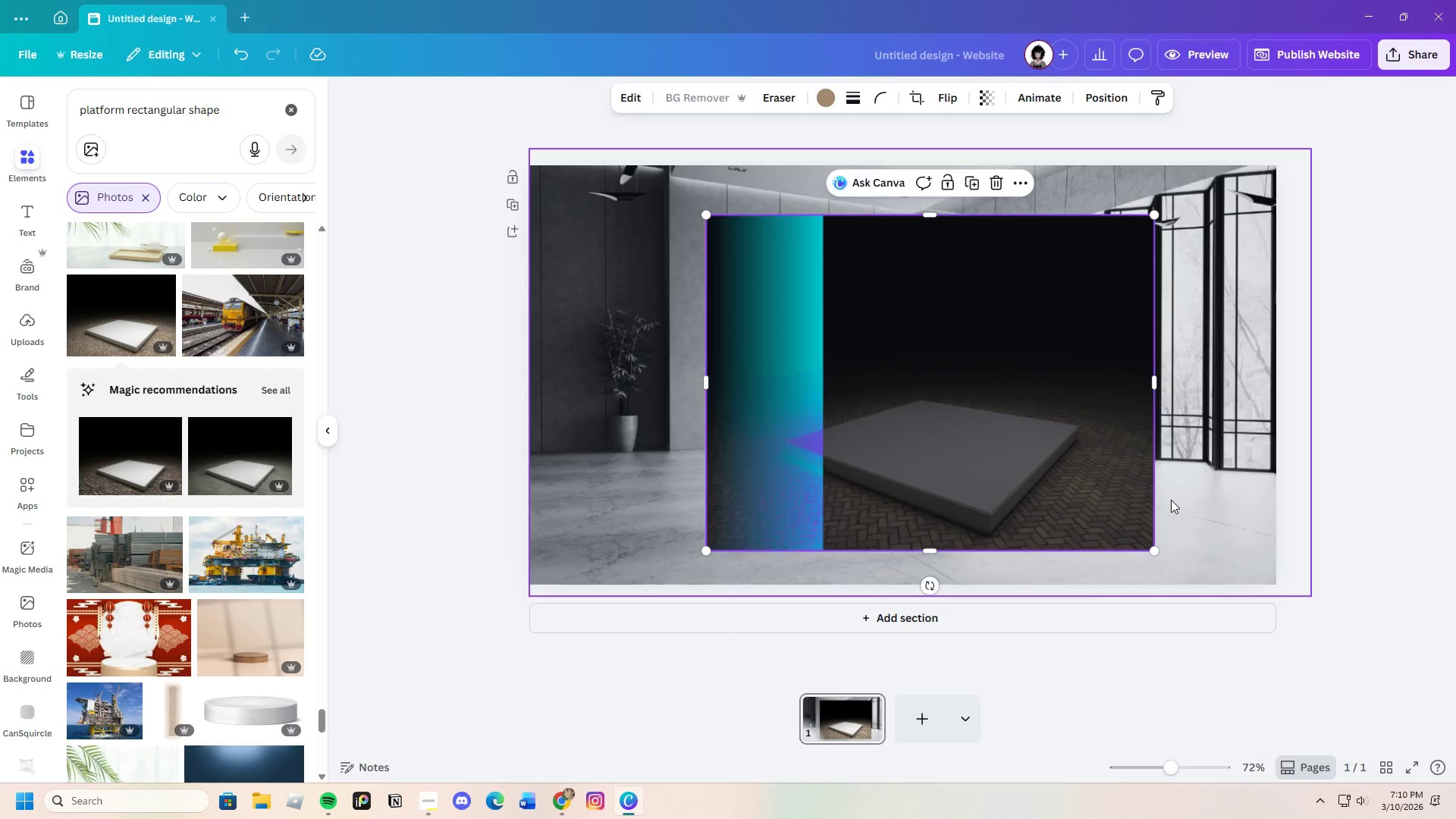 
left_click_drag(start_coordinate=[972, 443], to_coordinate=[1109, 497])
 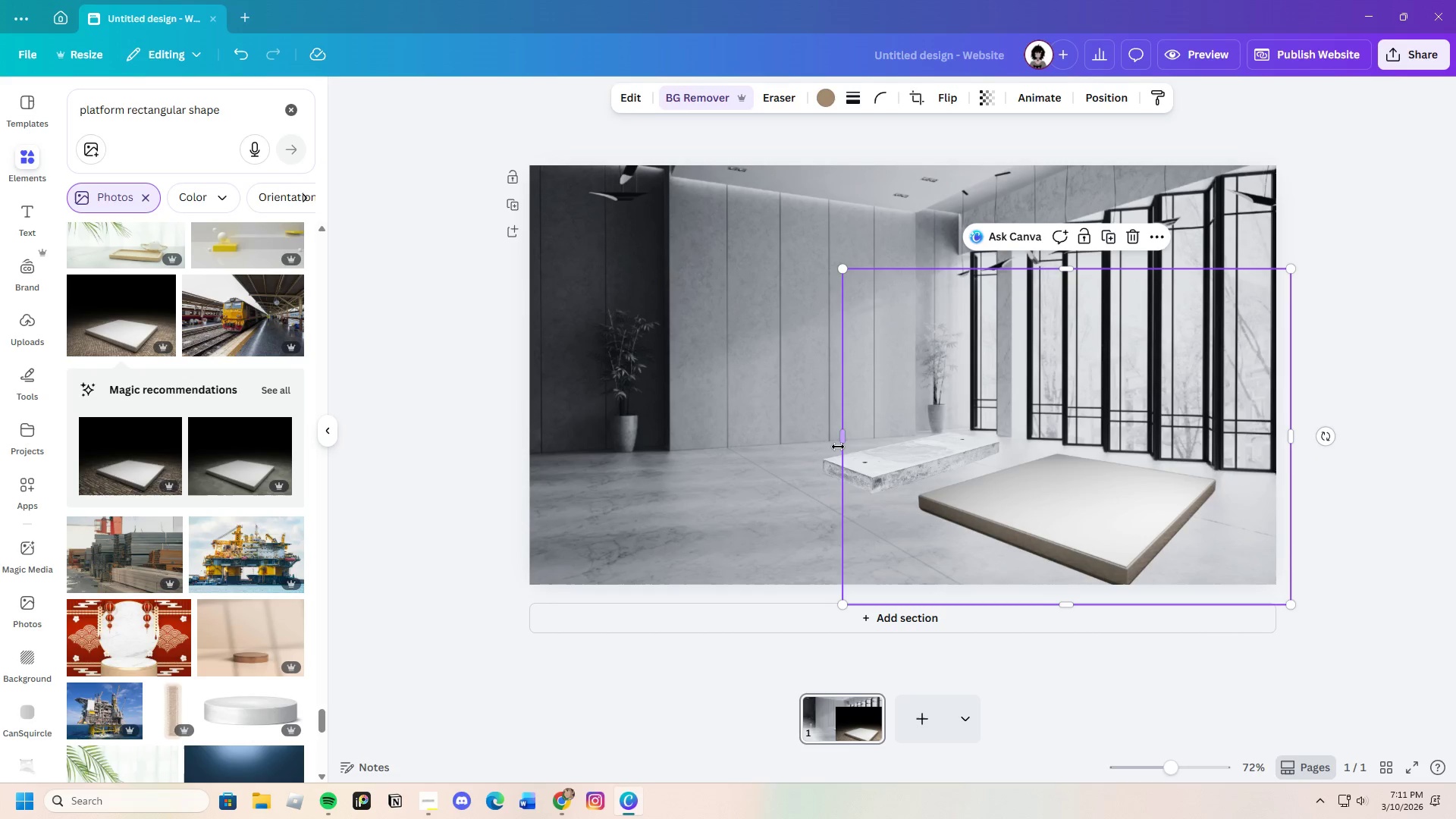 
left_click_drag(start_coordinate=[842, 438], to_coordinate=[908, 439])
 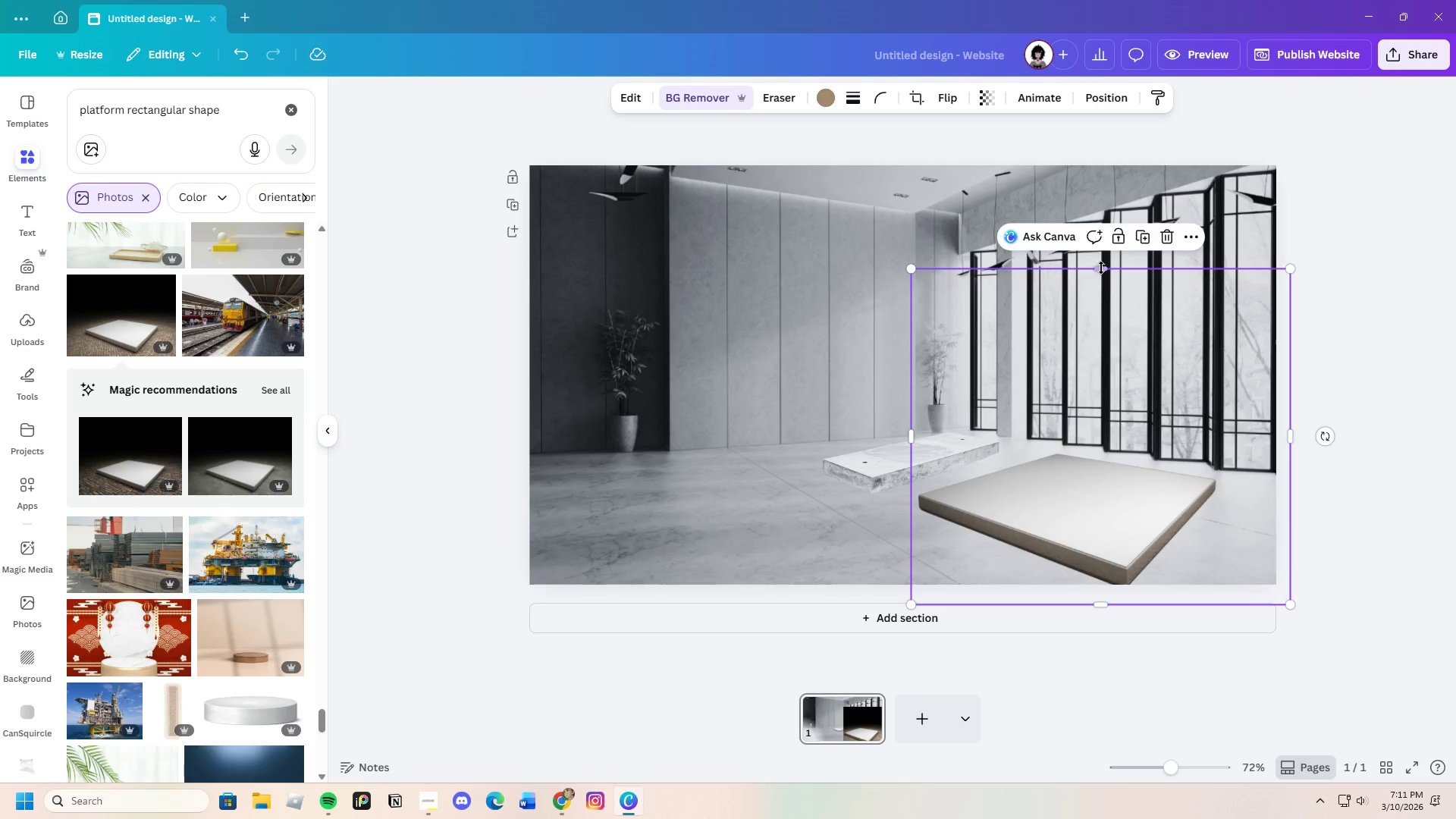 
left_click_drag(start_coordinate=[1102, 267], to_coordinate=[1153, 439])
 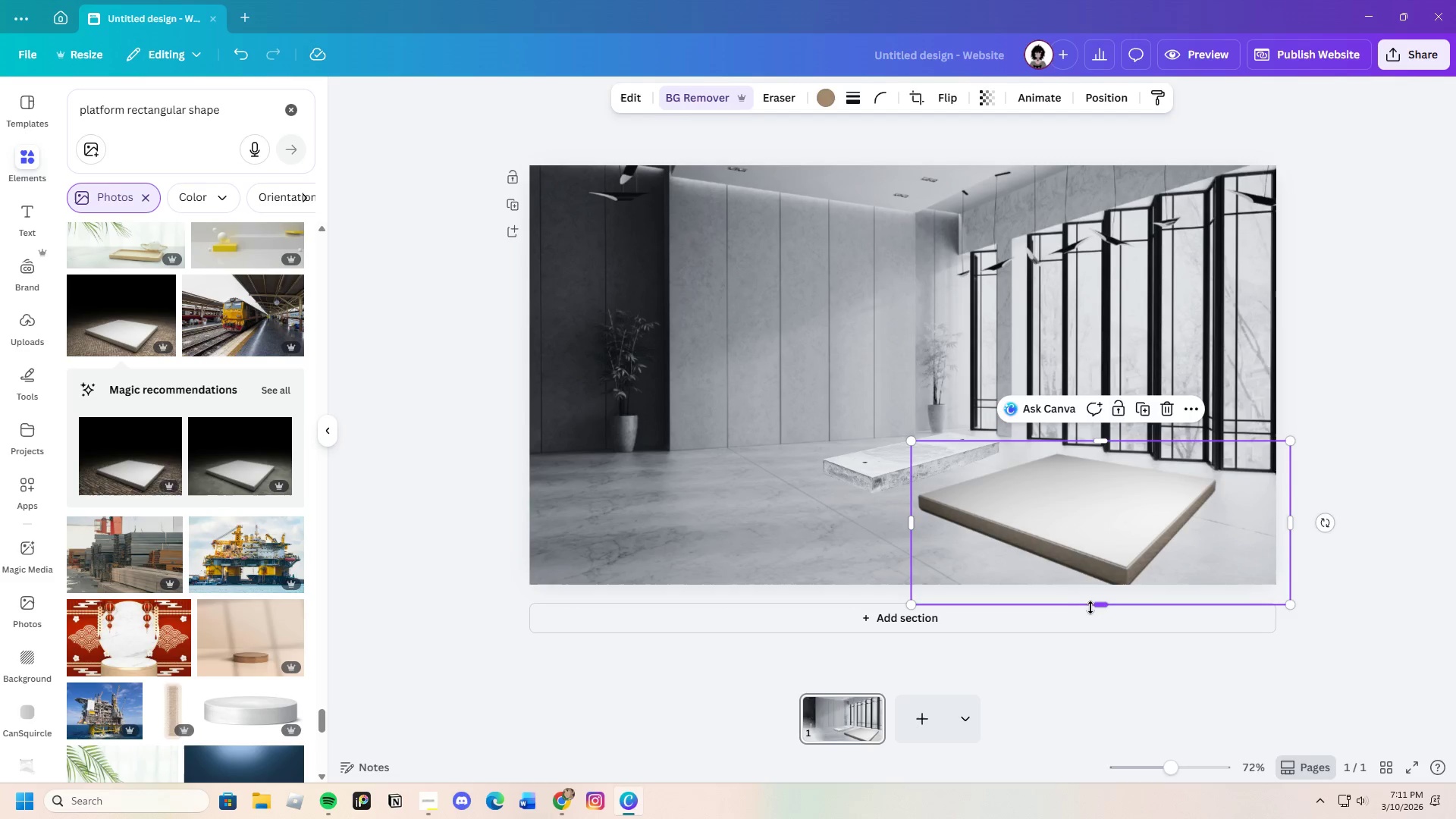 
left_click_drag(start_coordinate=[1092, 607], to_coordinate=[1103, 600])
 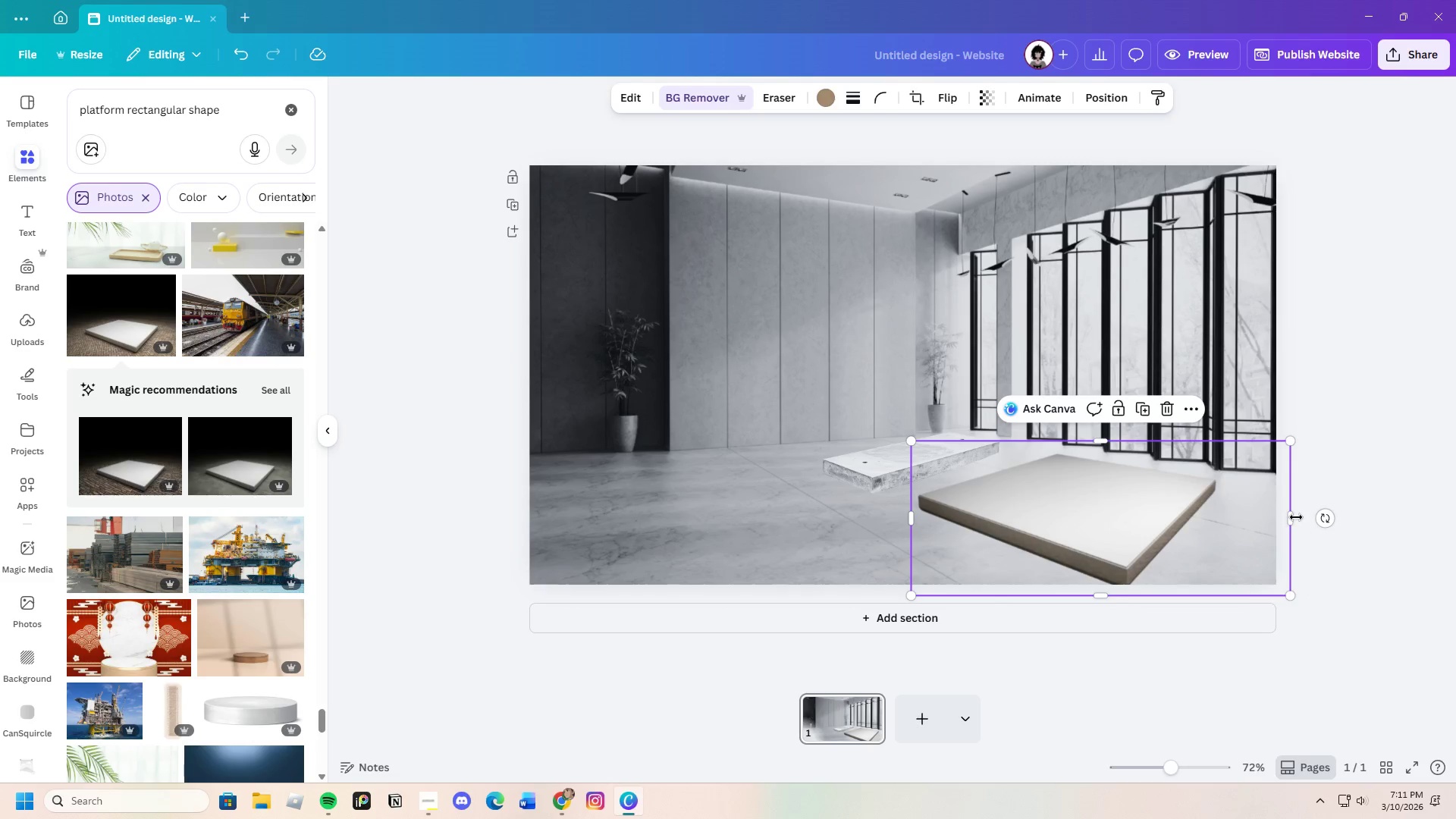 
left_click_drag(start_coordinate=[1295, 517], to_coordinate=[1231, 520])
 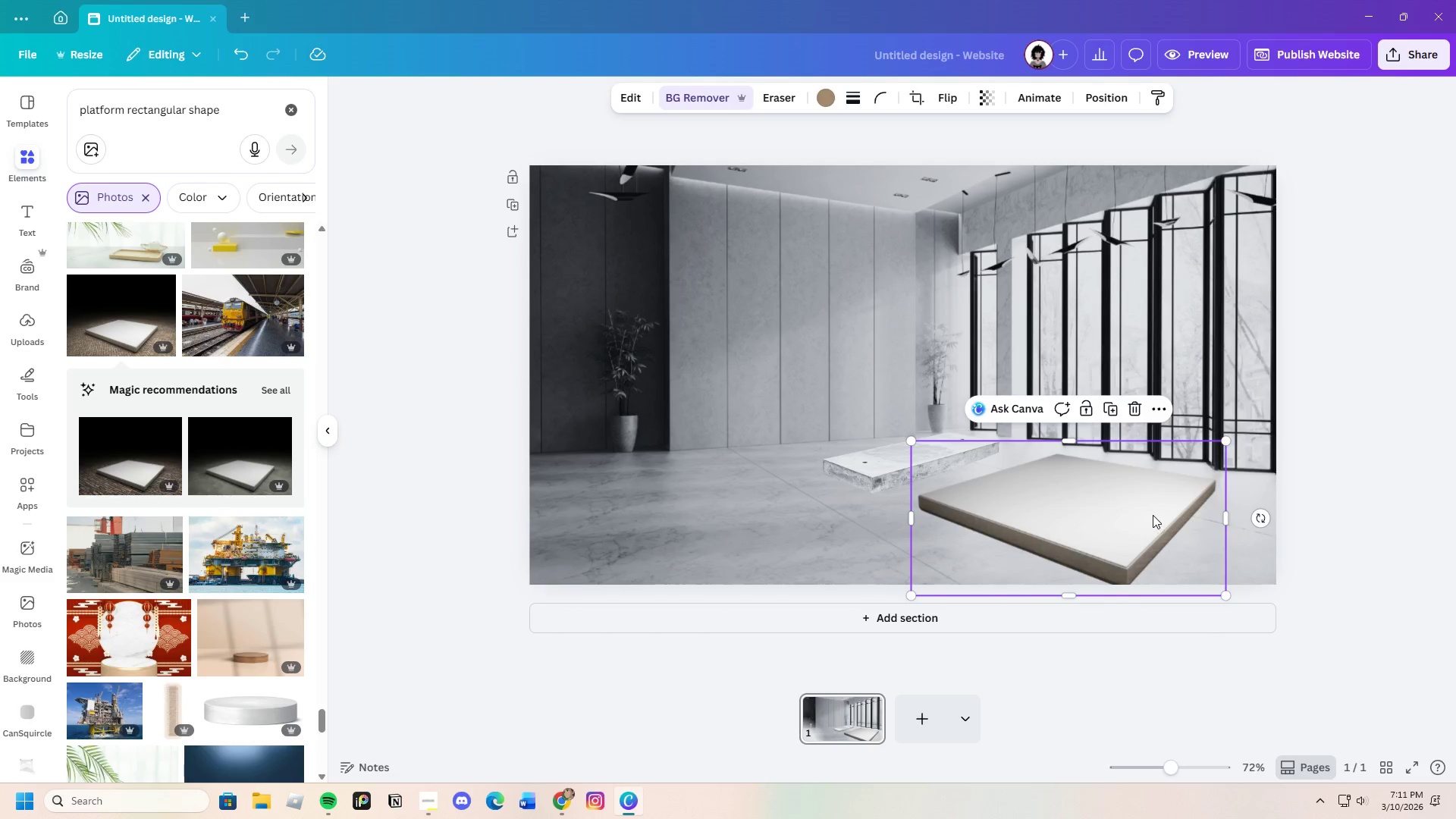 
left_click_drag(start_coordinate=[1153, 518], to_coordinate=[1153, 510])
 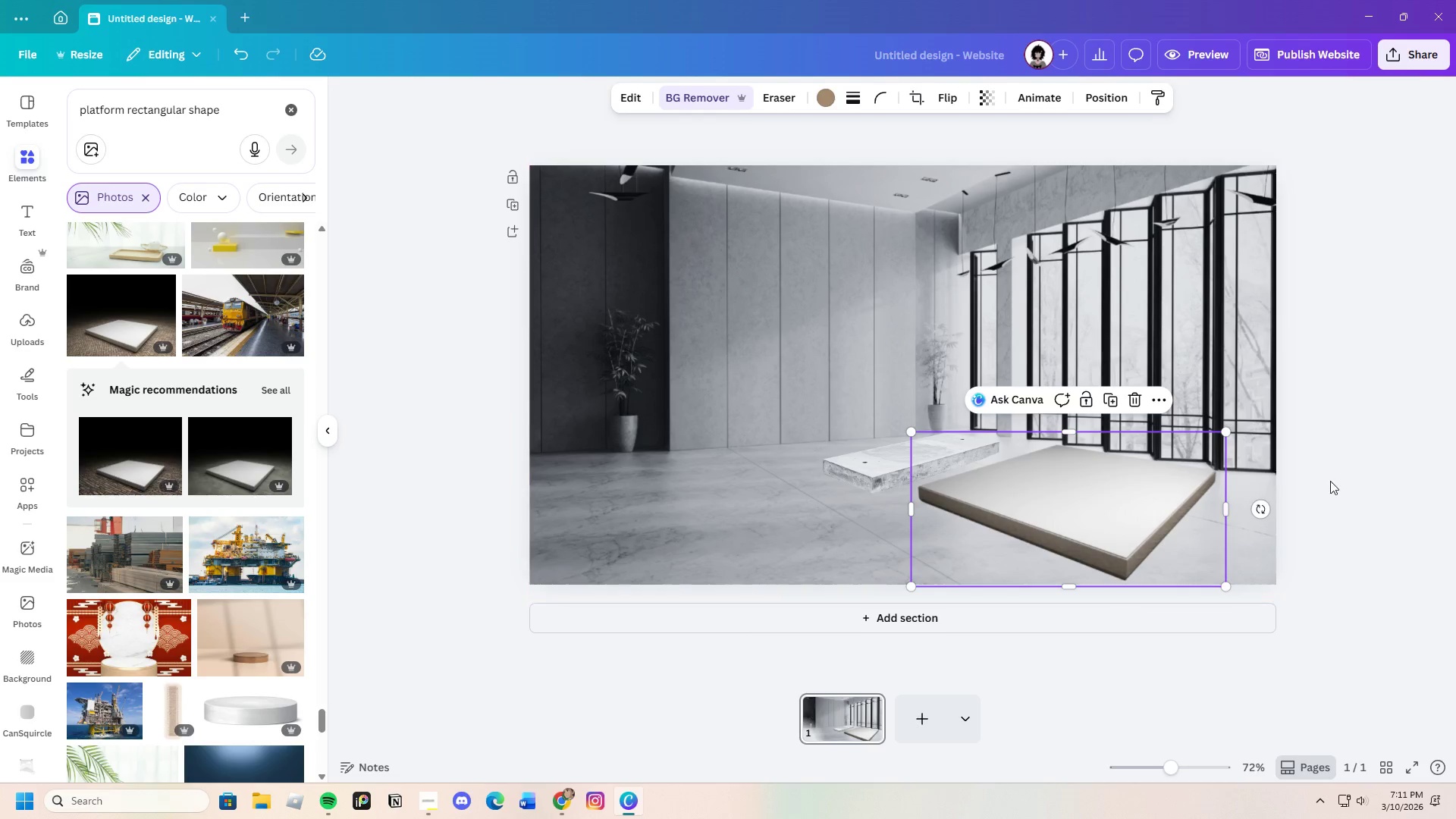 
left_click([1332, 481])
 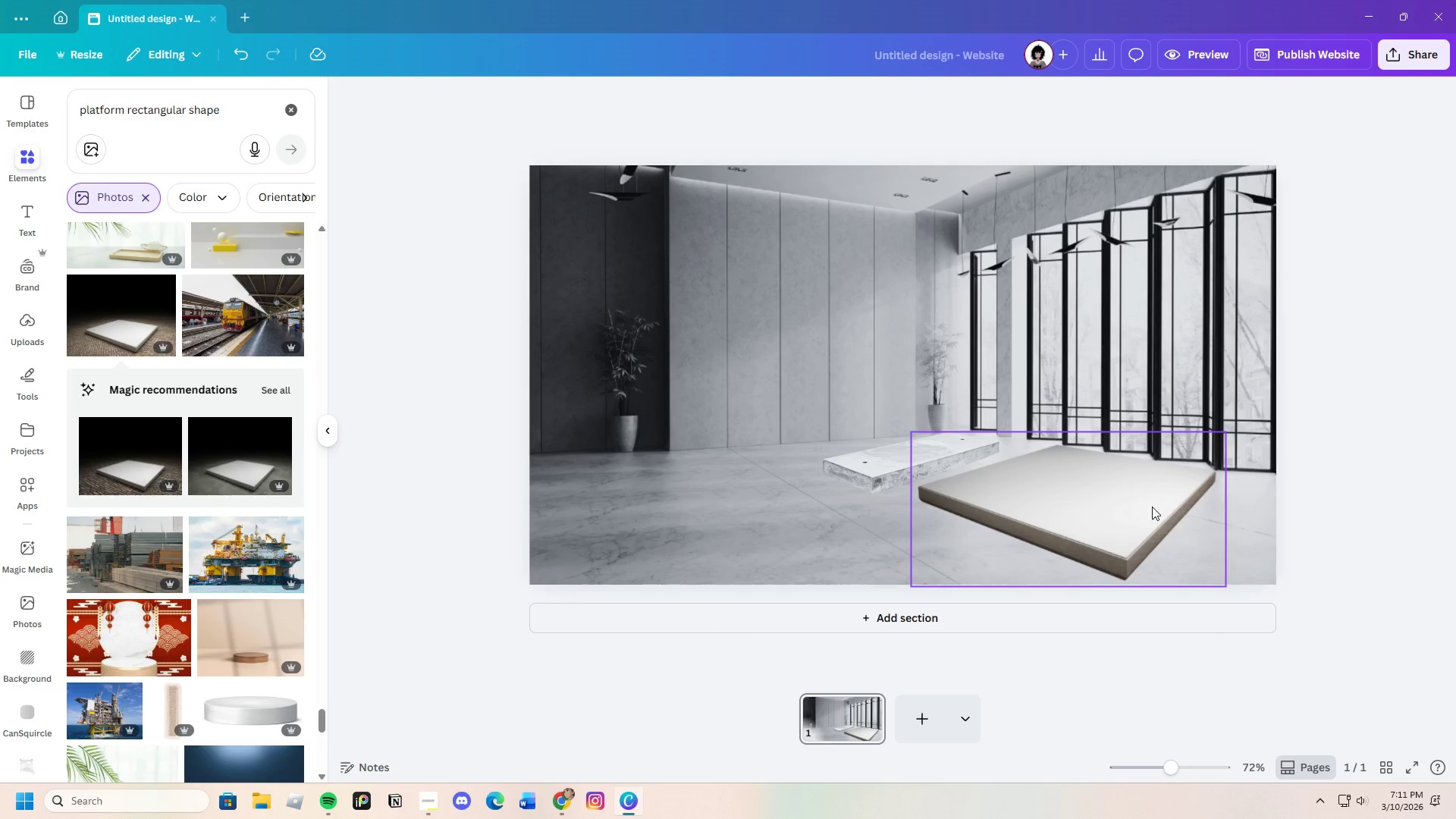 
left_click_drag(start_coordinate=[1149, 505], to_coordinate=[1134, 521])
 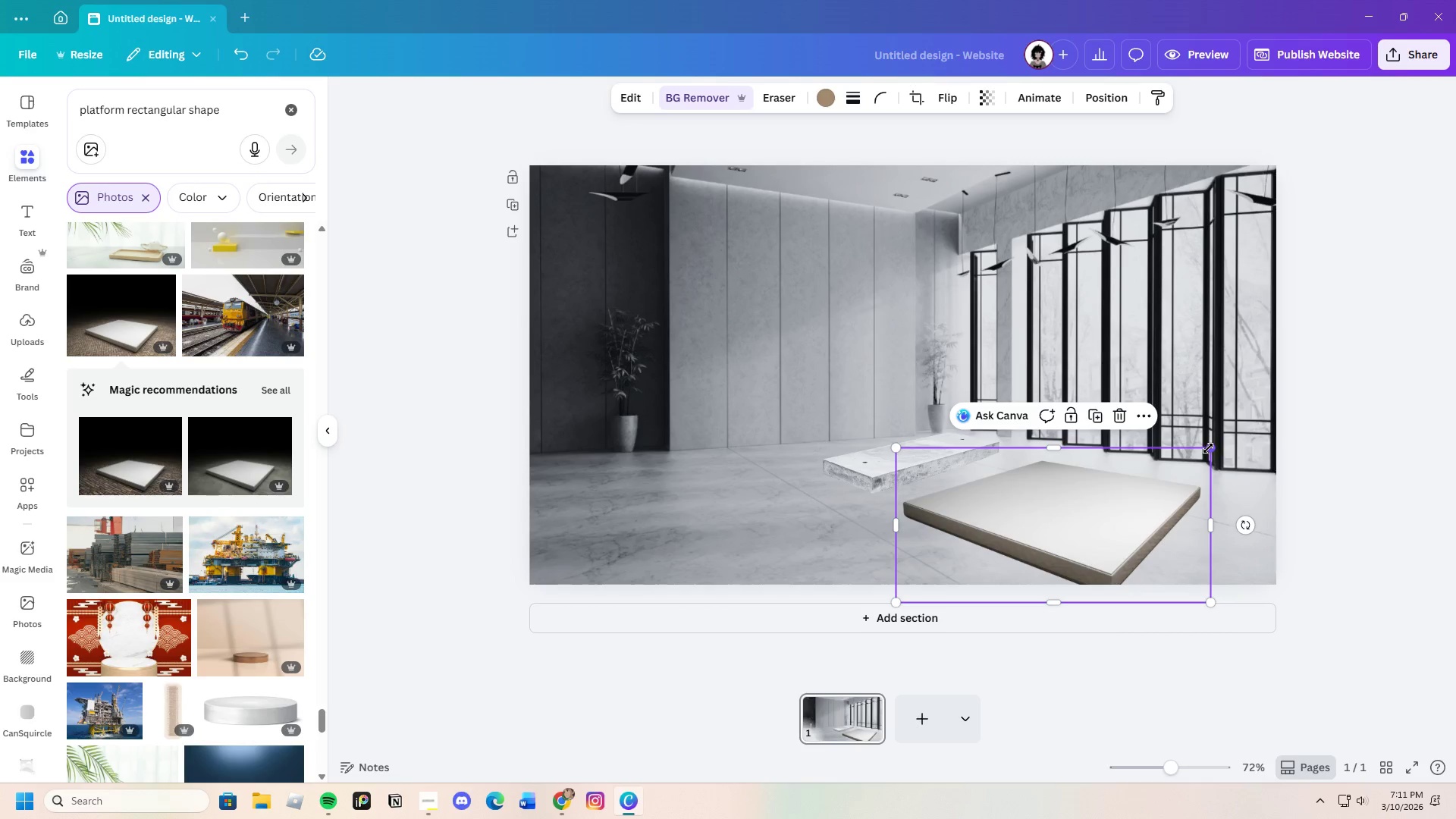 
left_click_drag(start_coordinate=[1209, 447], to_coordinate=[1115, 463])
 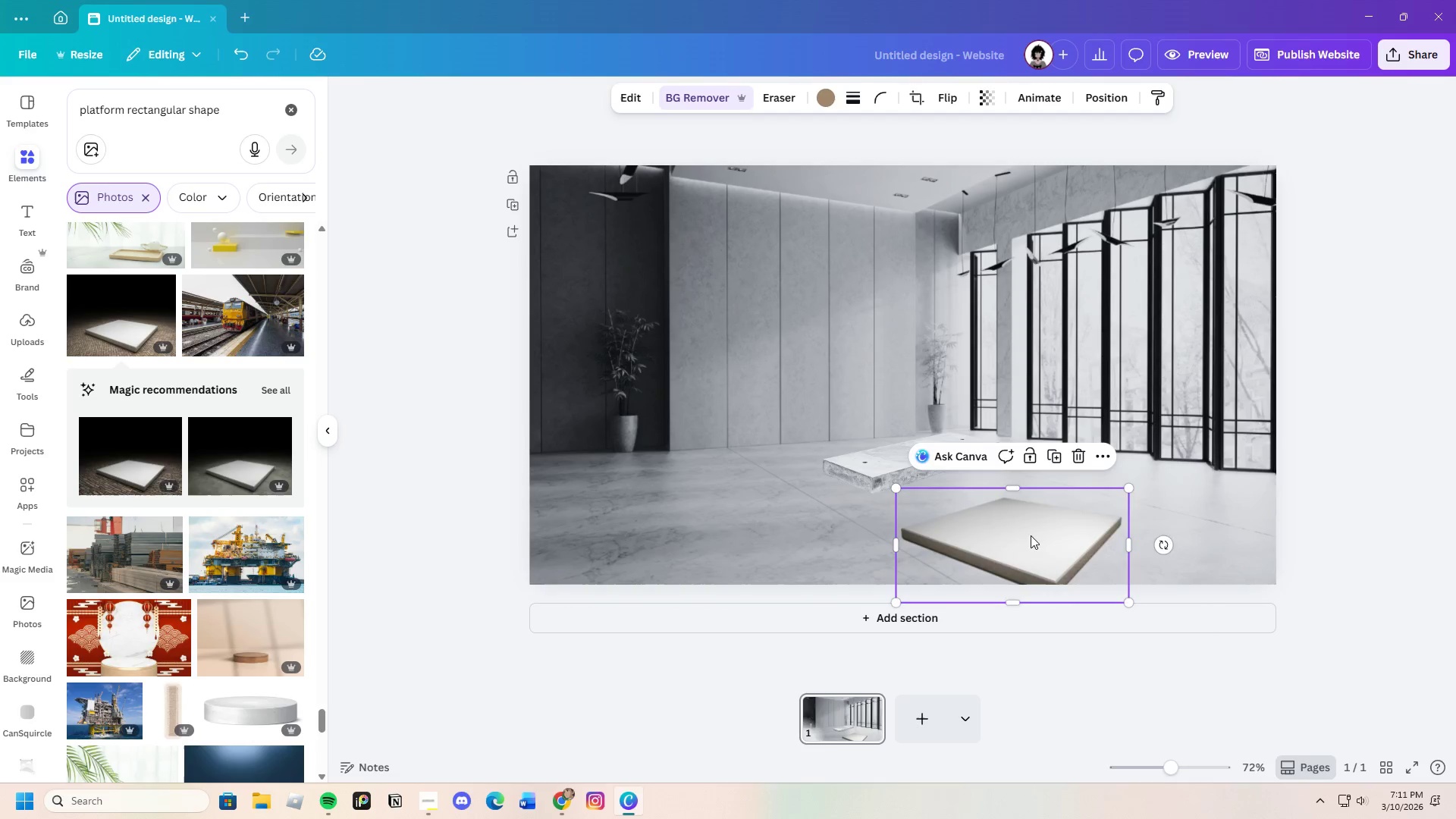 
left_click_drag(start_coordinate=[1031, 535], to_coordinate=[1038, 491])
 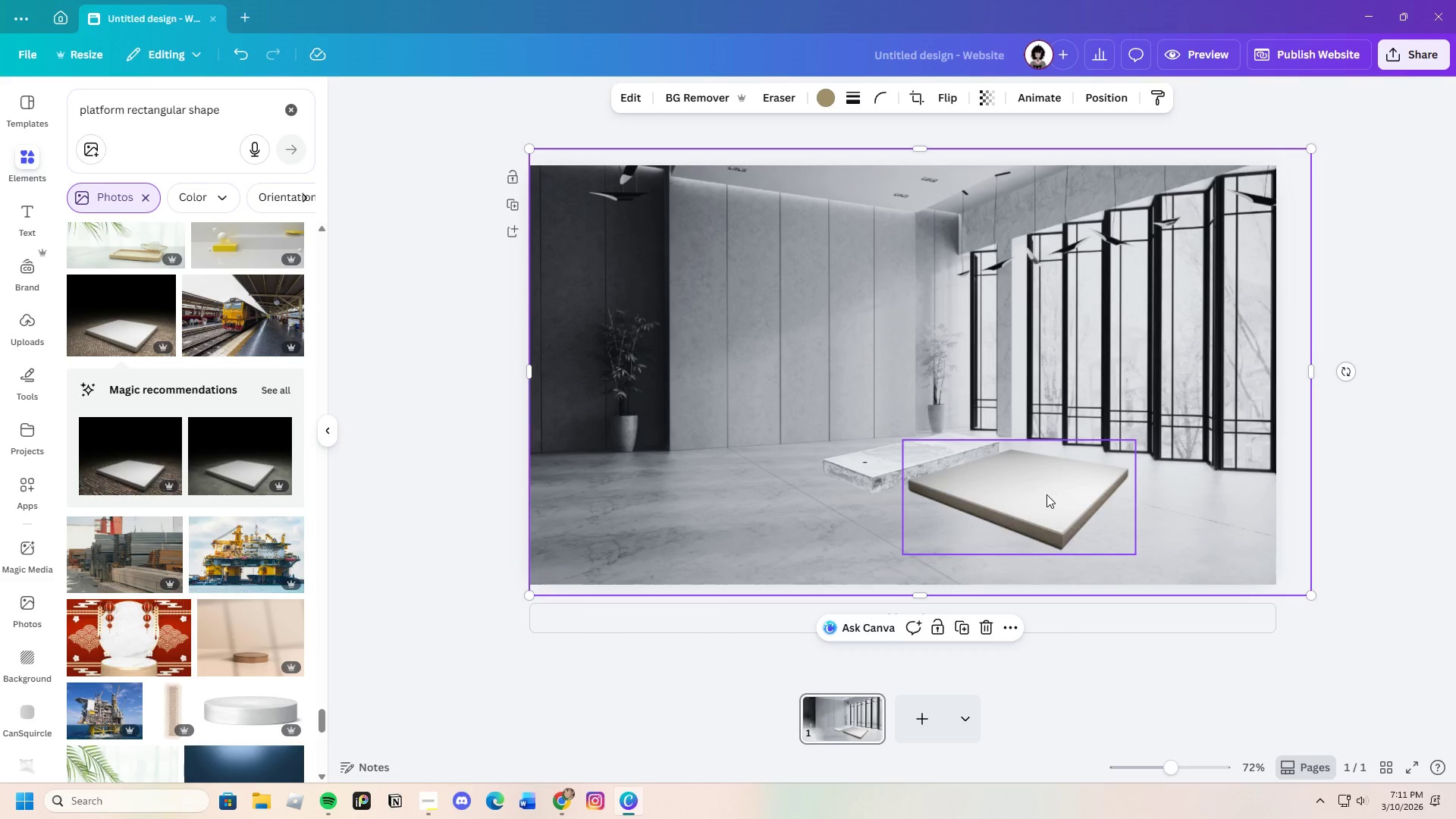 
left_click_drag(start_coordinate=[1046, 494], to_coordinate=[1064, 498])
 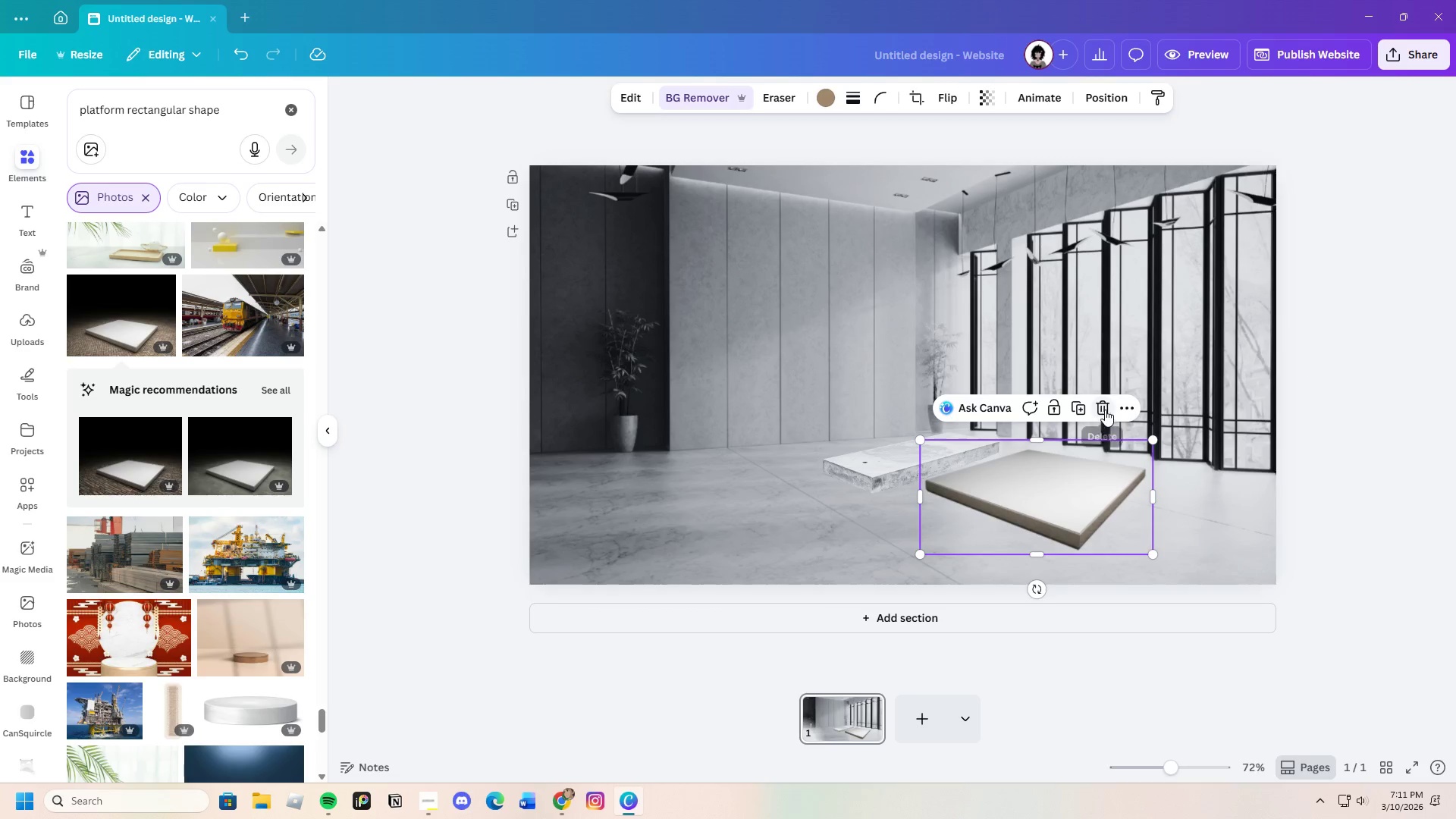 
left_click_drag(start_coordinate=[1106, 410], to_coordinate=[1102, 410])
 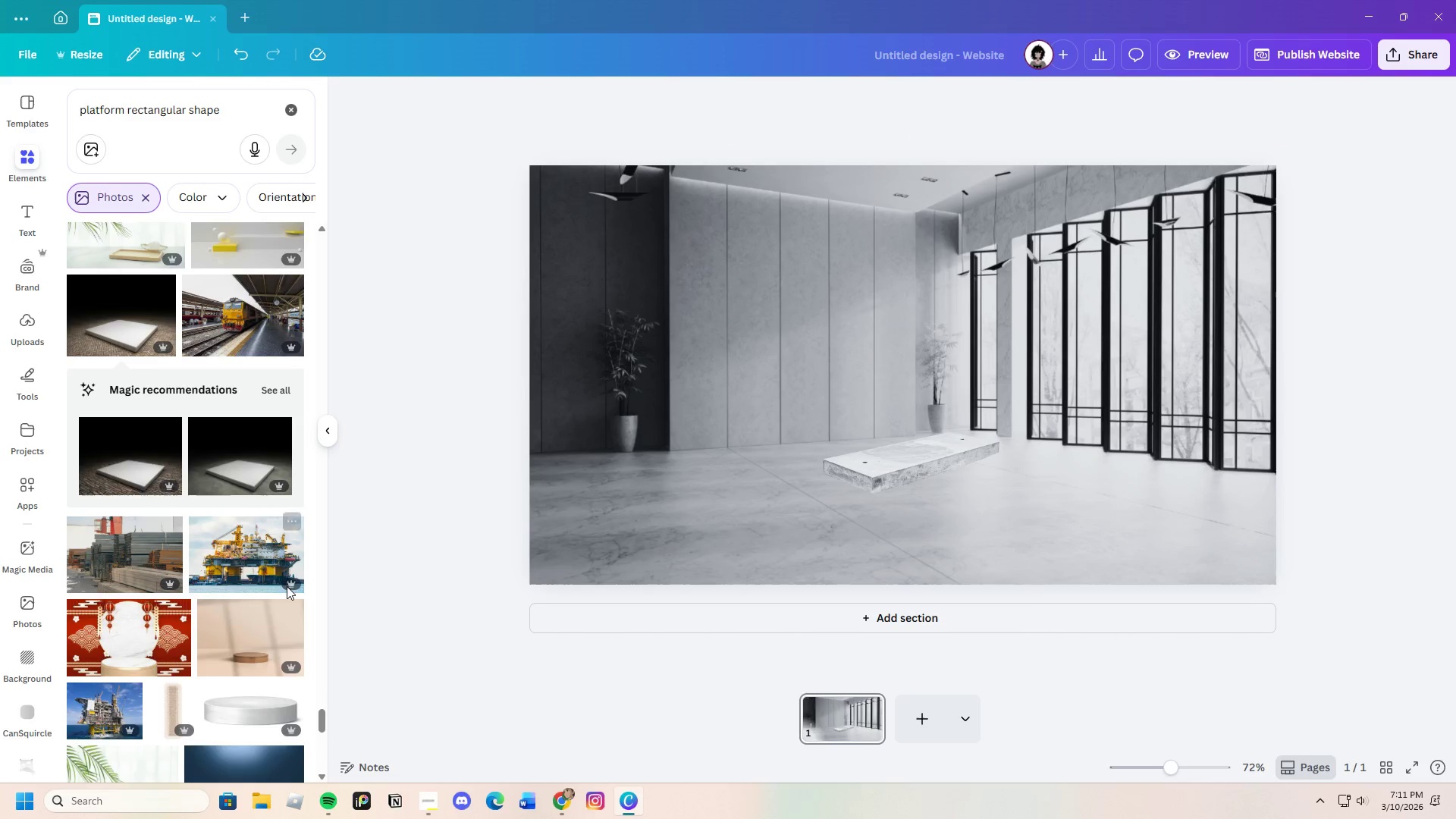 
scroll: coordinate [276, 643], scroll_direction: down, amount: 8.0
 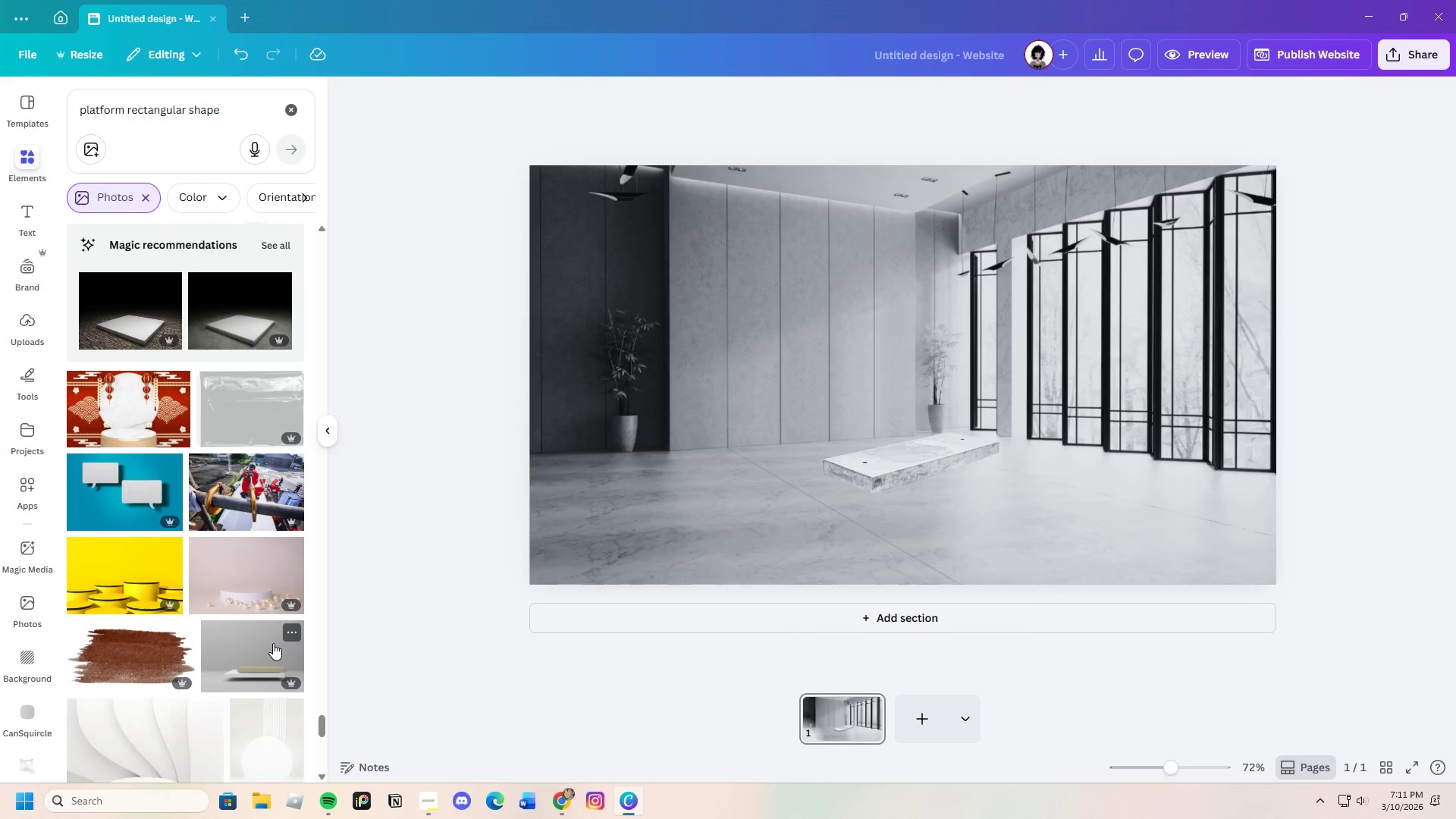 
scroll: coordinate [272, 642], scroll_direction: up, amount: 1.0
 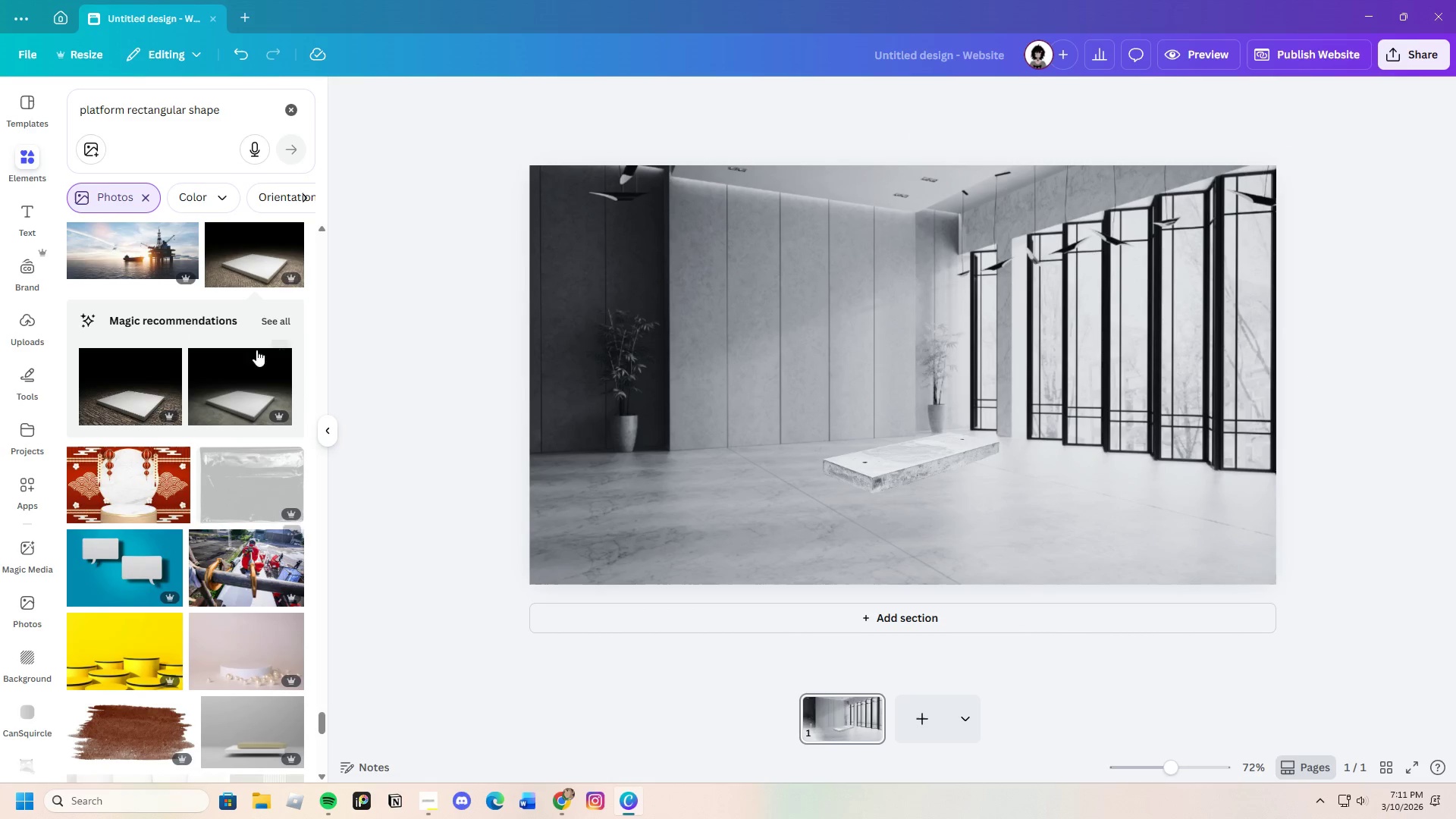 
left_click([262, 312])
 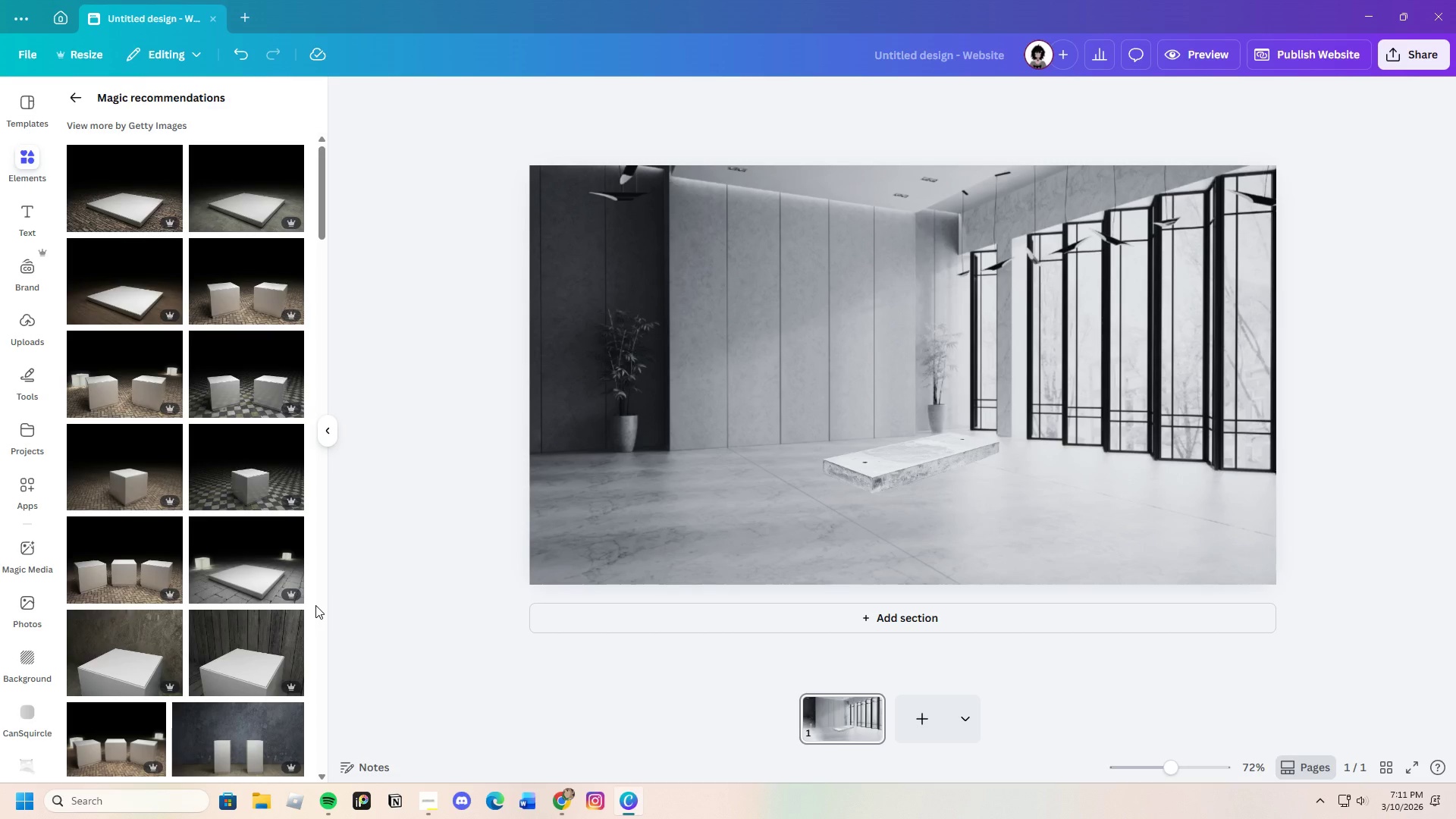 
scroll: coordinate [224, 622], scroll_direction: down, amount: 6.0
 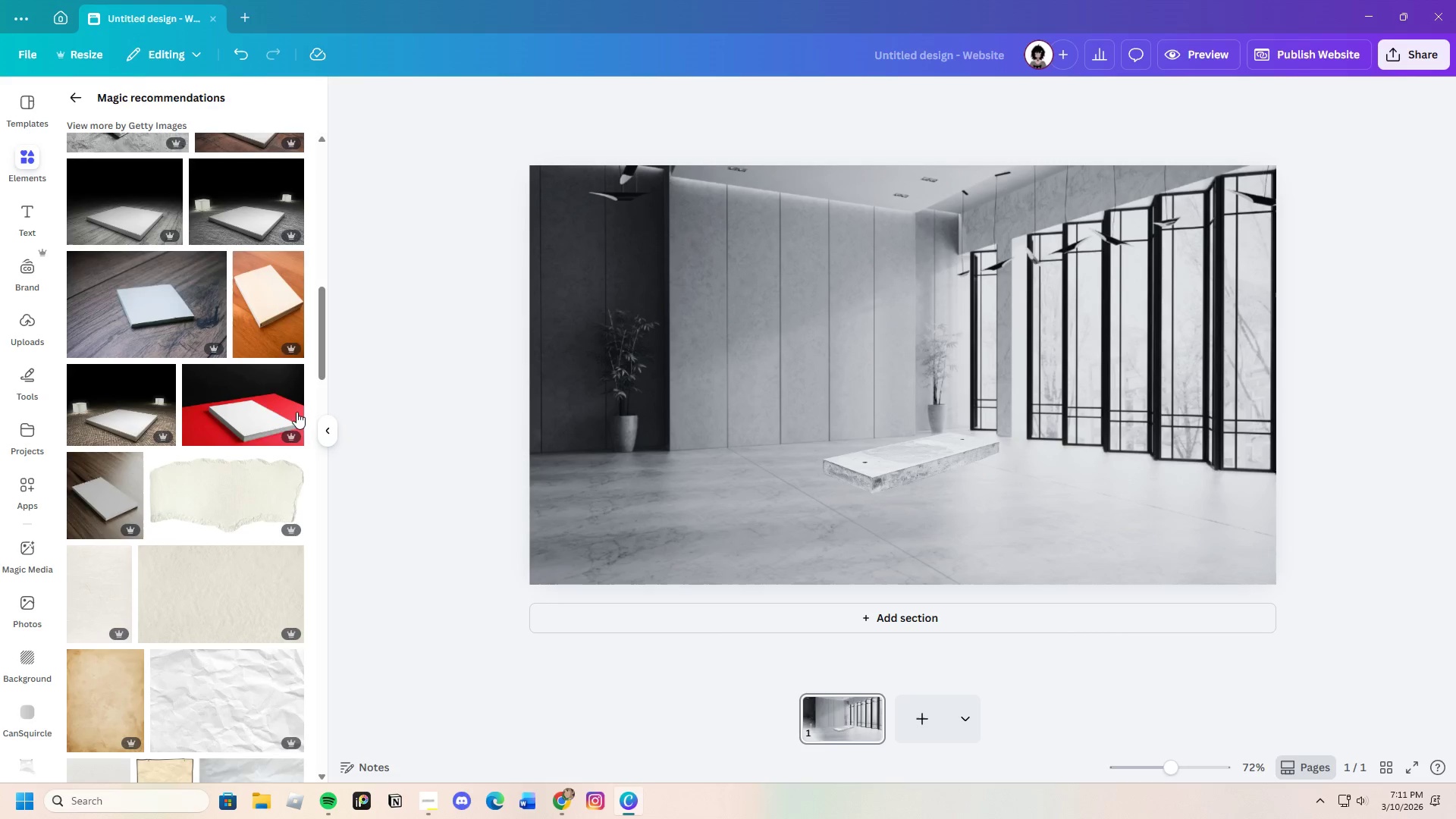 
left_click([257, 420])
 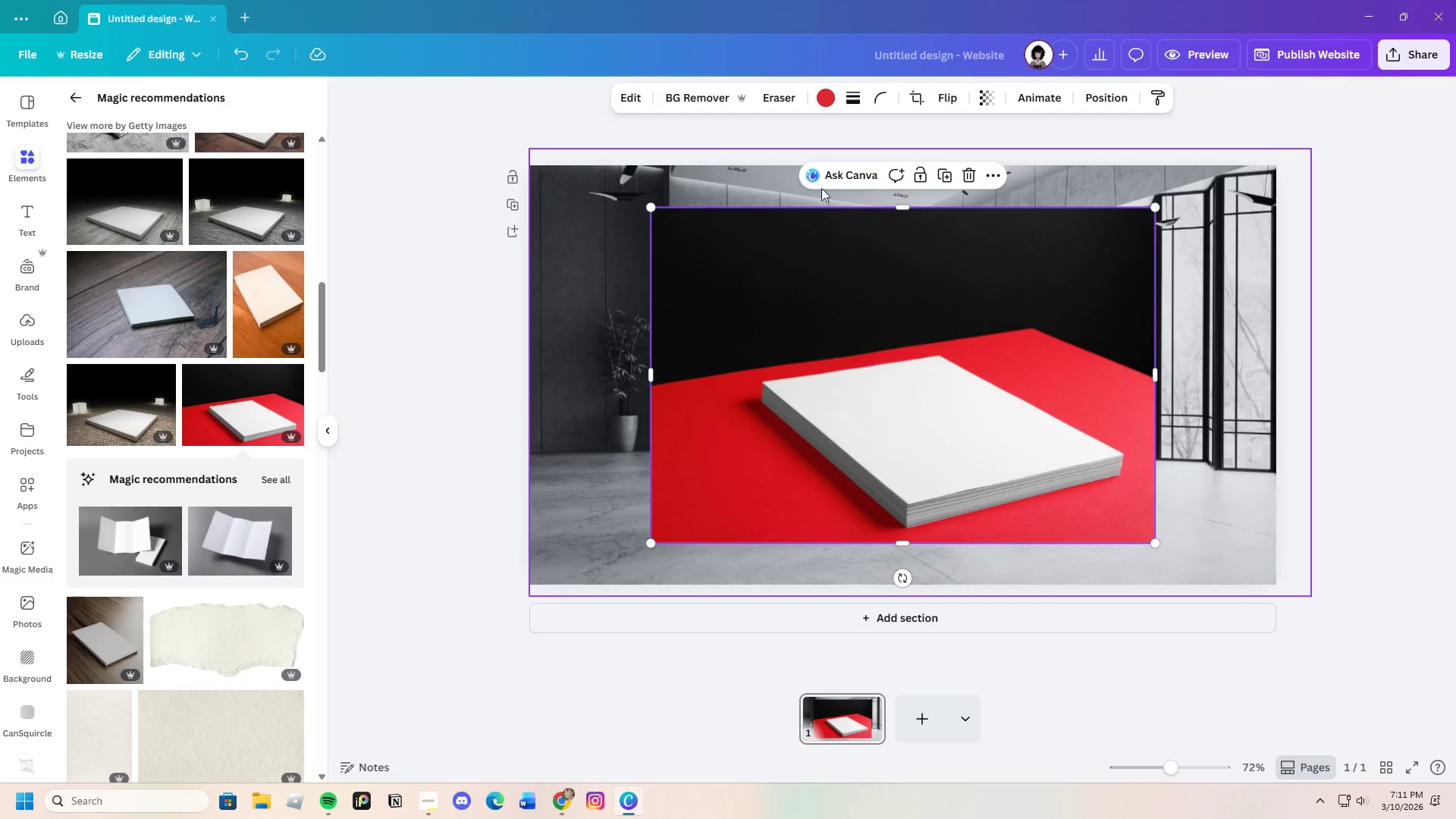 
left_click([685, 96])
 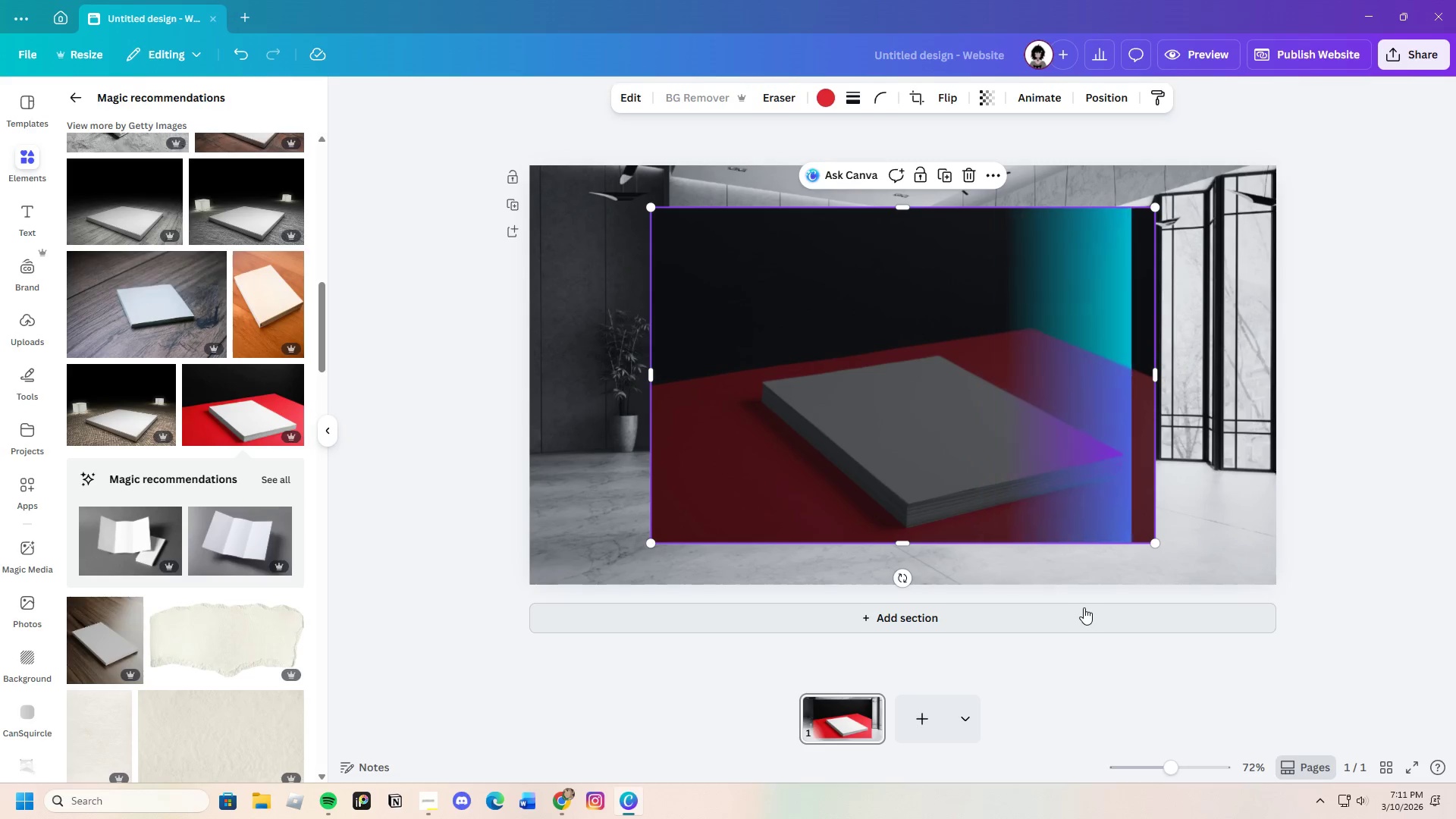 
wait(6.02)
 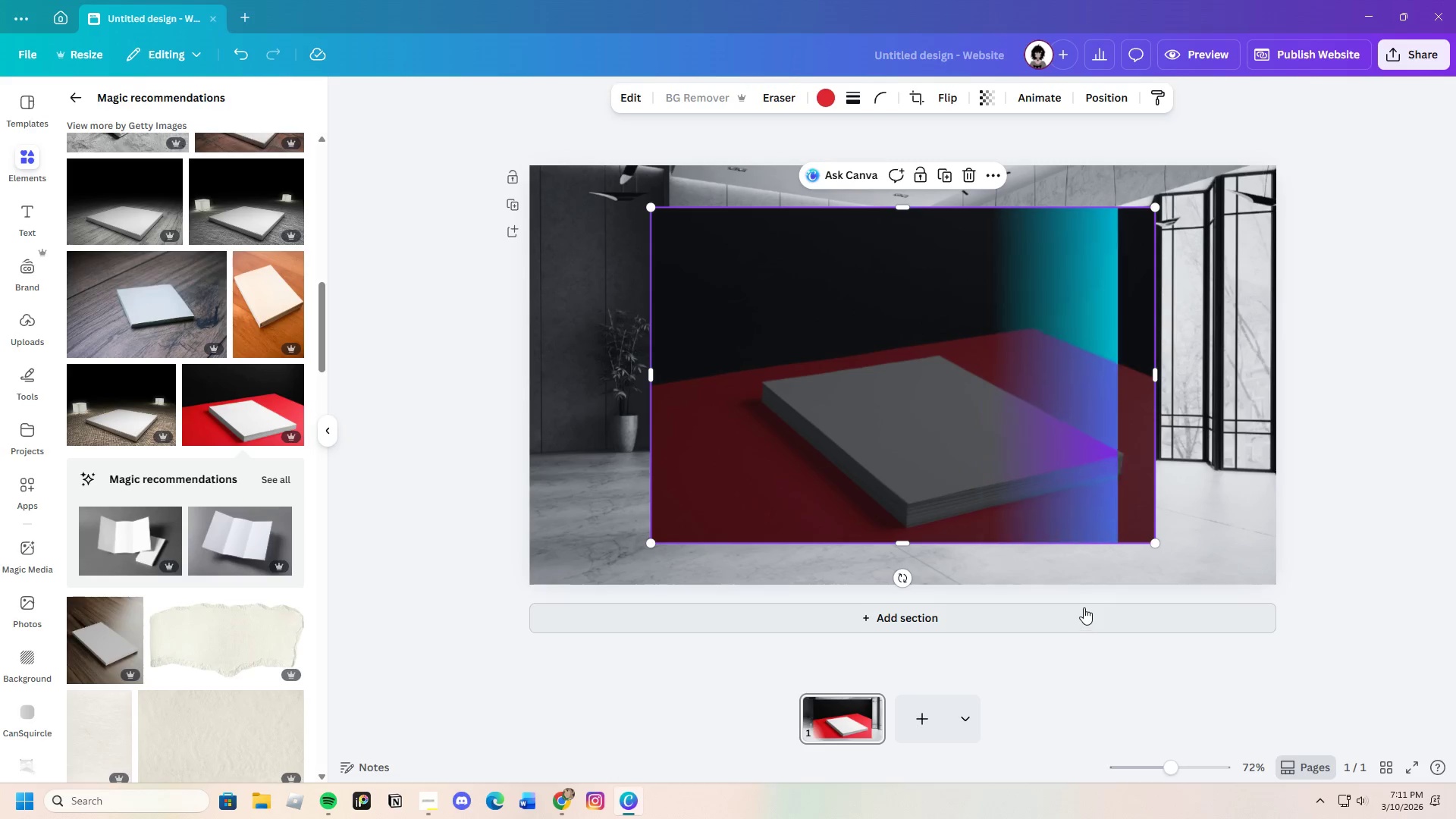 
left_click_drag(start_coordinate=[893, 449], to_coordinate=[963, 519])
 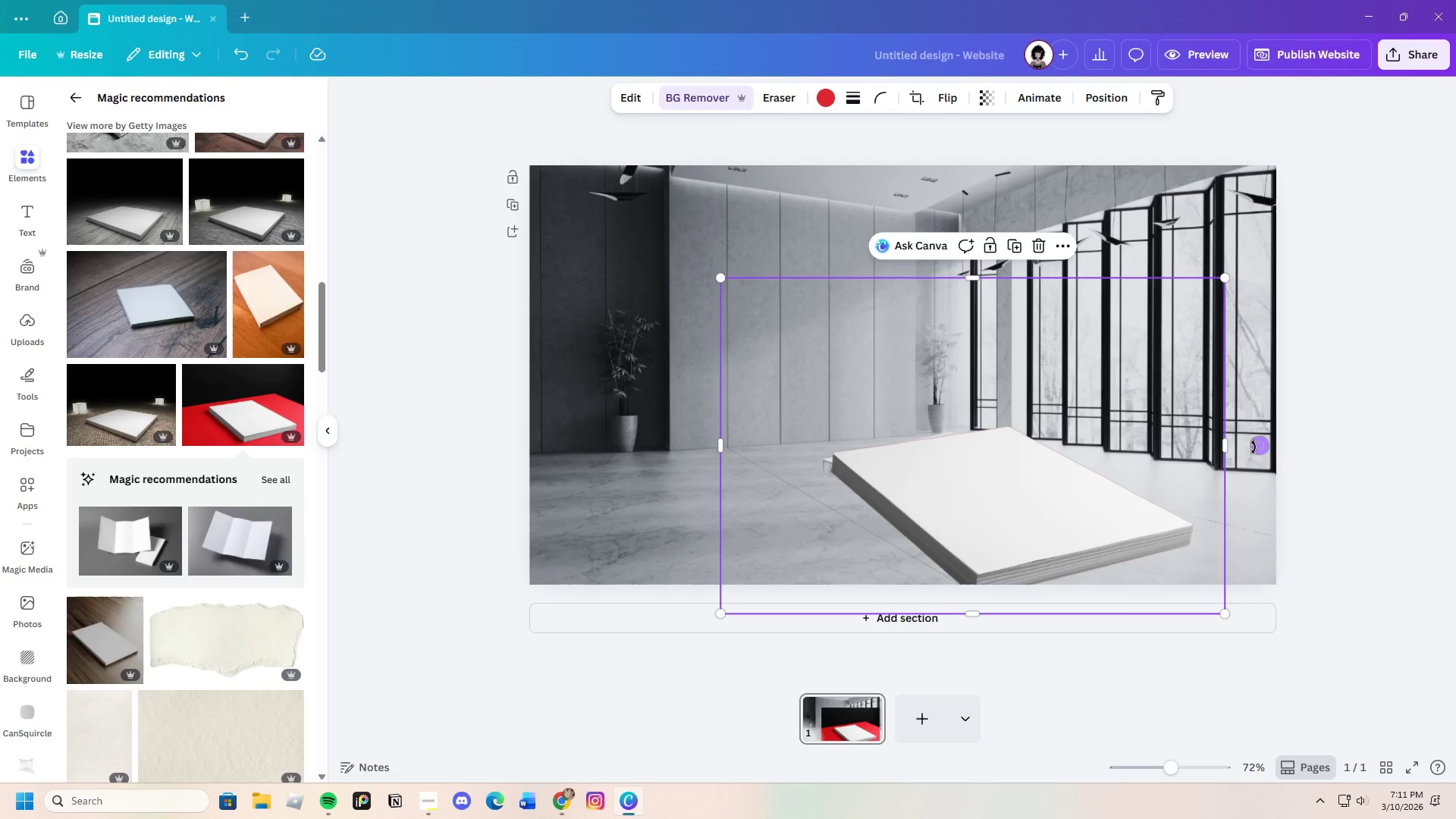 
left_click_drag(start_coordinate=[1263, 444], to_coordinate=[1245, 391])
 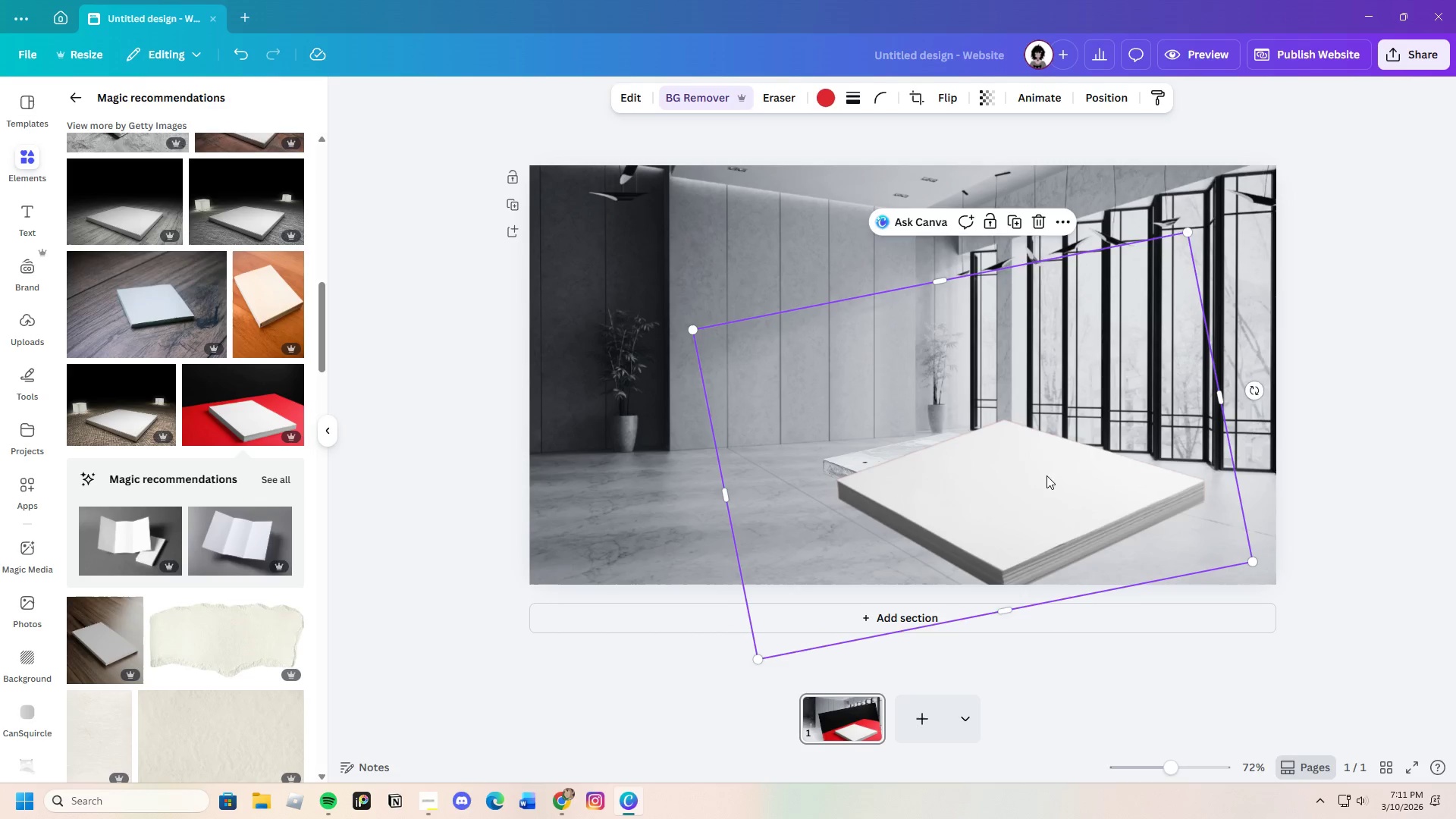 
left_click_drag(start_coordinate=[1046, 475], to_coordinate=[1020, 472])
 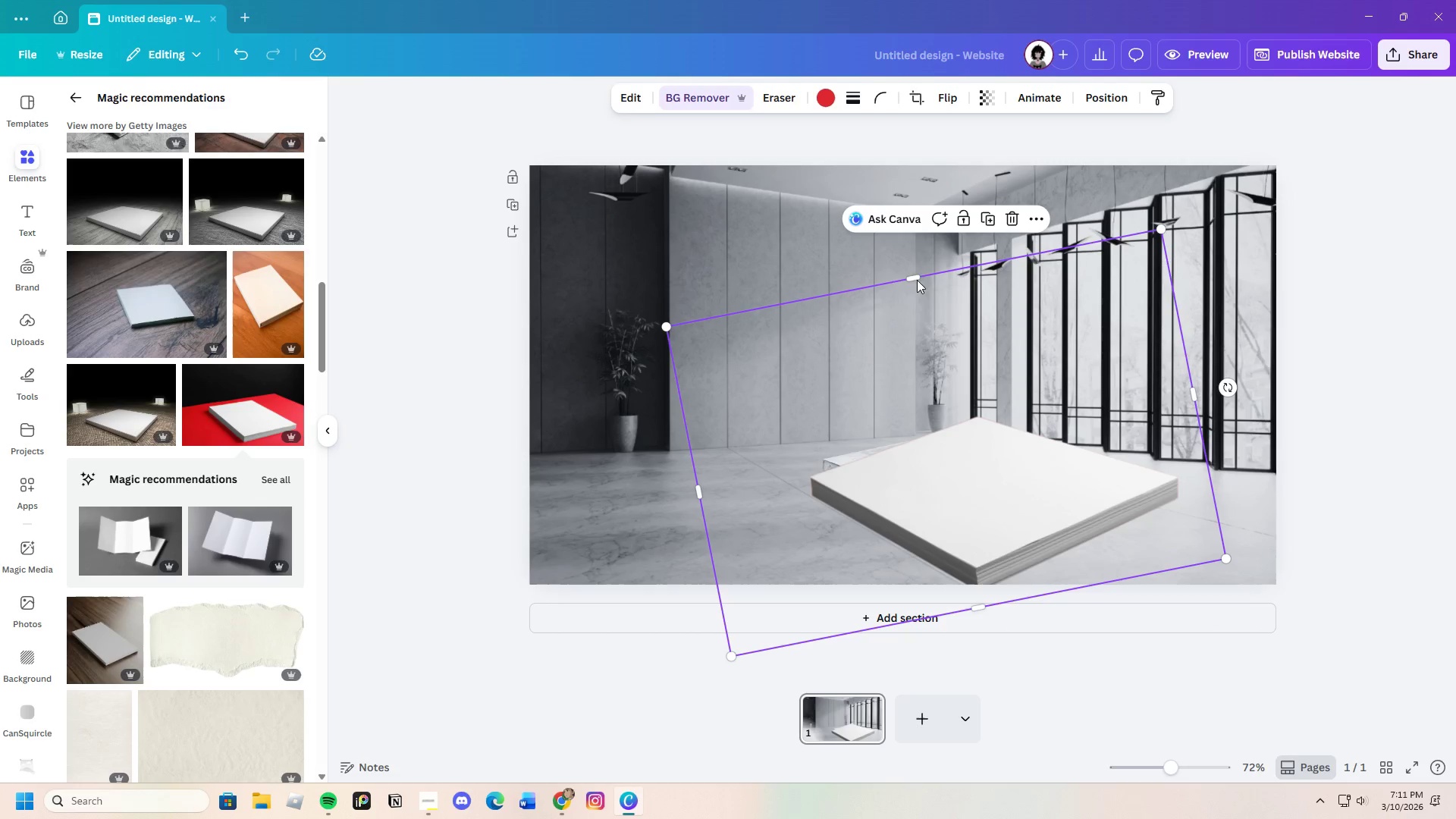 
left_click_drag(start_coordinate=[912, 277], to_coordinate=[981, 393])
 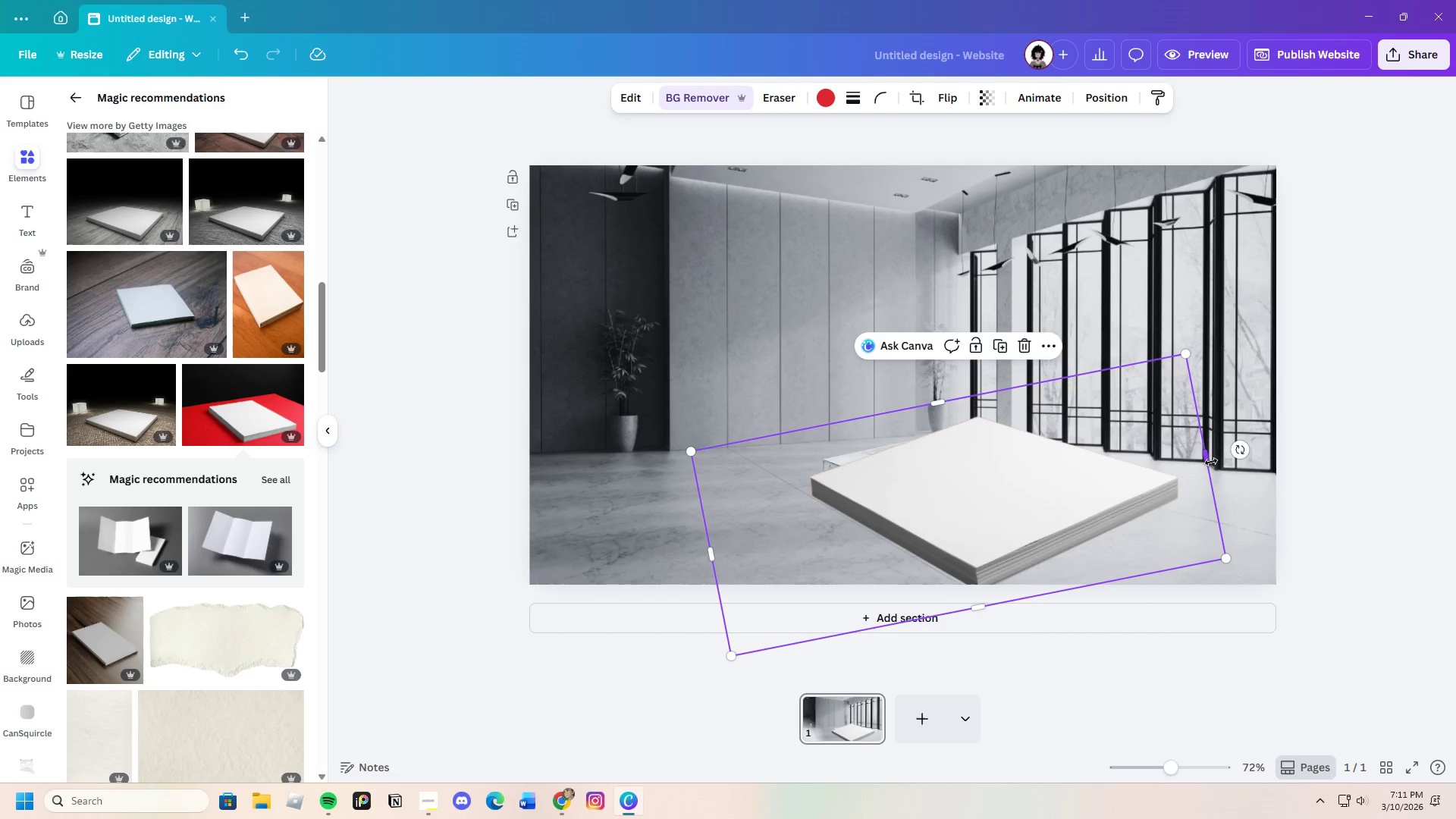 
left_click_drag(start_coordinate=[1211, 459], to_coordinate=[1197, 475])
 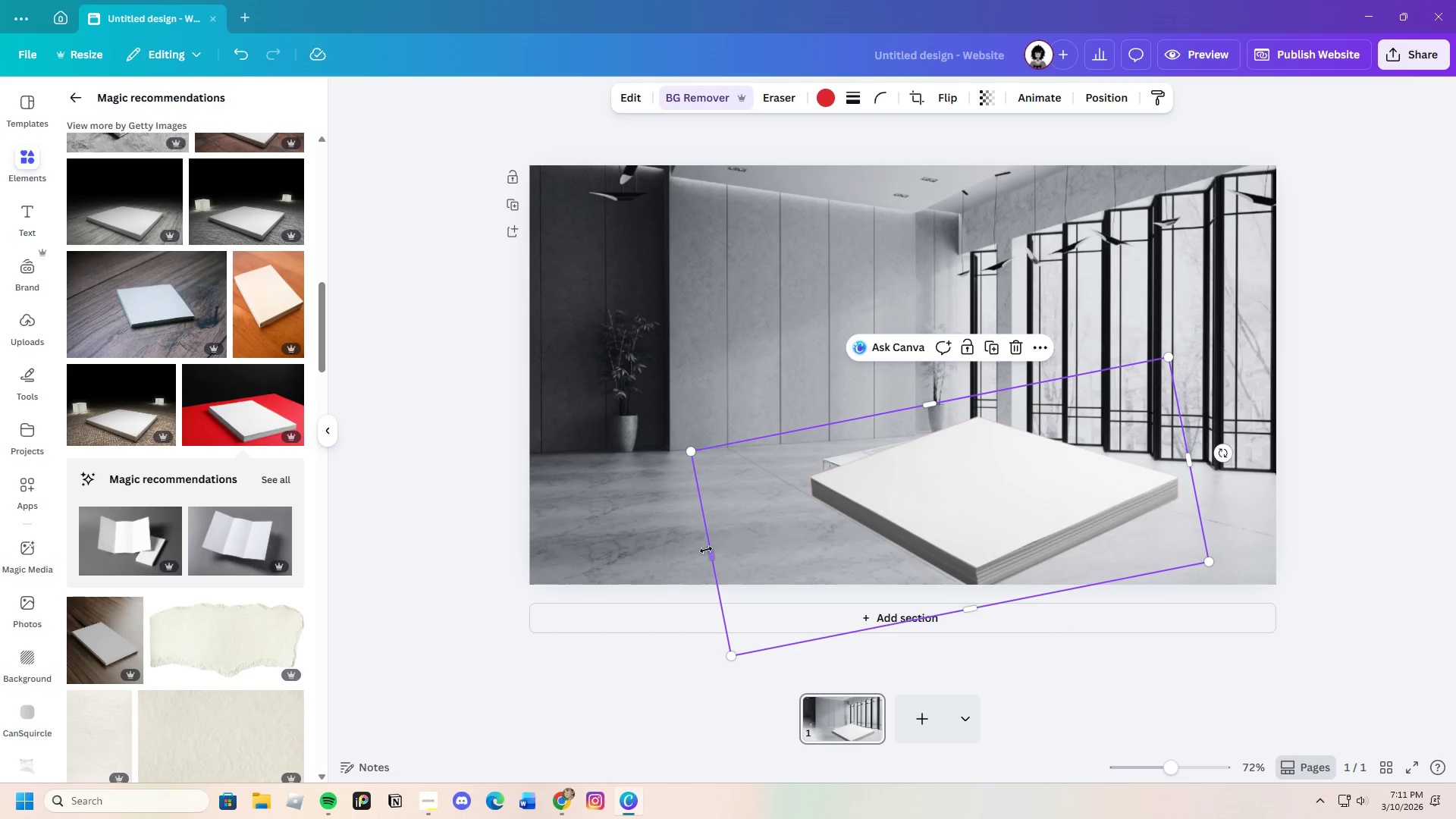 
left_click_drag(start_coordinate=[705, 550], to_coordinate=[807, 526])
 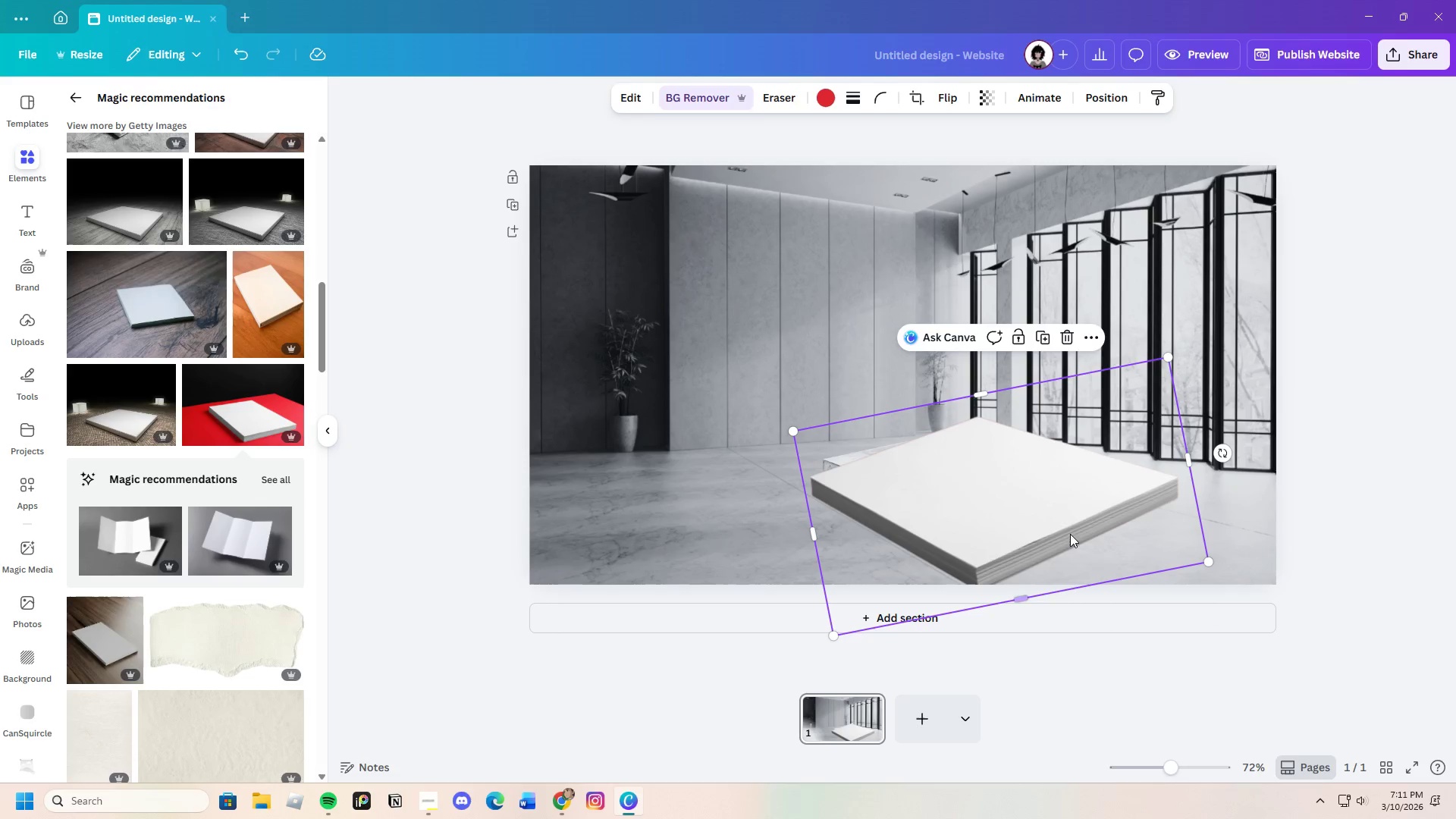 
left_click_drag(start_coordinate=[1061, 530], to_coordinate=[1023, 491])
 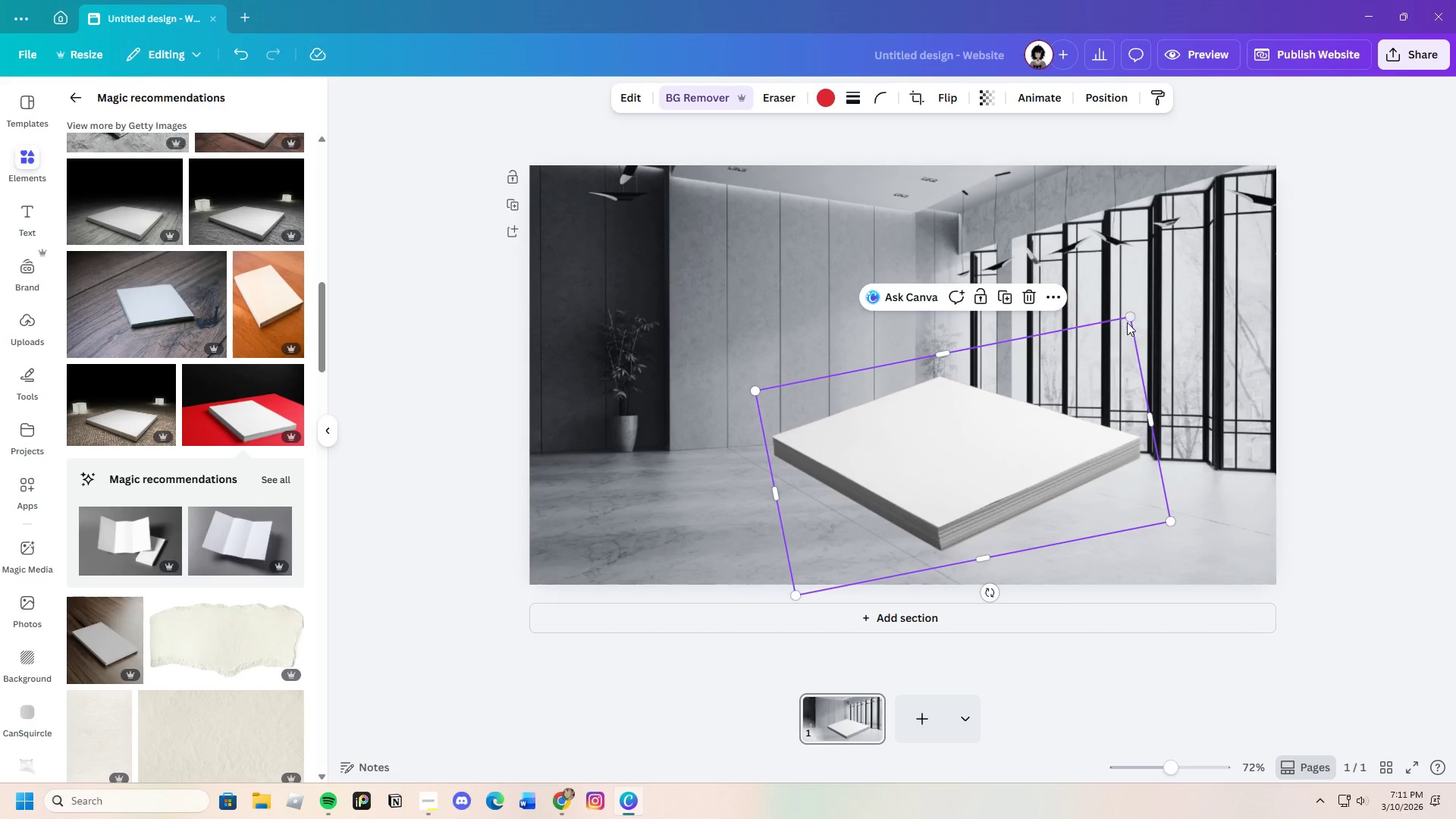 
left_click_drag(start_coordinate=[1130, 314], to_coordinate=[1013, 445])
 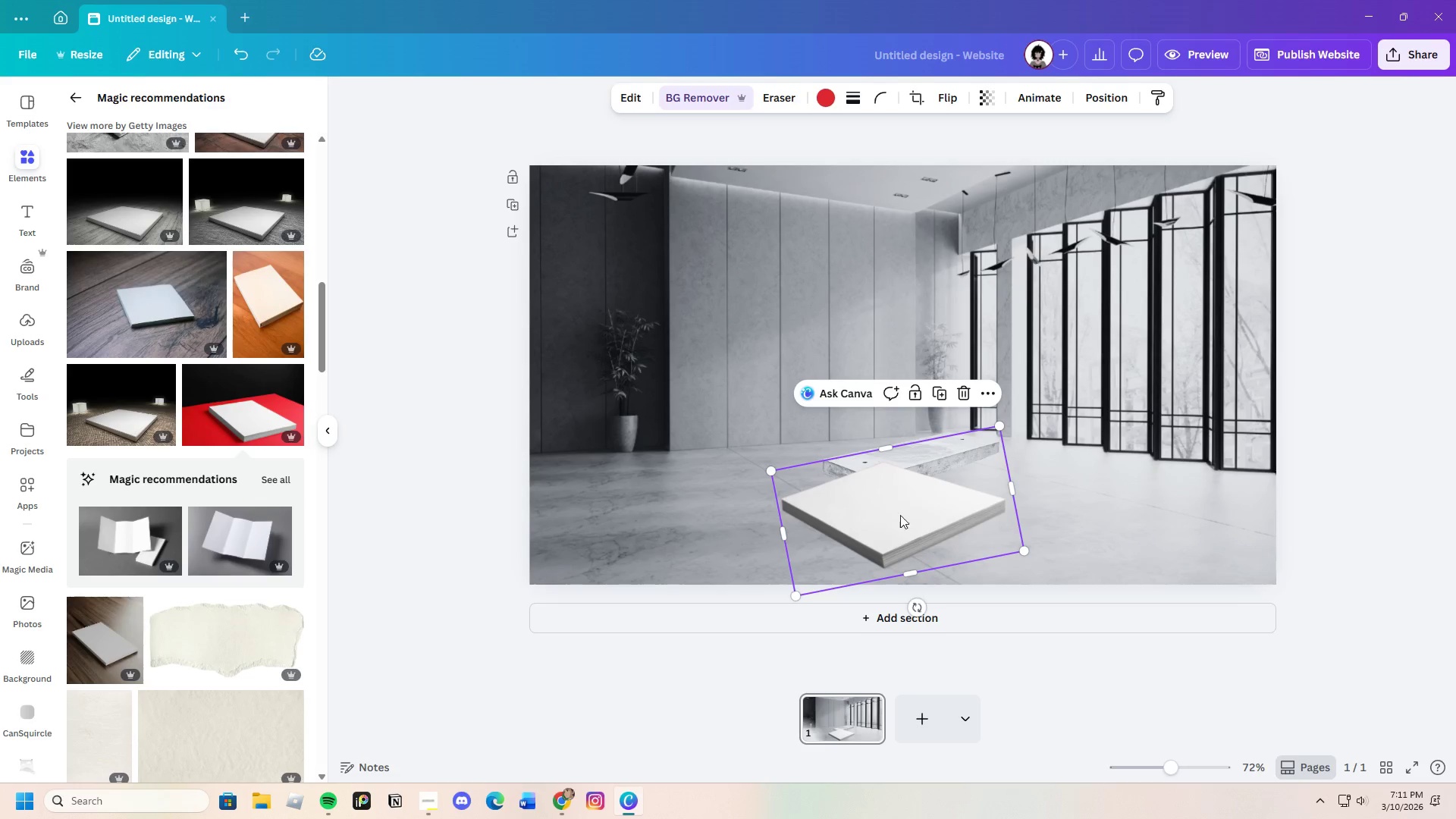 
left_click_drag(start_coordinate=[900, 515], to_coordinate=[1012, 507])
 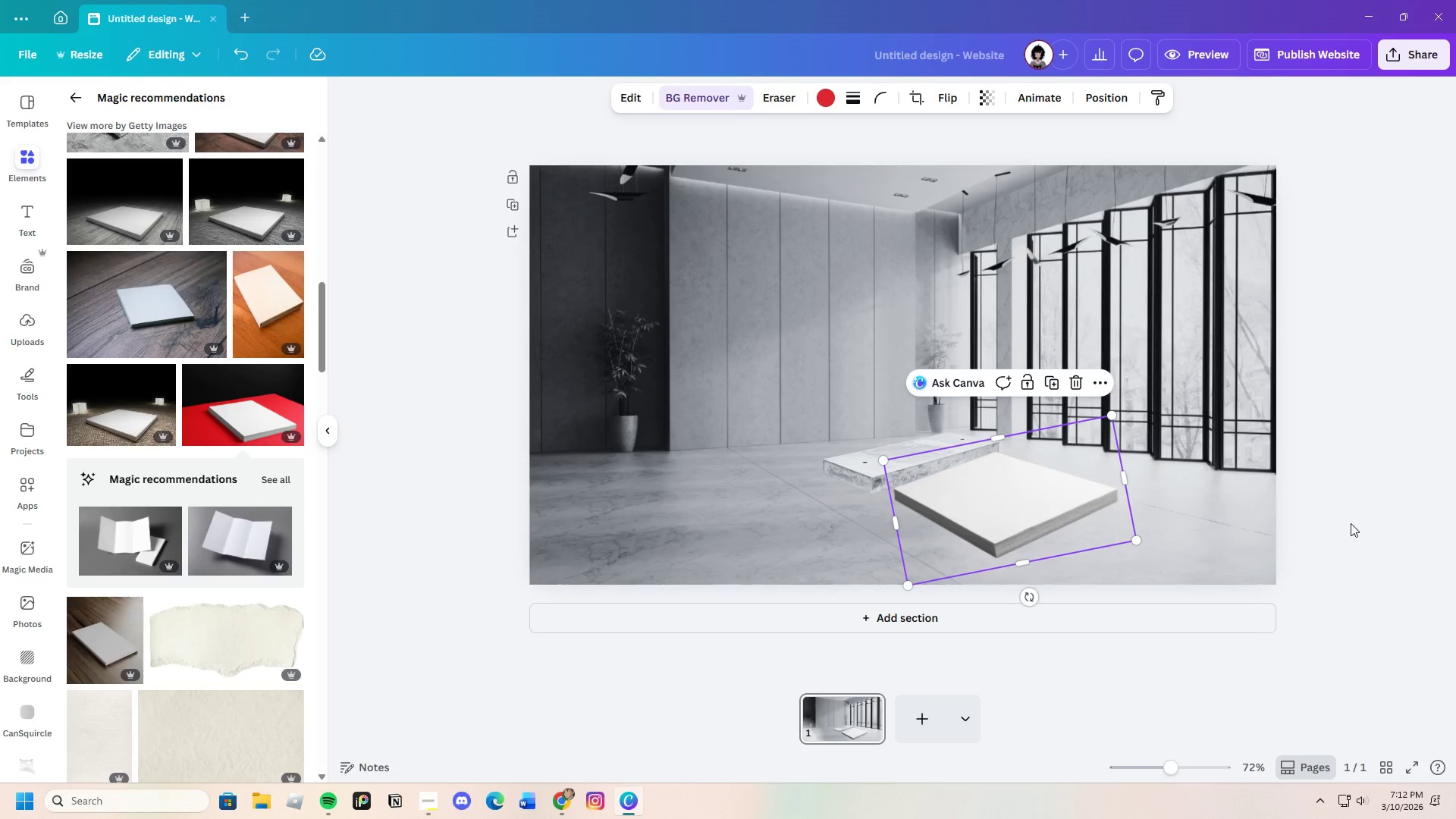 
left_click([1351, 523])
 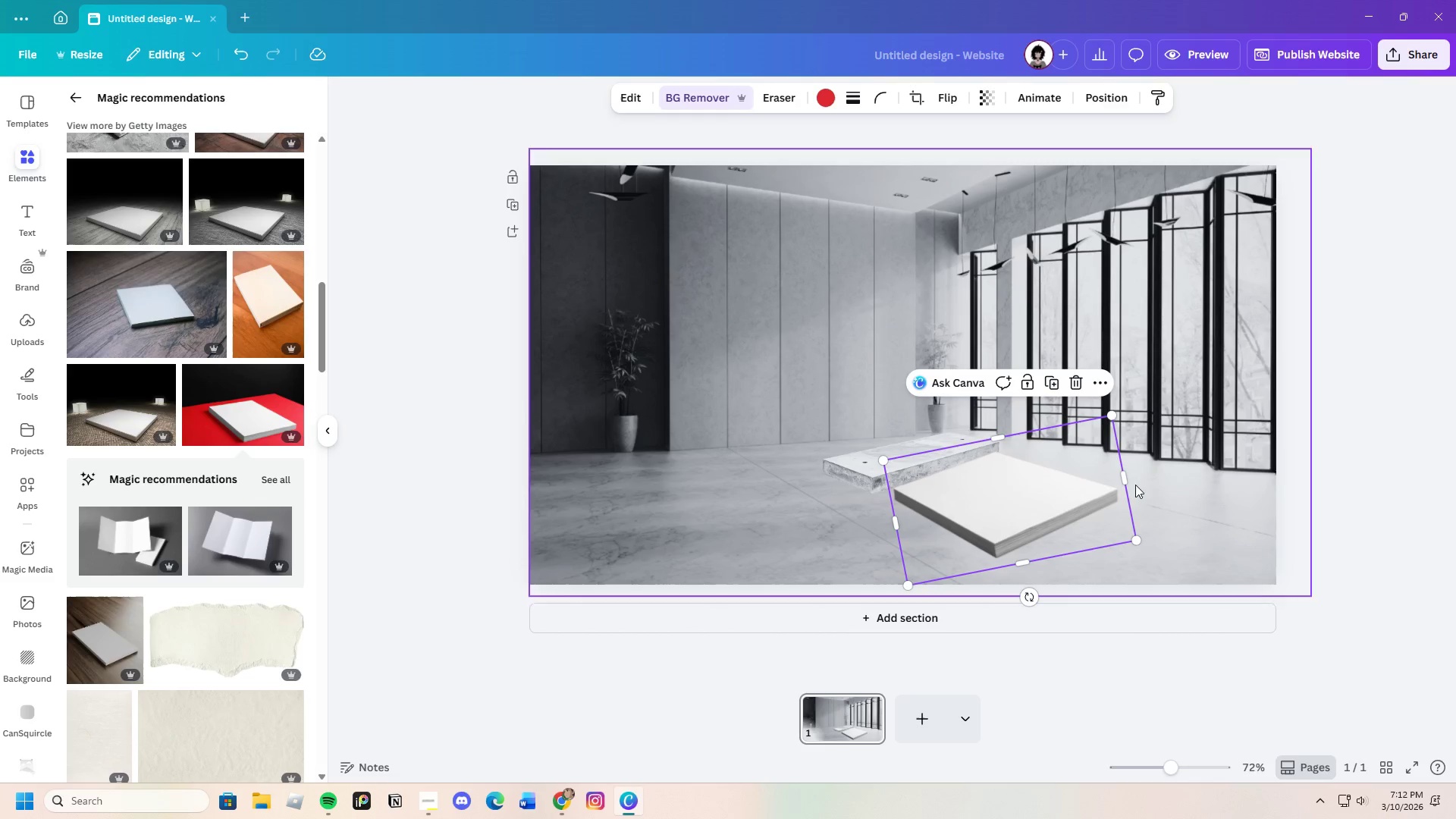 
left_click_drag(start_coordinate=[1035, 604], to_coordinate=[1024, 614])
 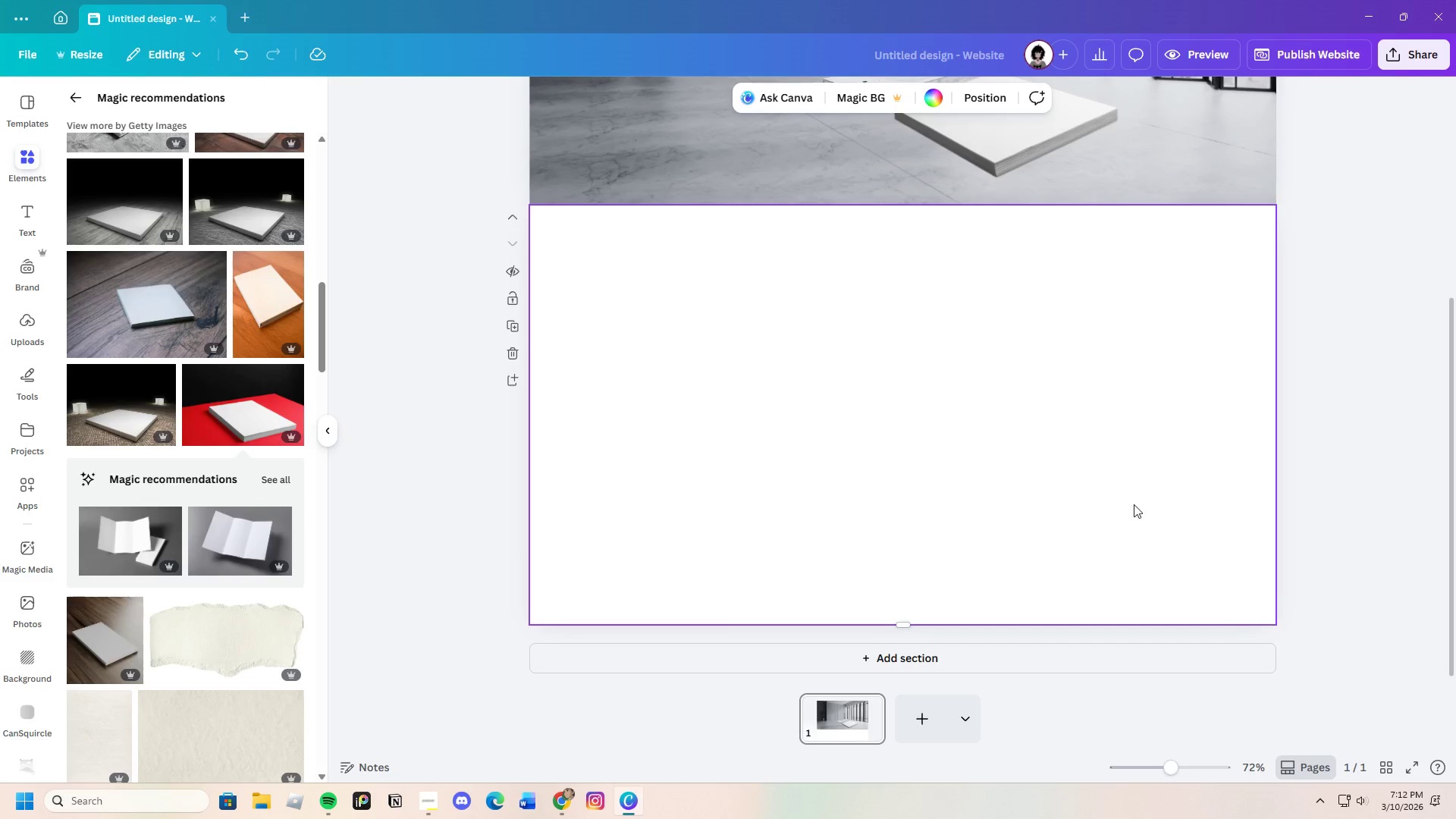 
scroll: coordinate [1119, 512], scroll_direction: up, amount: 7.0
 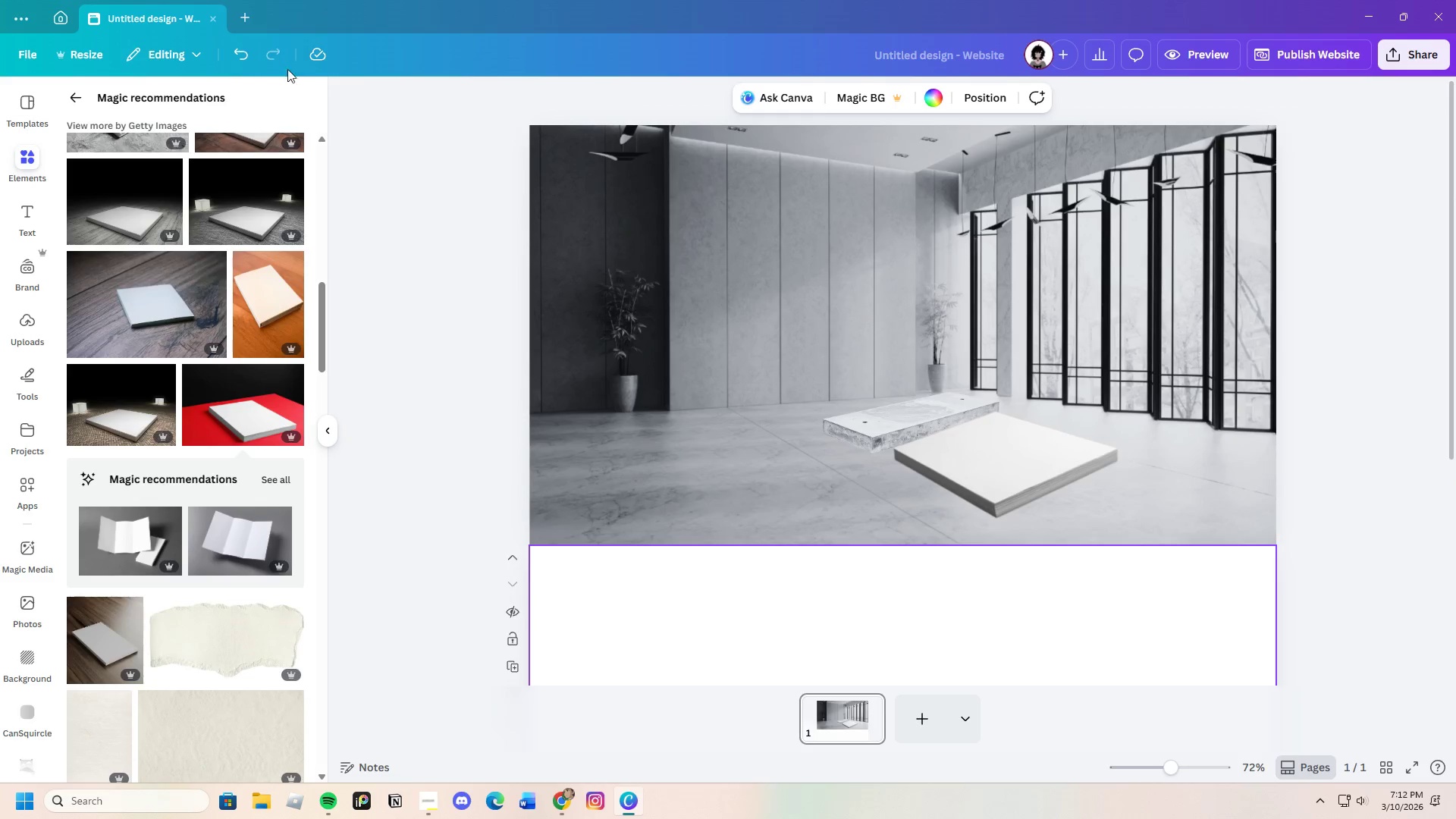 
left_click([243, 55])
 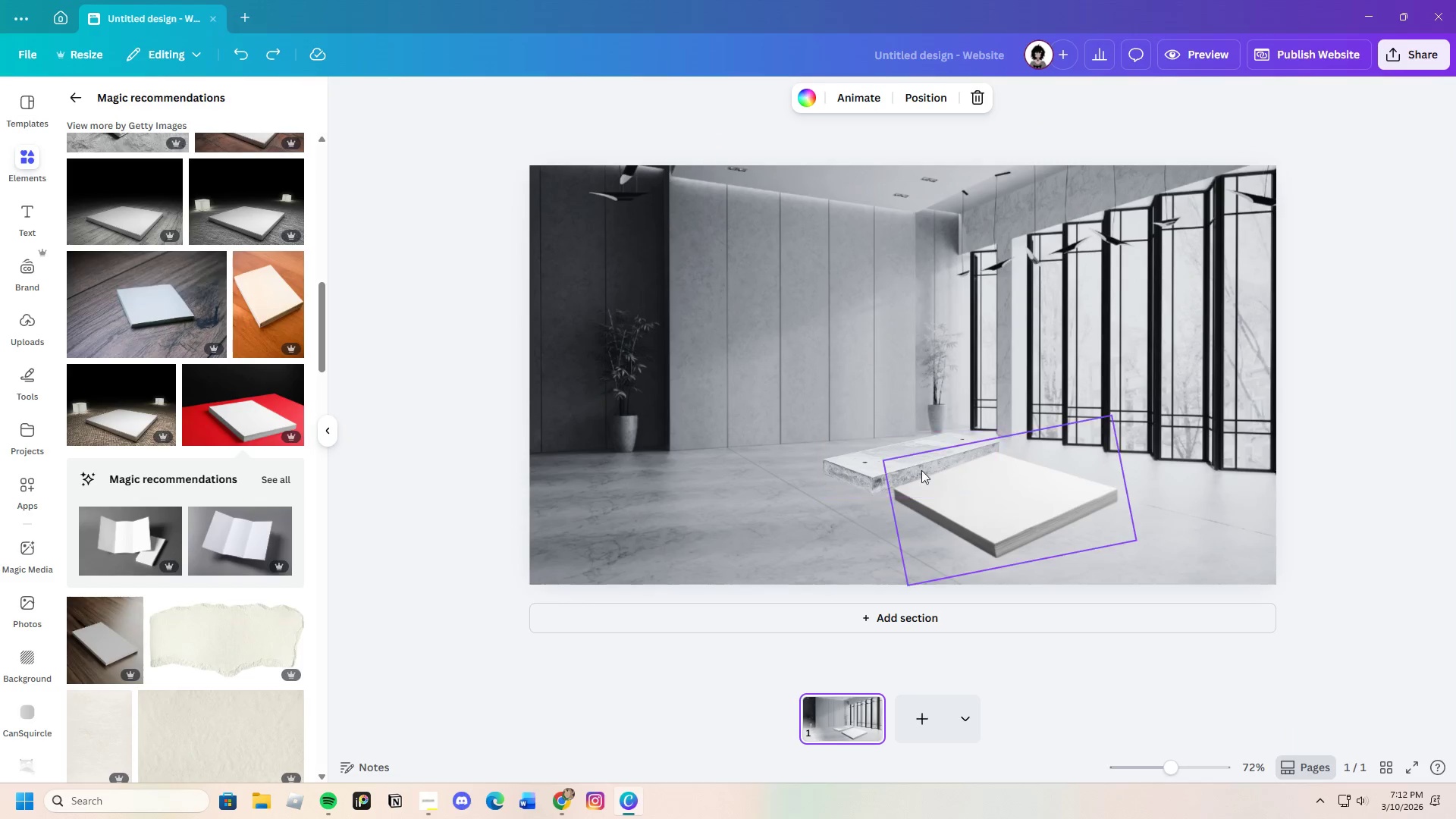 
left_click([1010, 510])
 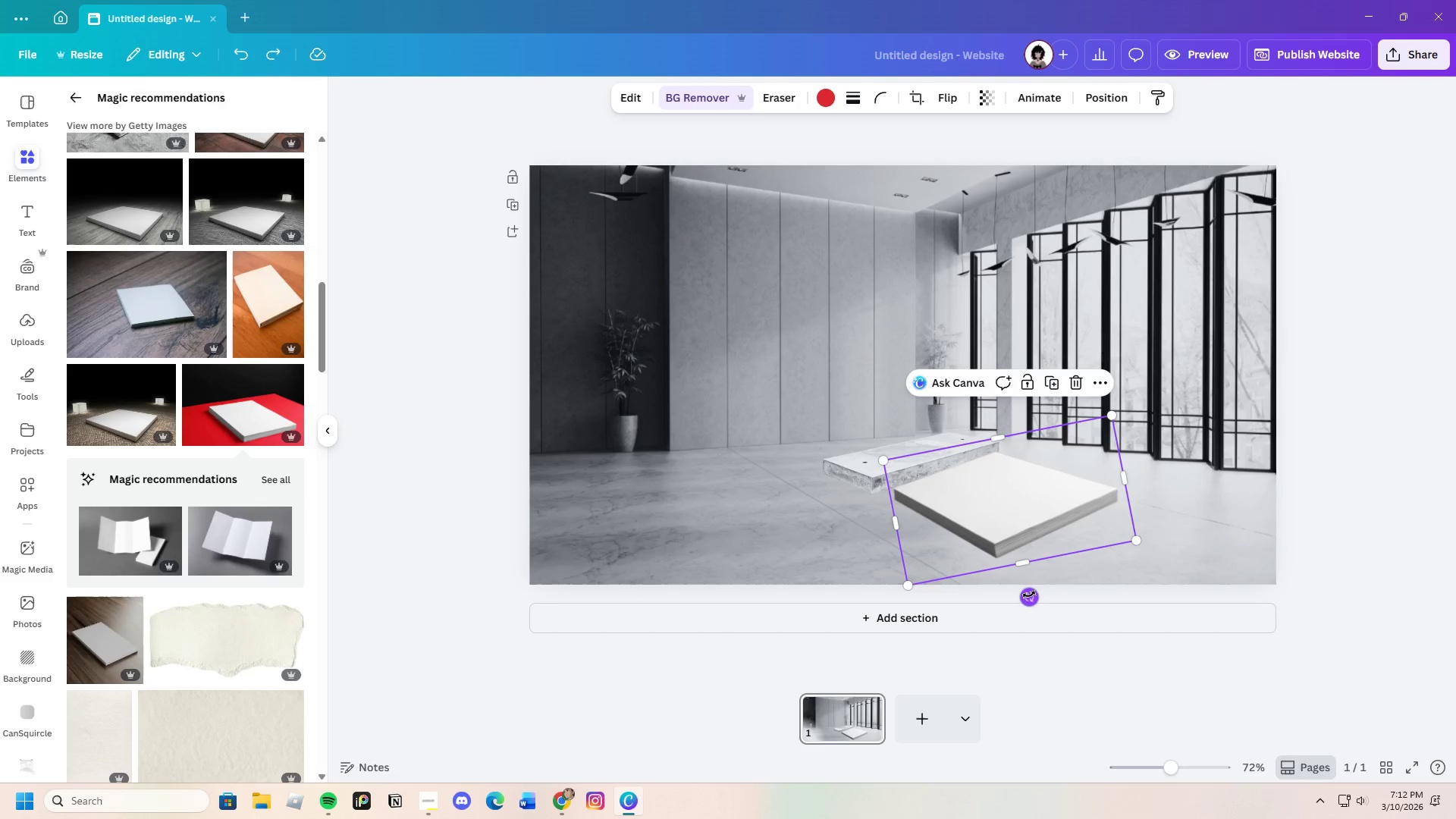 
left_click_drag(start_coordinate=[1028, 604], to_coordinate=[1026, 615])
 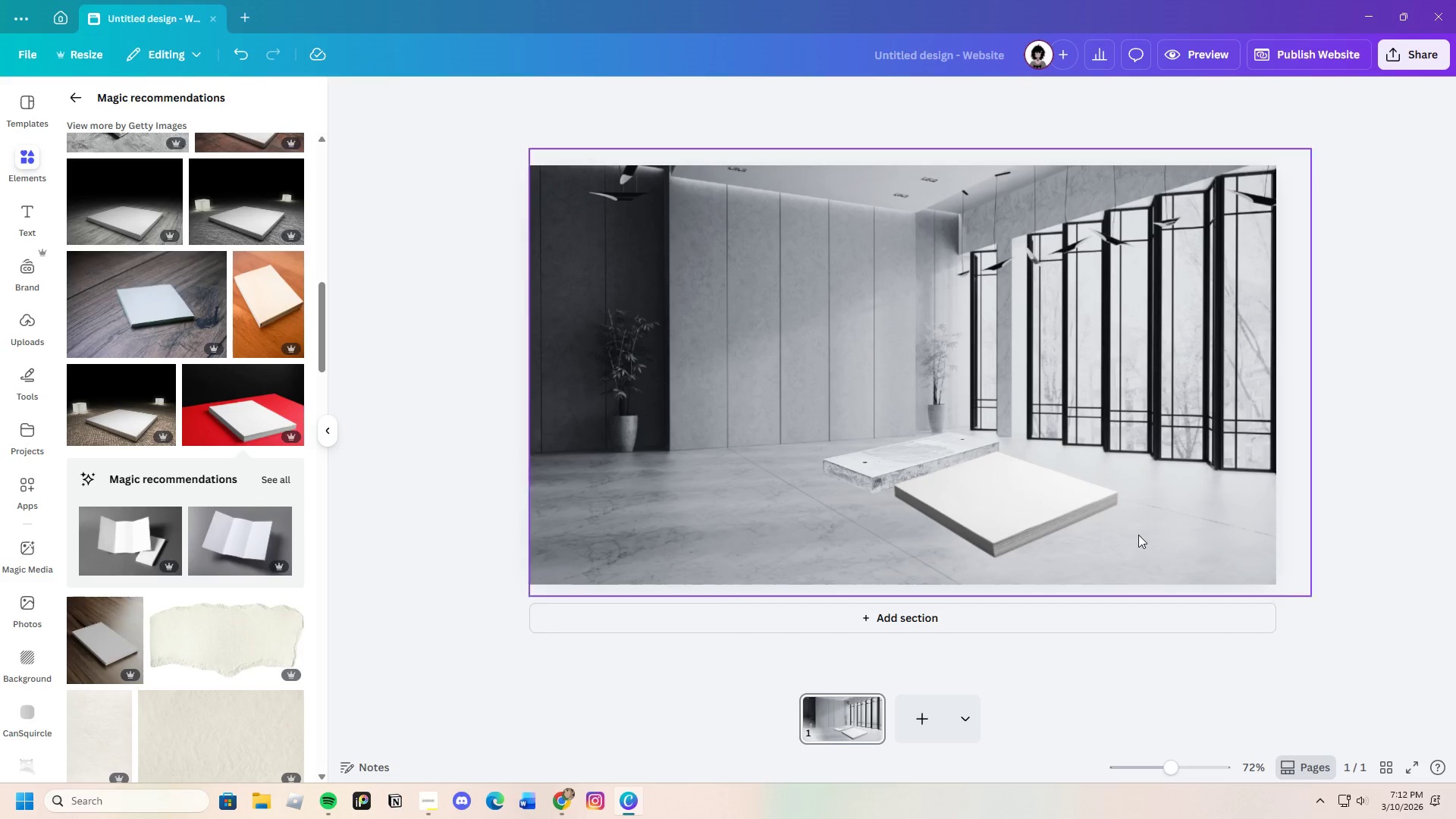 
left_click_drag(start_coordinate=[1024, 488], to_coordinate=[1047, 492])
 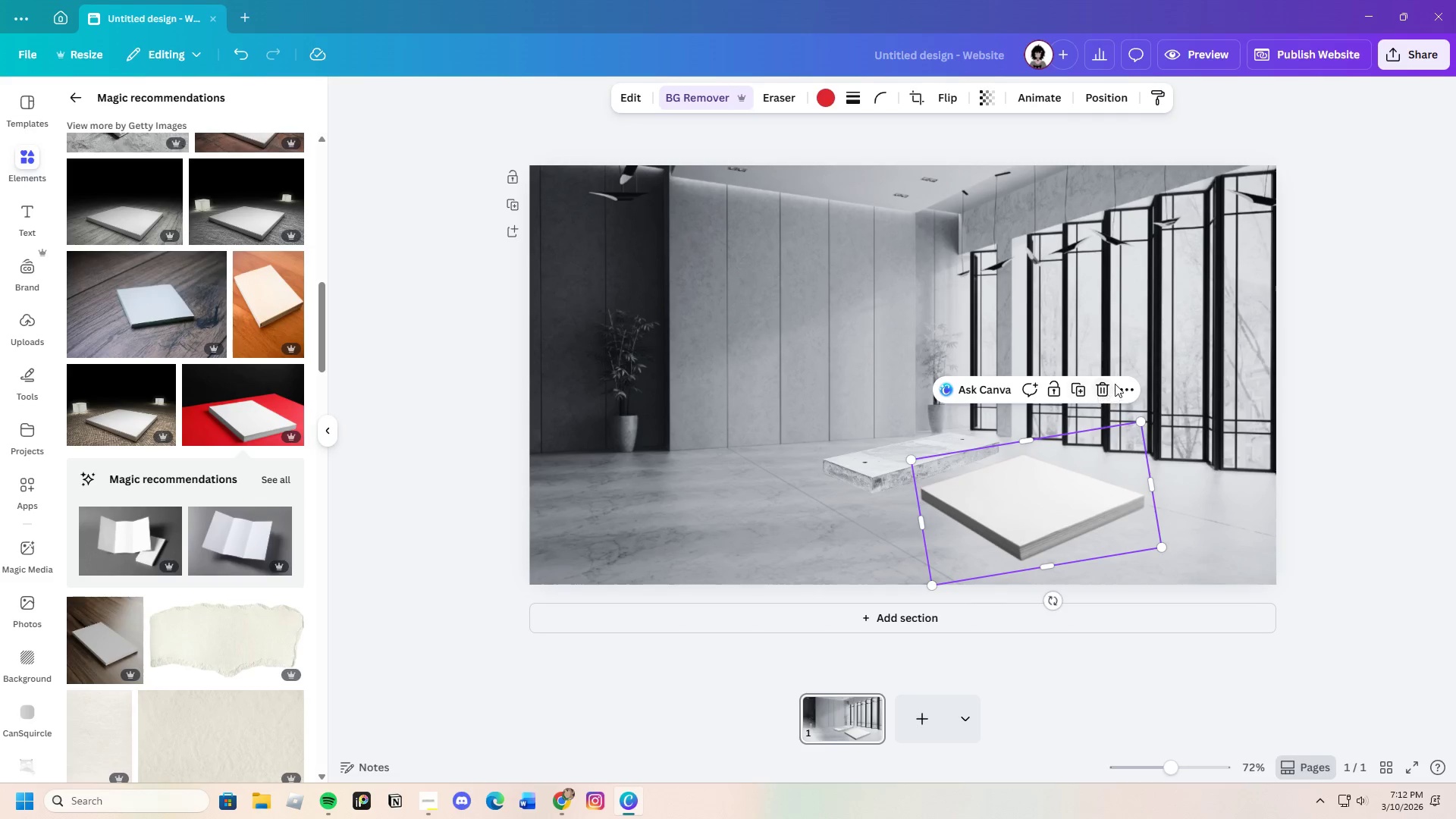 
left_click_drag(start_coordinate=[1115, 384], to_coordinate=[1101, 384])
 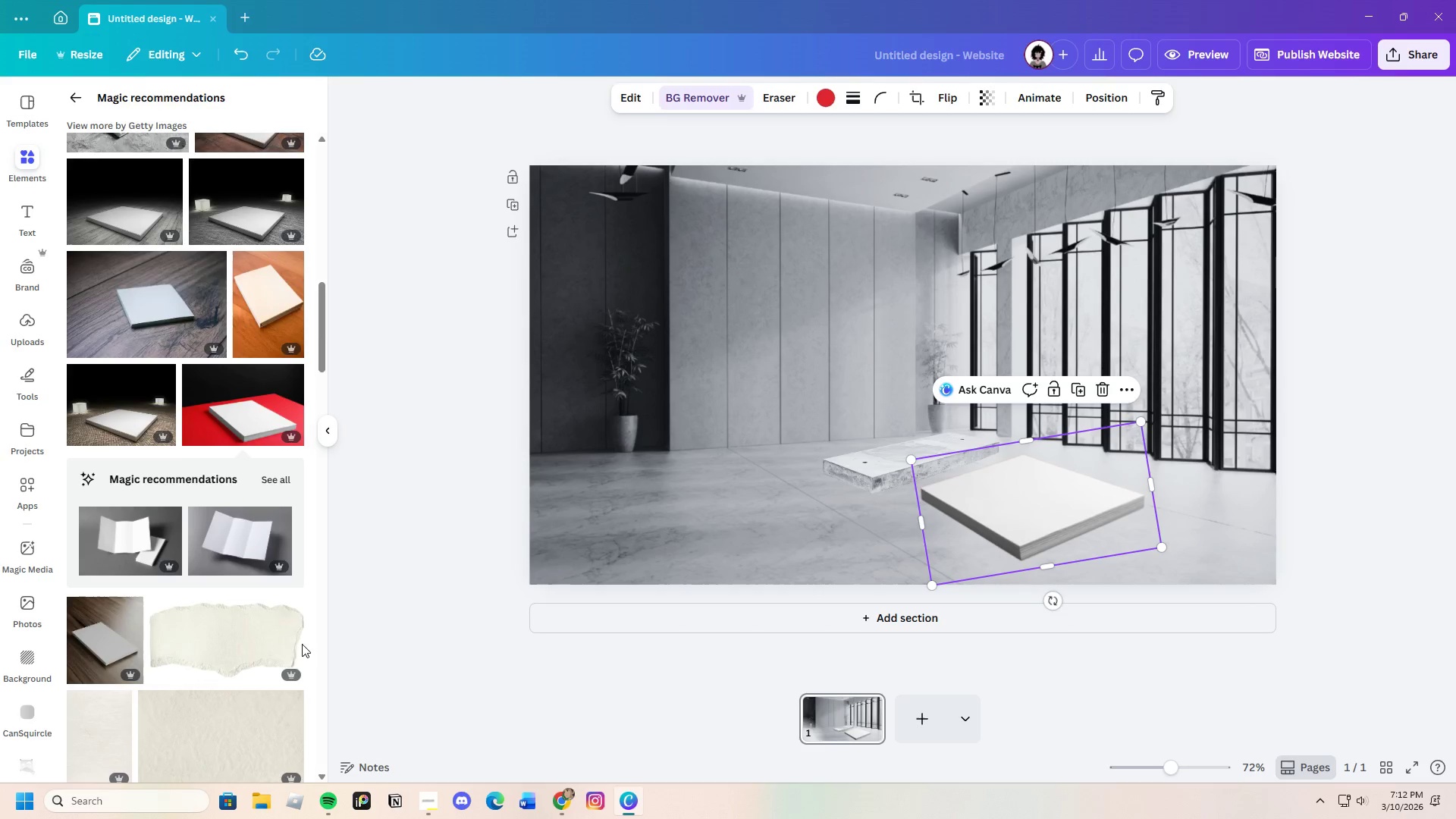 
scroll: coordinate [187, 613], scroll_direction: down, amount: 23.0
 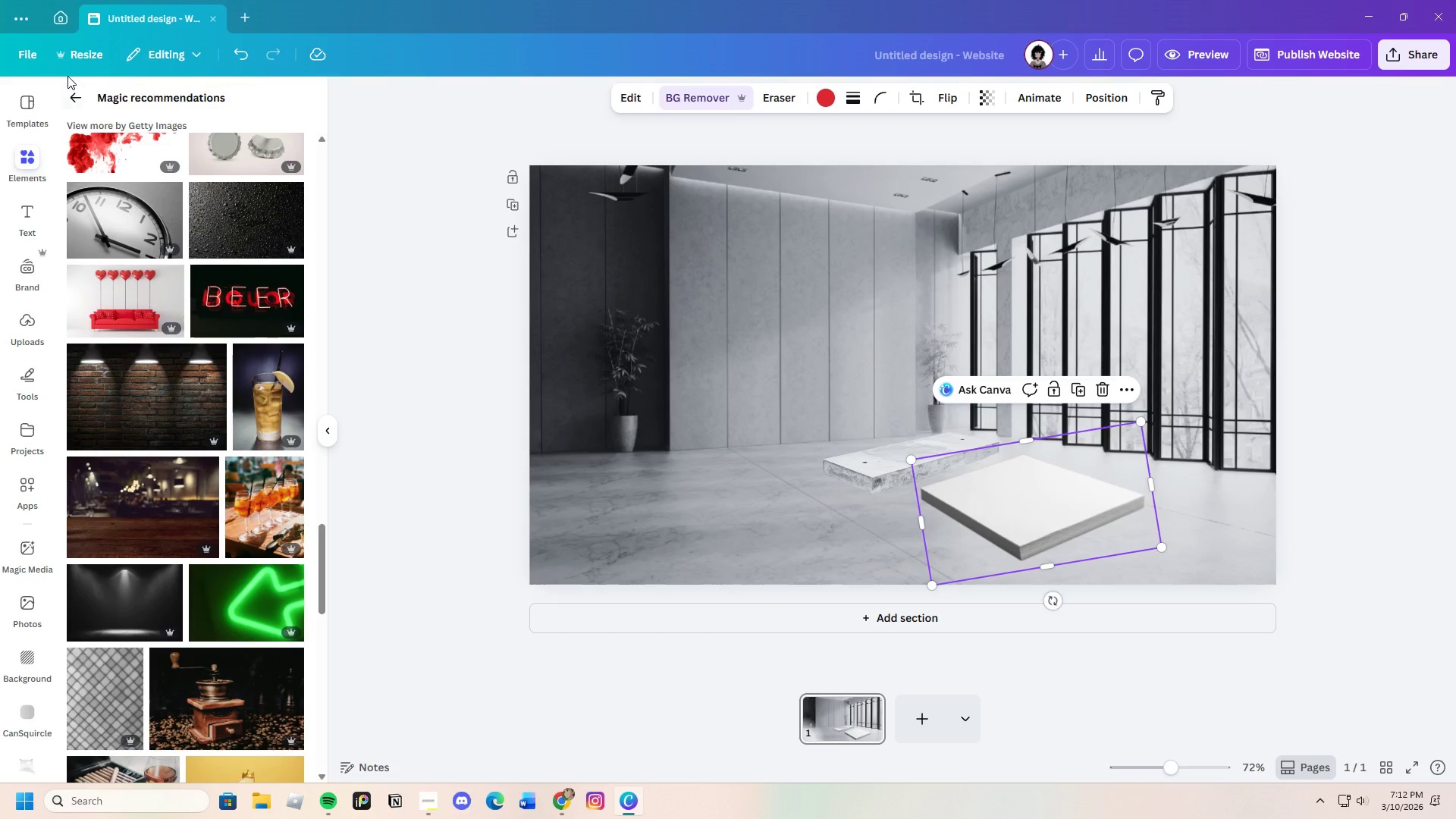 
left_click([71, 101])
 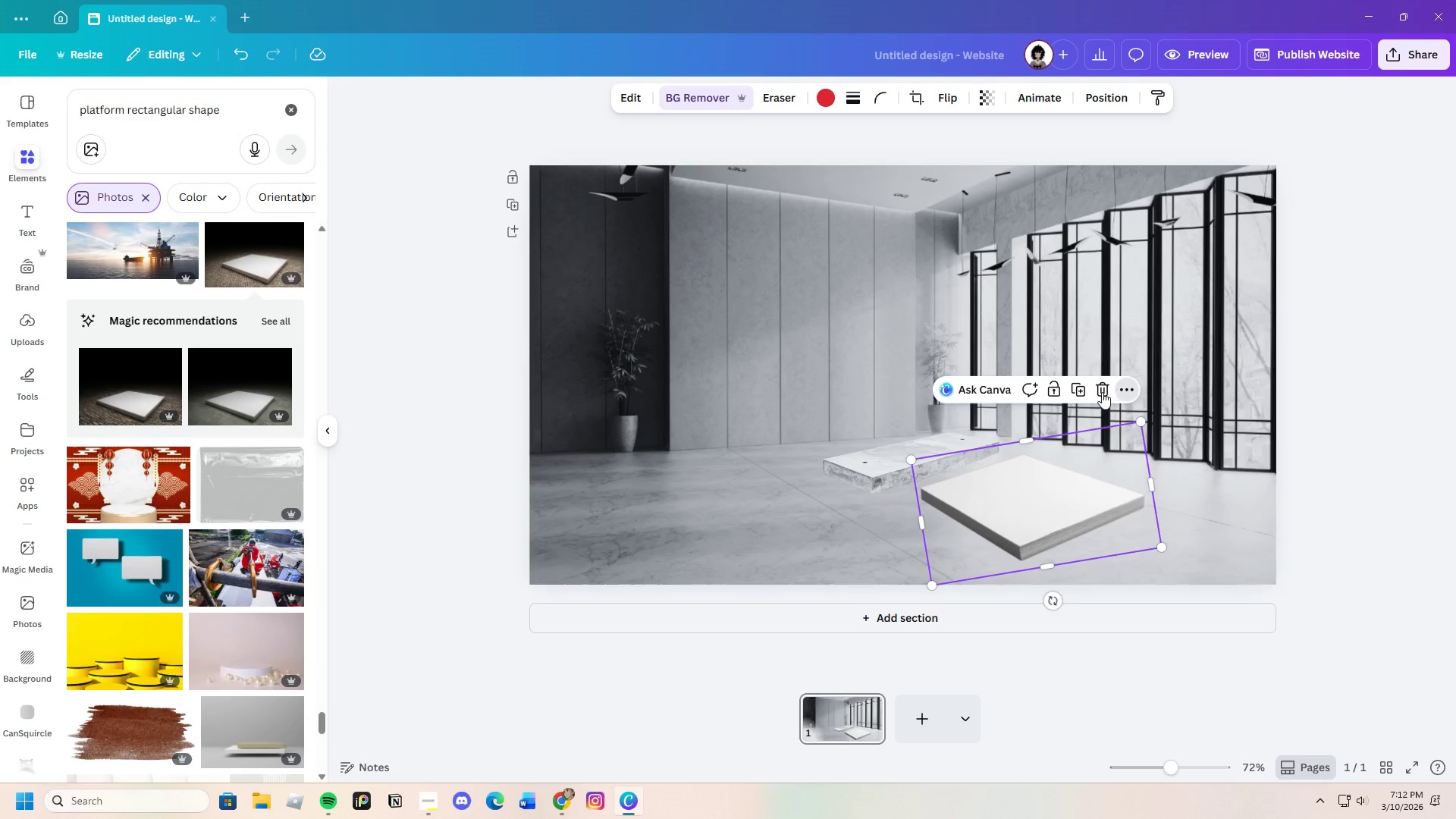 
scroll: coordinate [125, 665], scroll_direction: down, amount: 14.0
 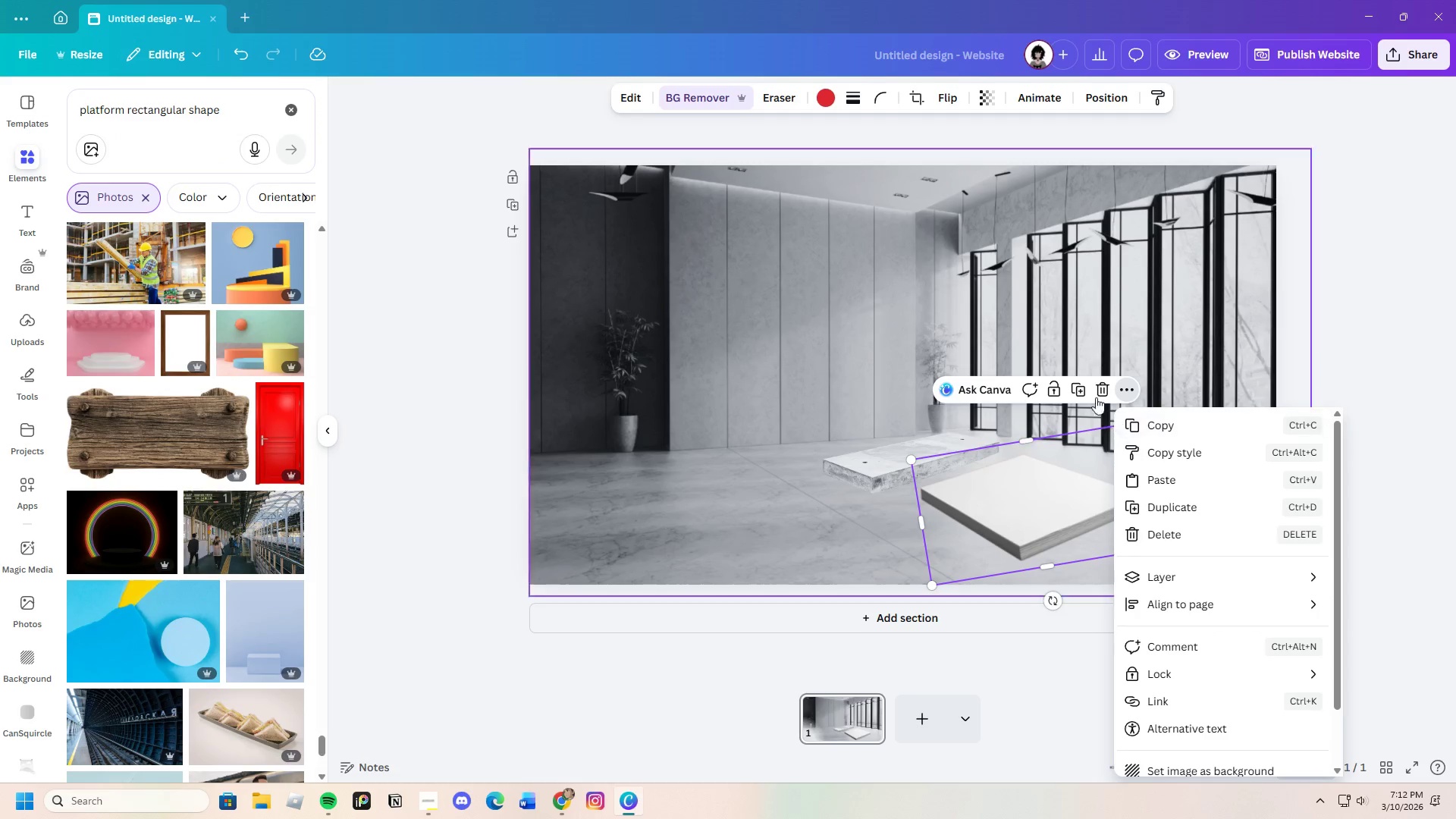 
left_click([1098, 382])
 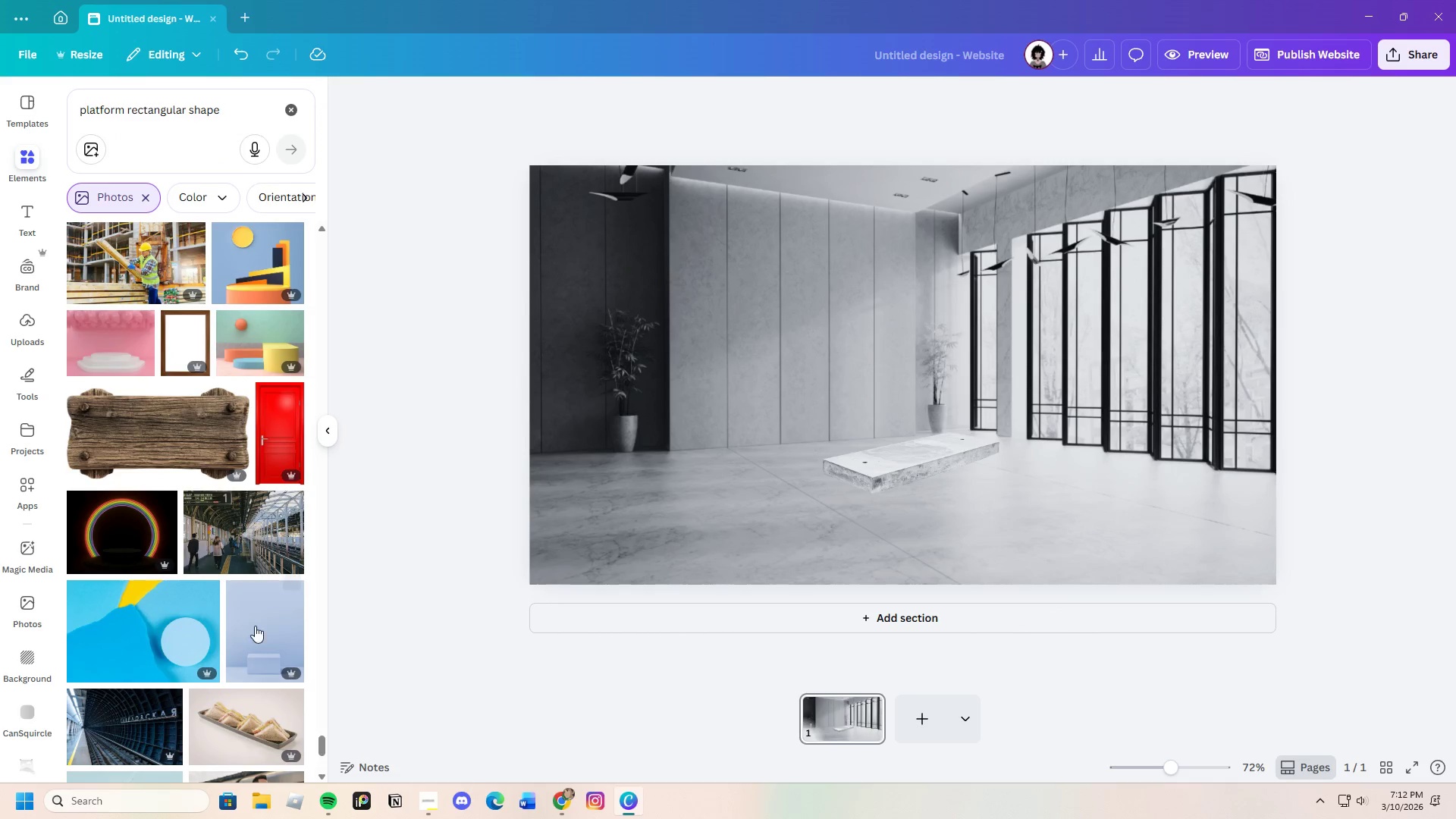 
scroll: coordinate [257, 672], scroll_direction: down, amount: 25.0
 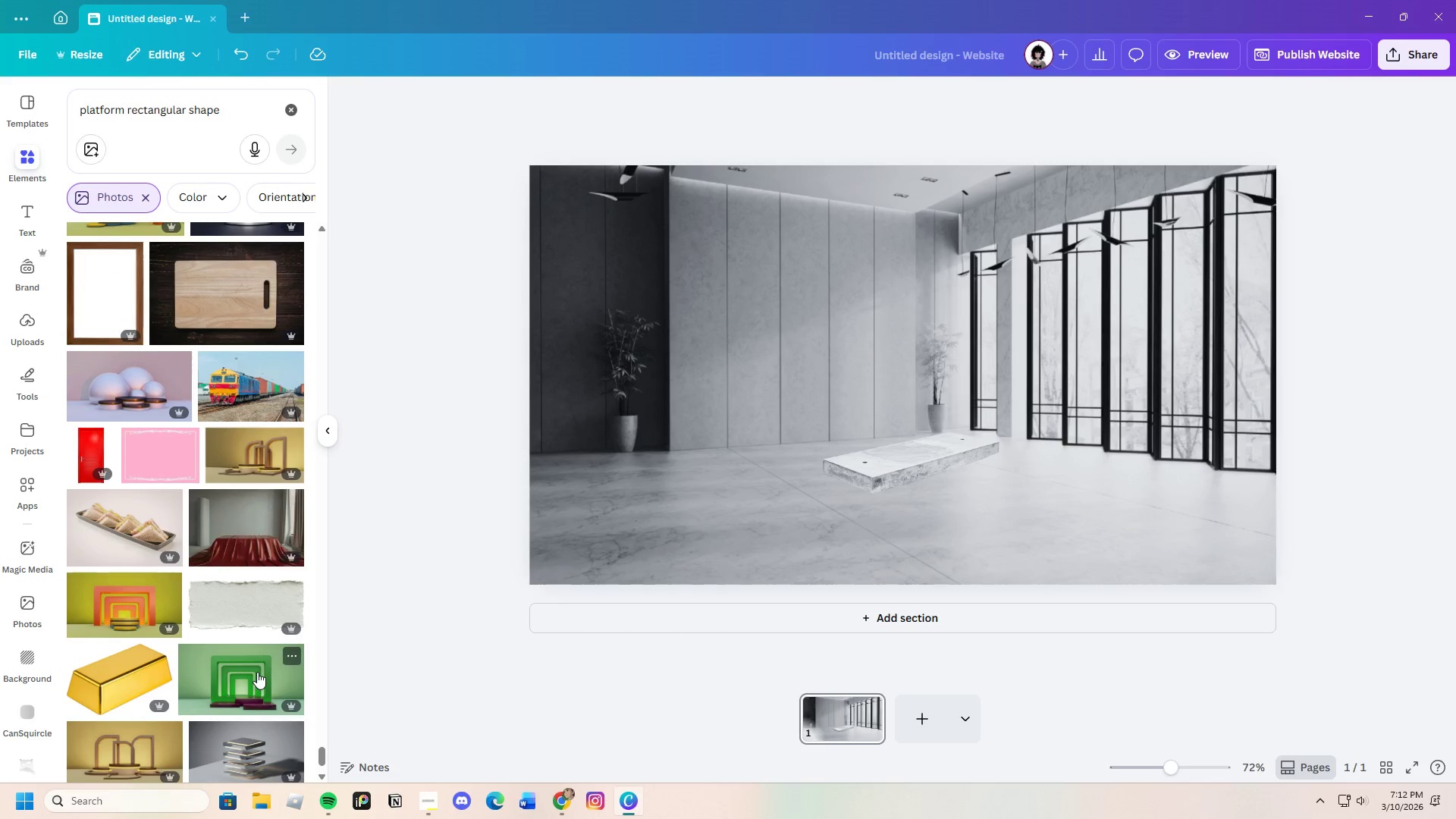 
scroll: coordinate [257, 664], scroll_direction: down, amount: 8.0
 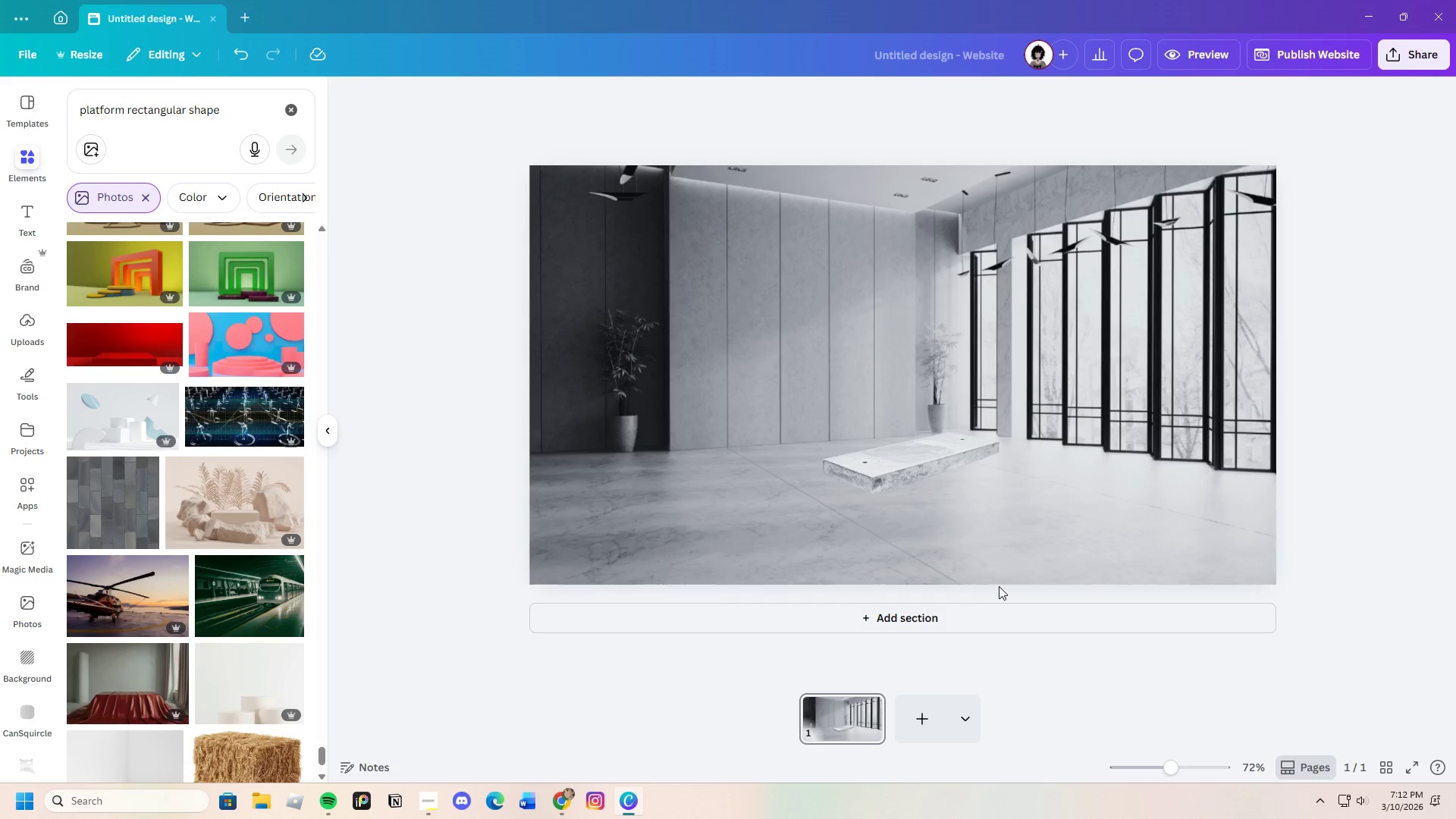 
left_click([930, 475])
 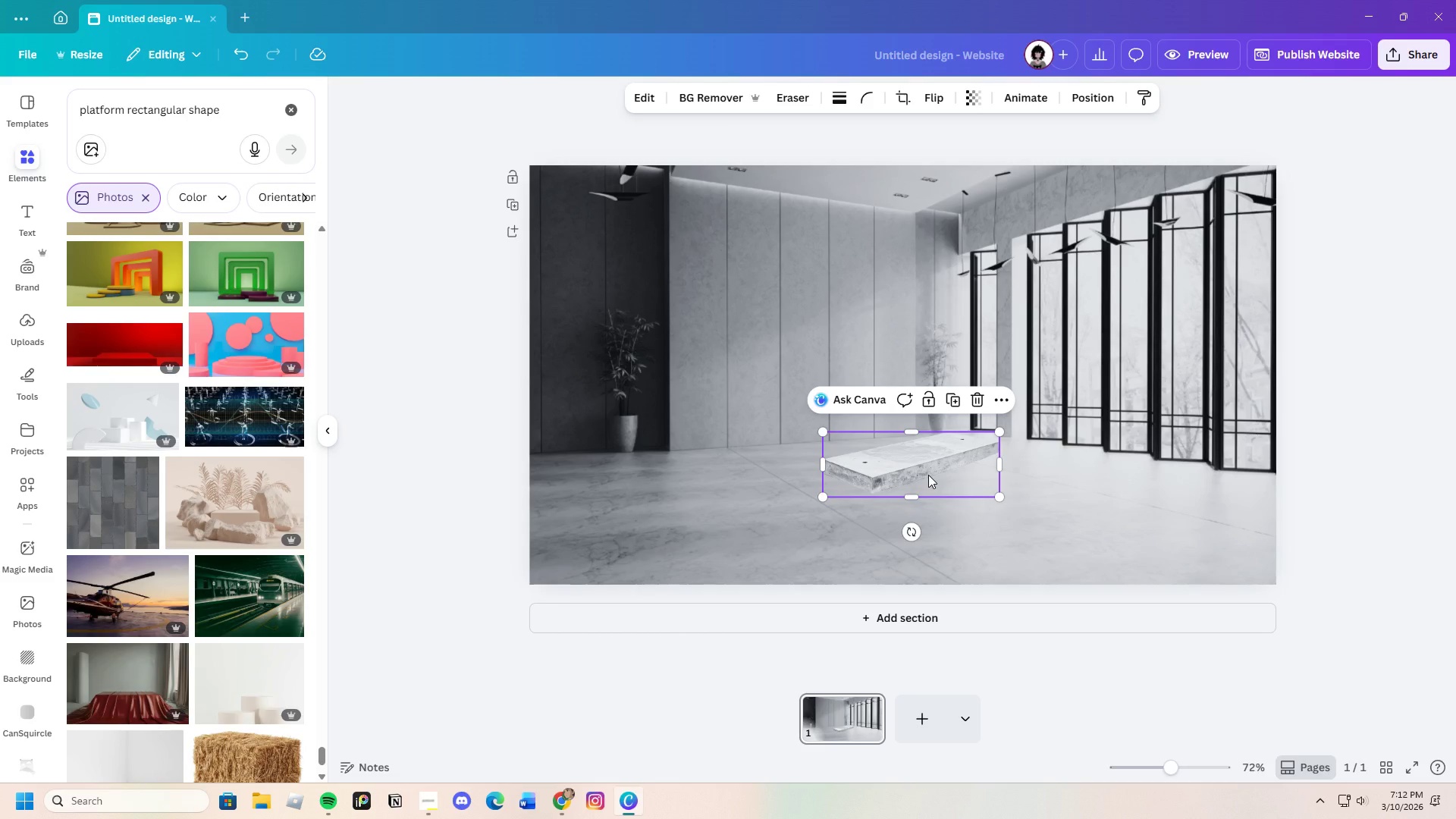 
key(Control+C)
 